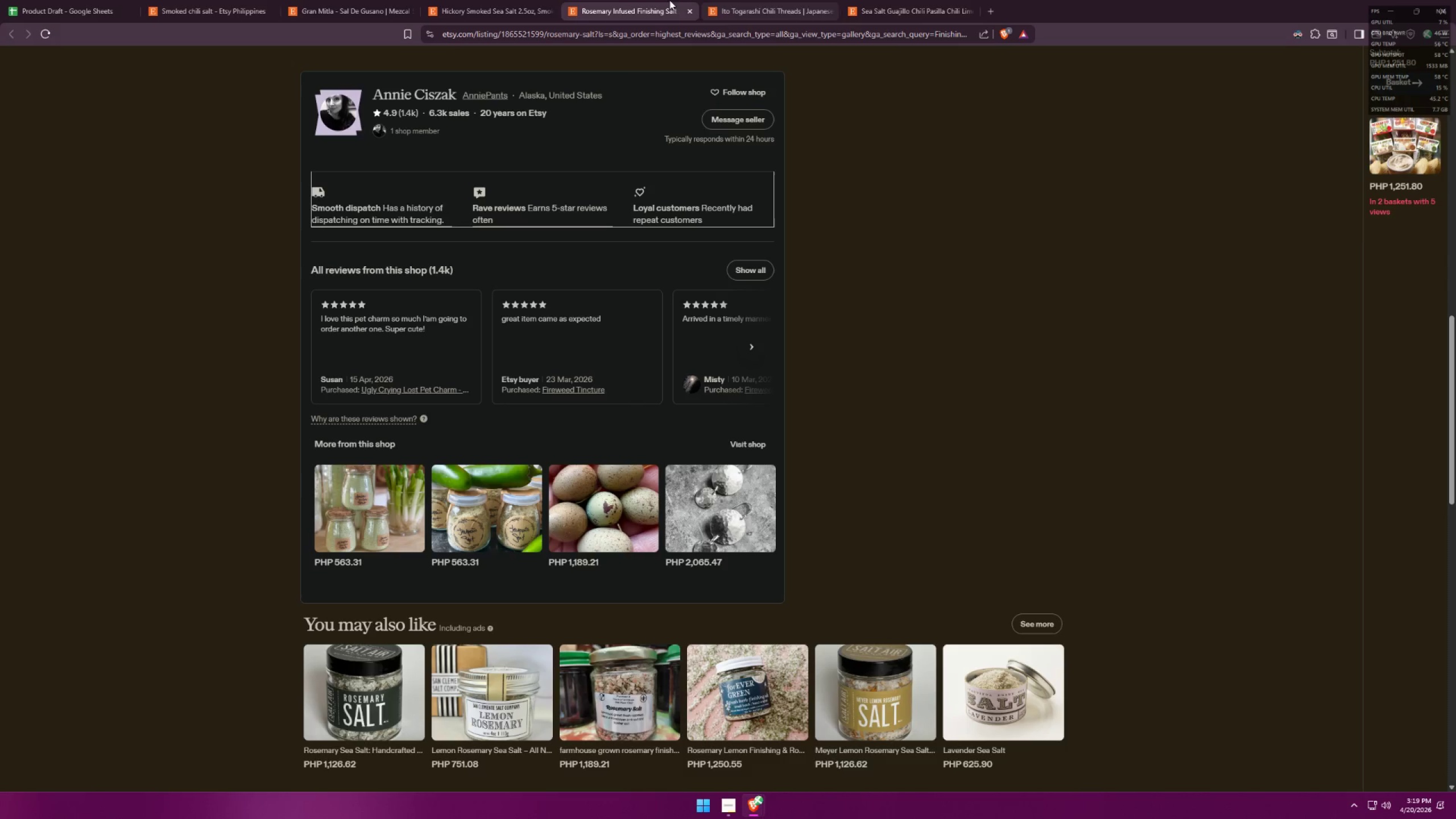 
scroll: coordinate [907, 274], scroll_direction: down, amount: 13.0
 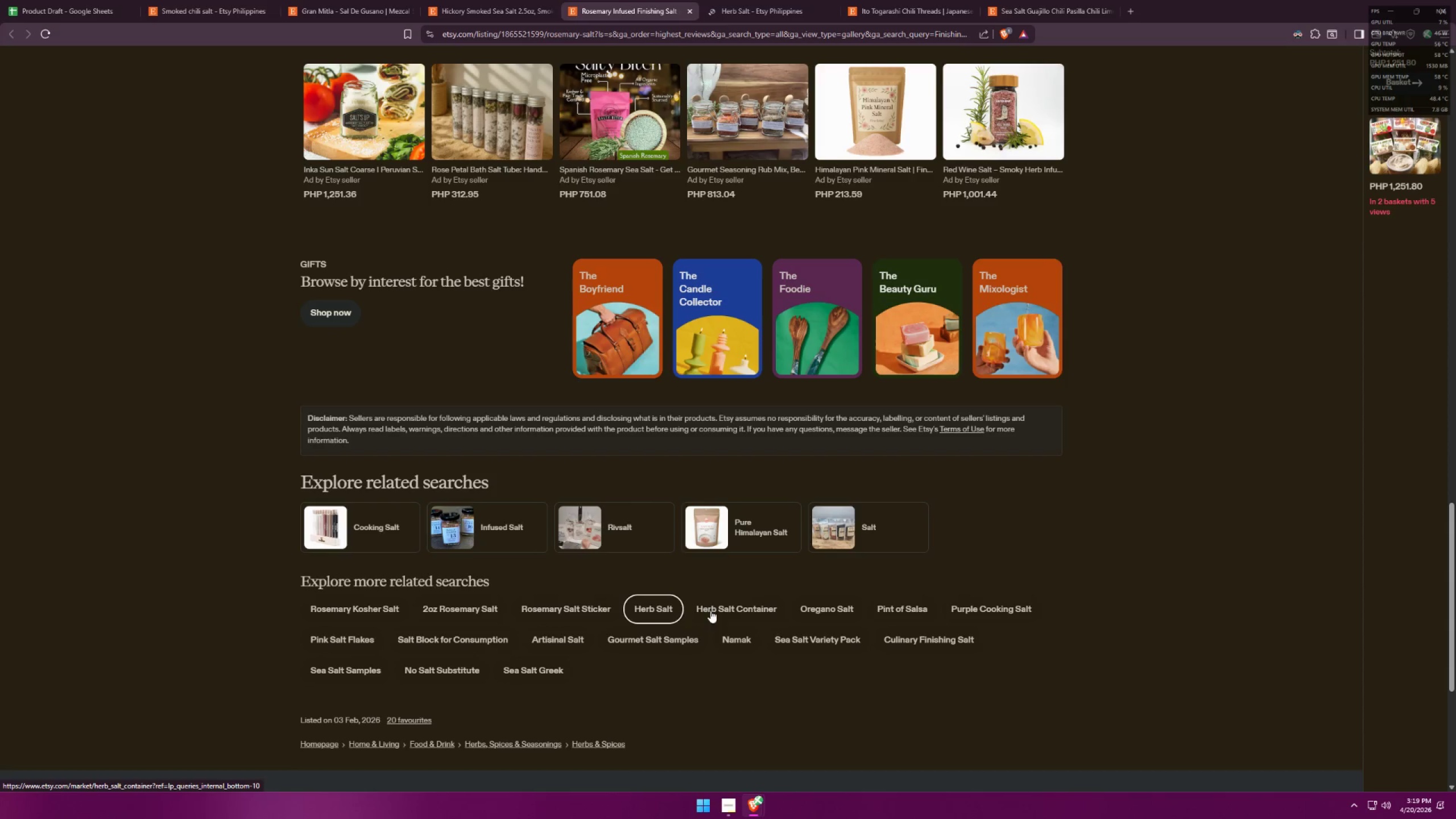 
wait(12.29)
 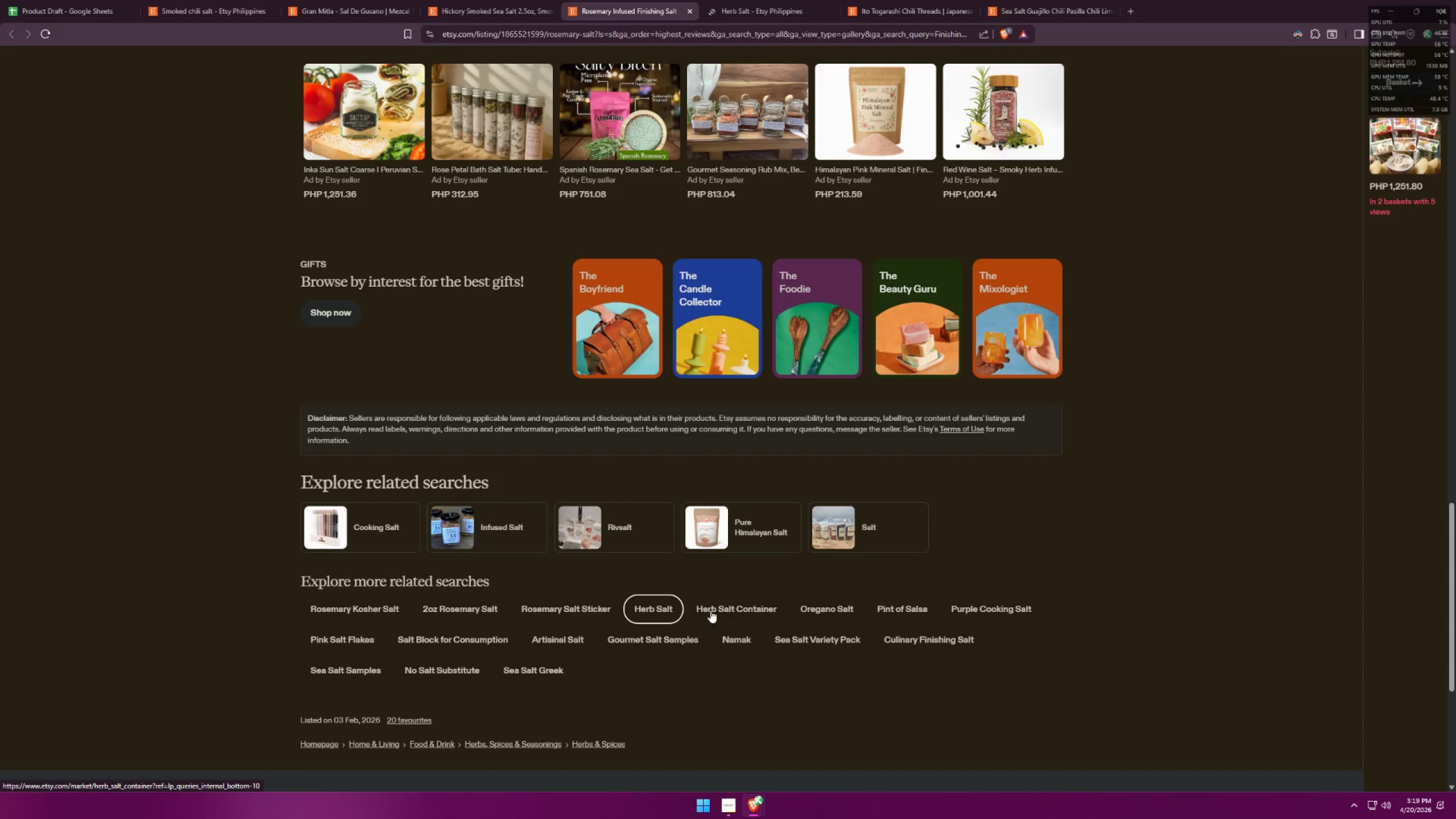 
middle_click([562, 639])
 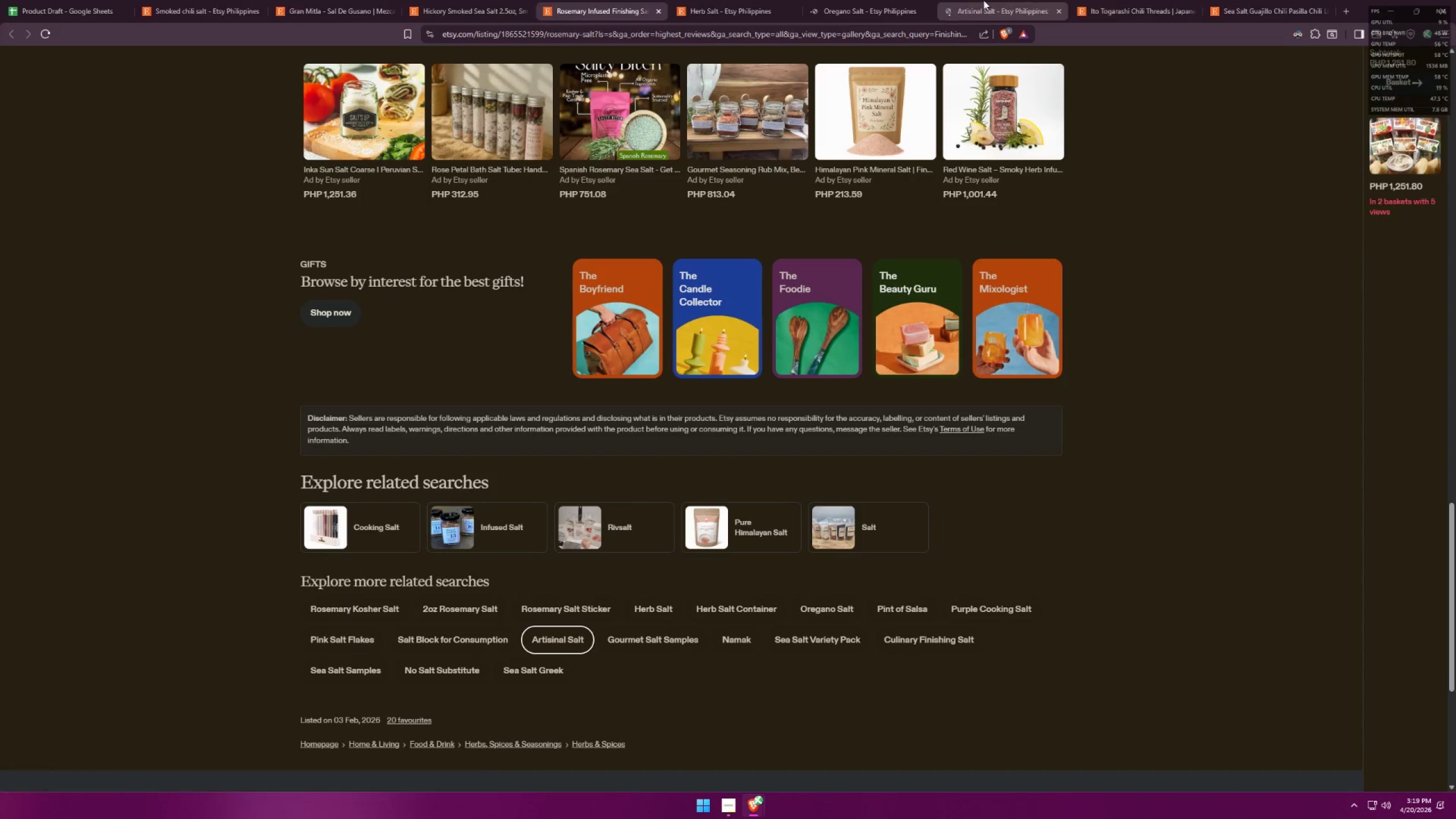 
left_click([983, 0])
 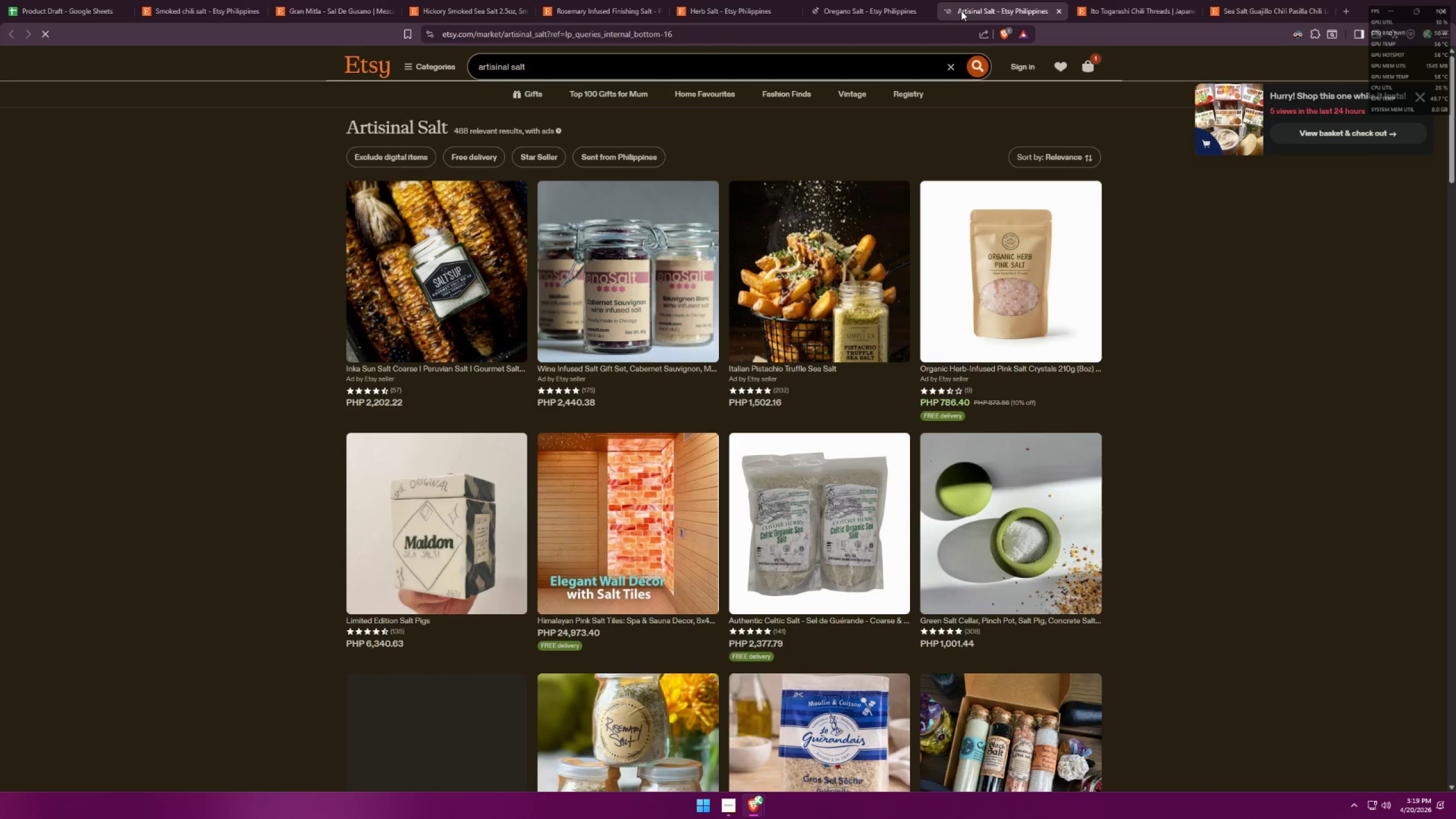 
key(Alt+AltLeft)
 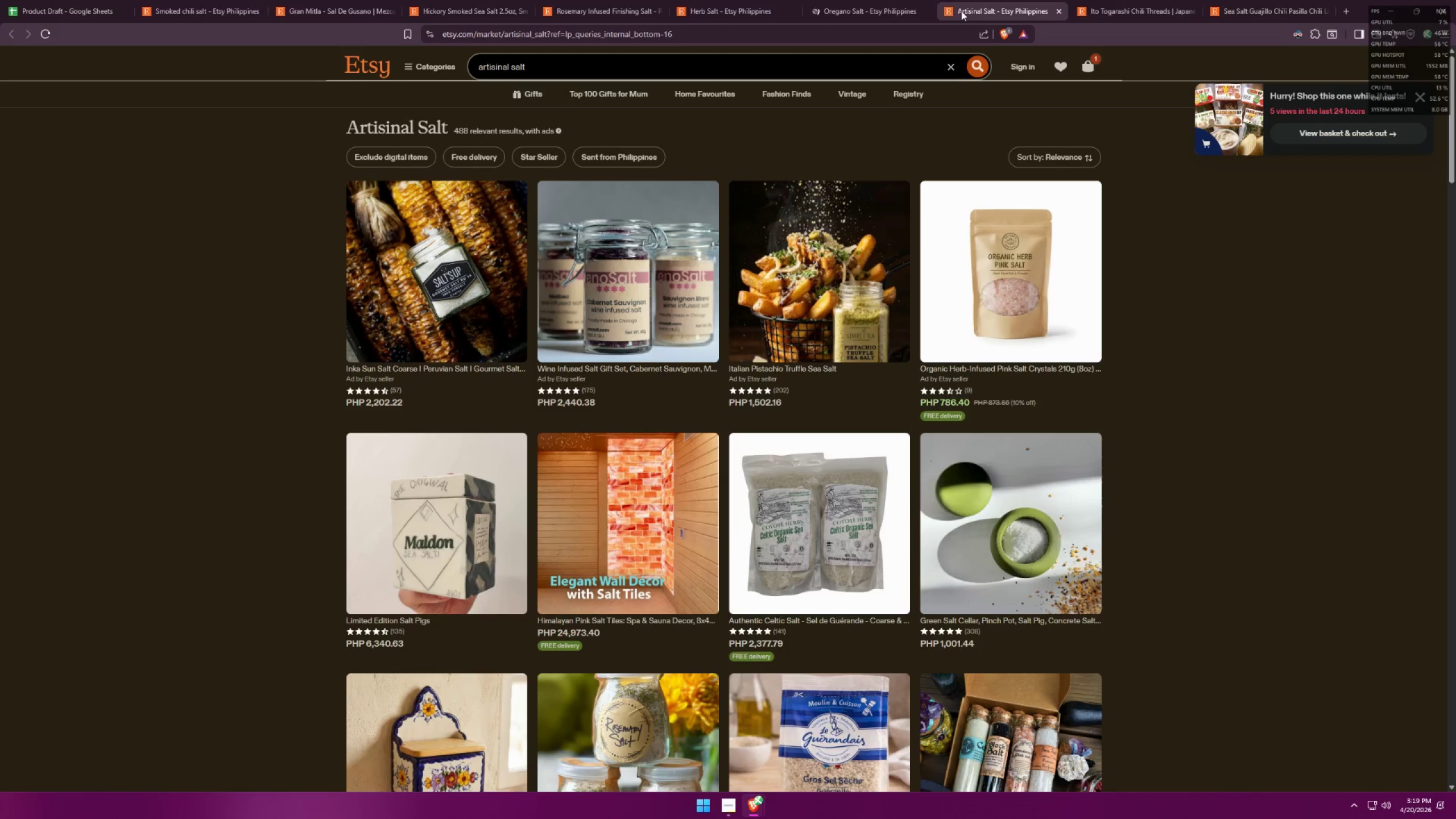 
key(Alt+Tab)
 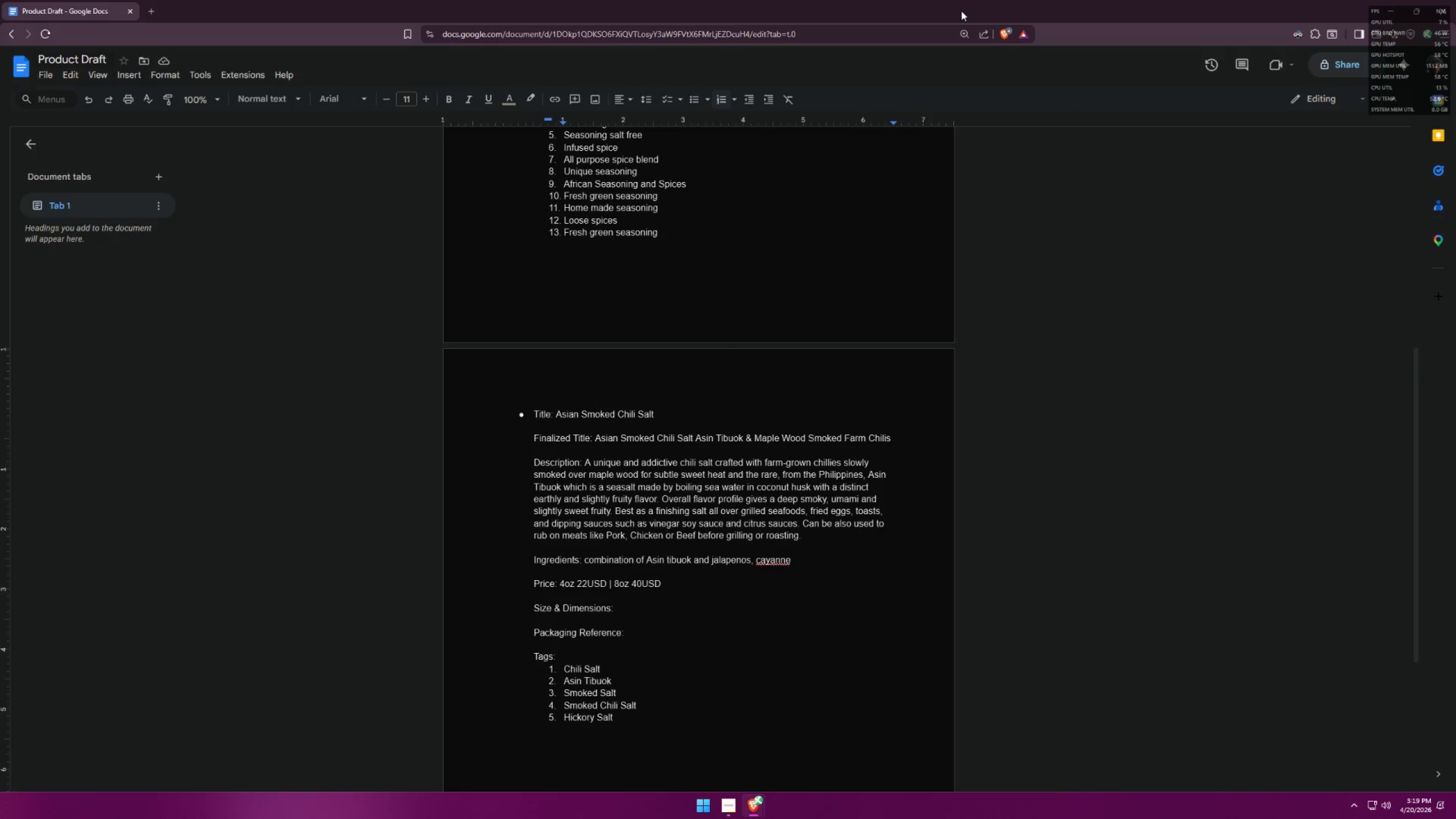 
key(Enter)
 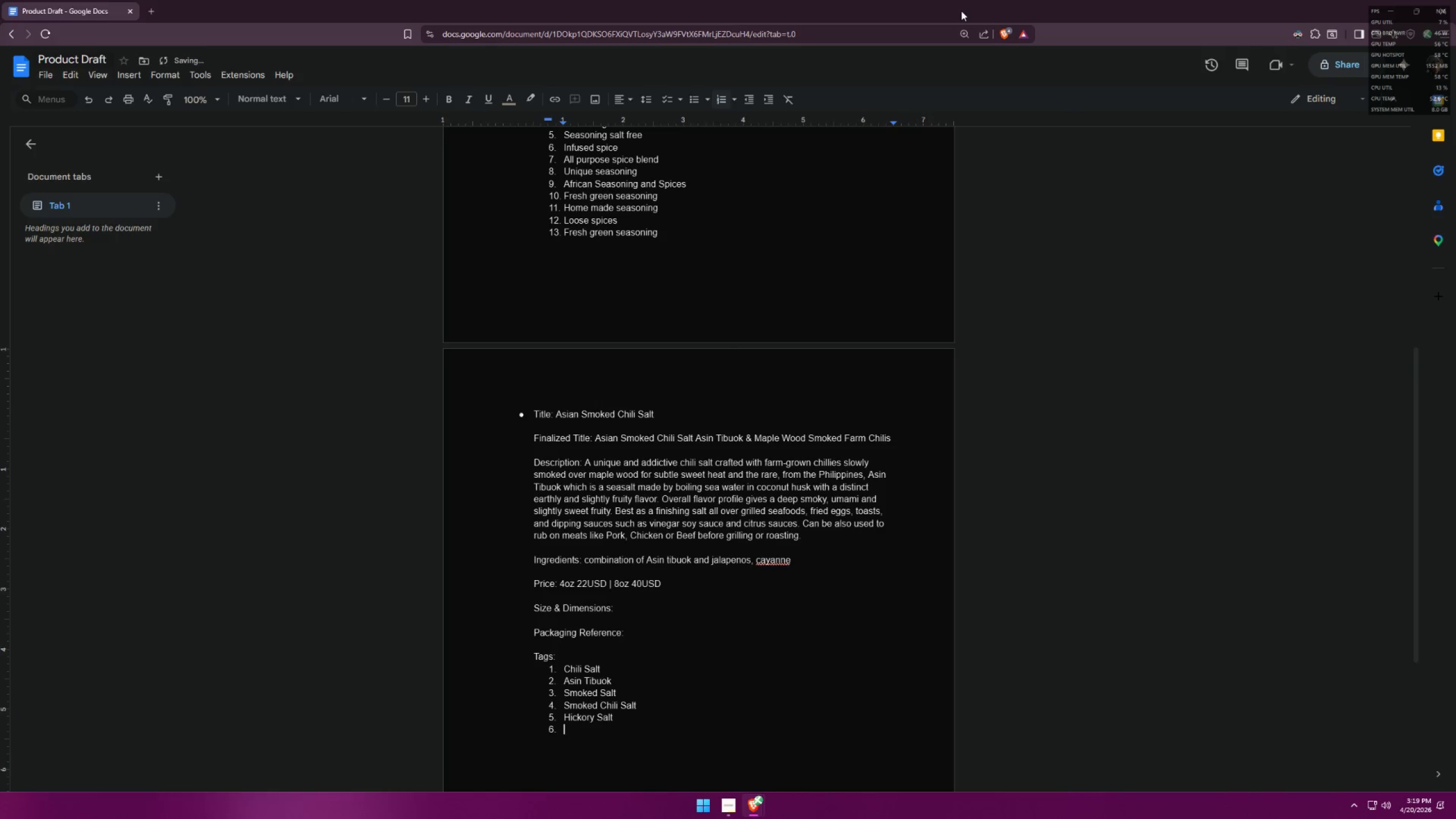 
type(Ar)
 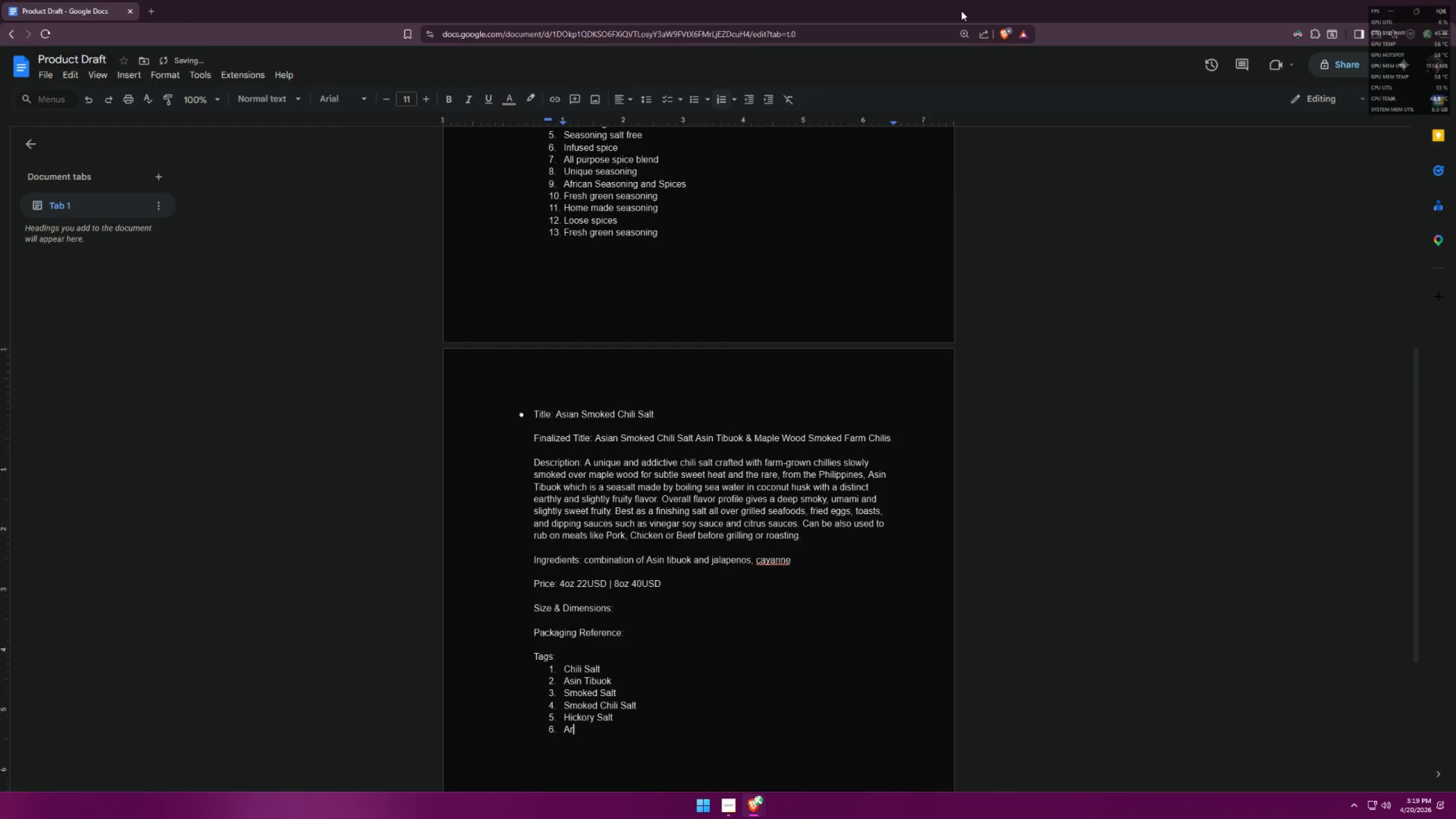 
key(Alt+AltLeft)
 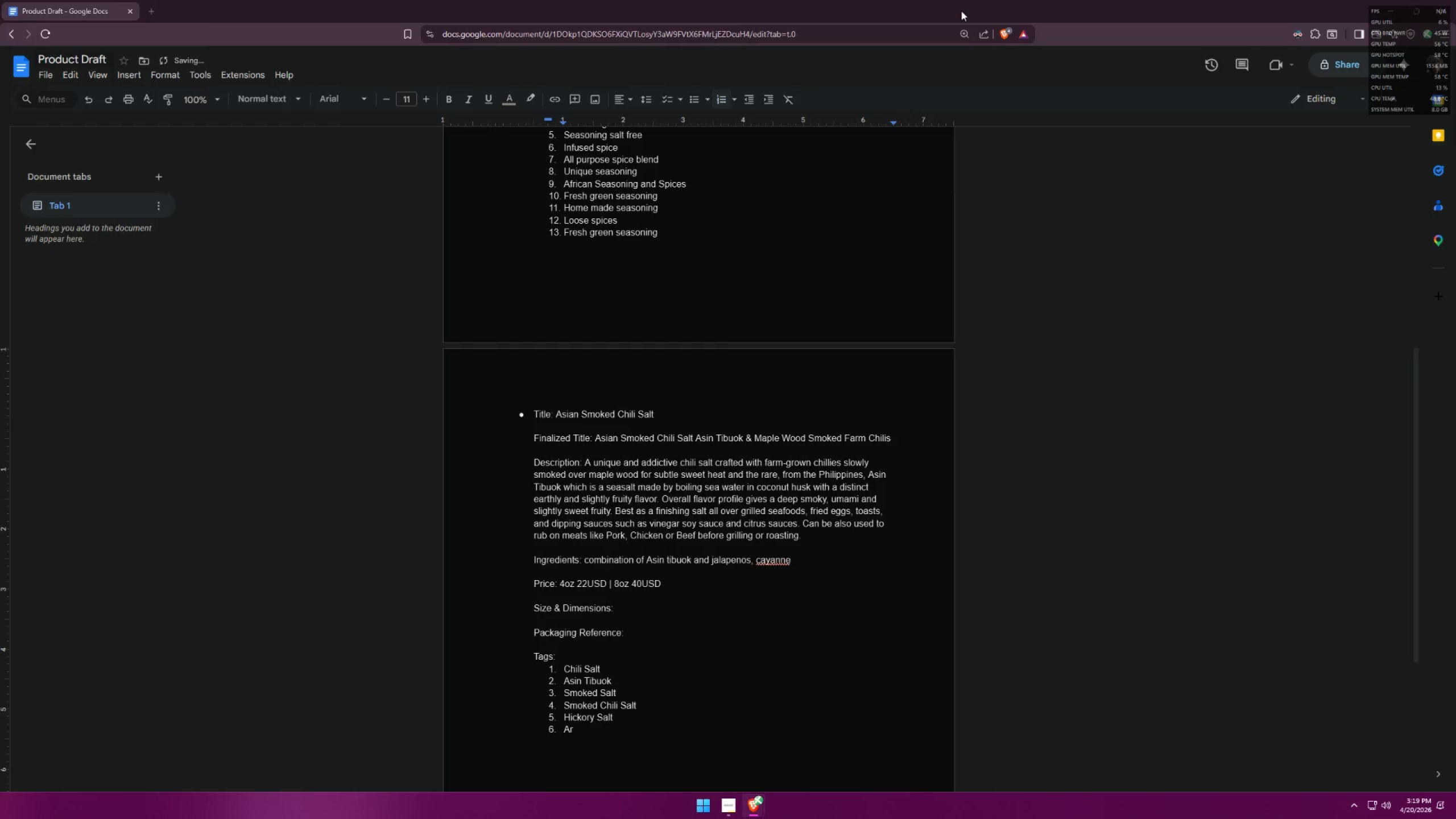 
key(Alt+Tab)
 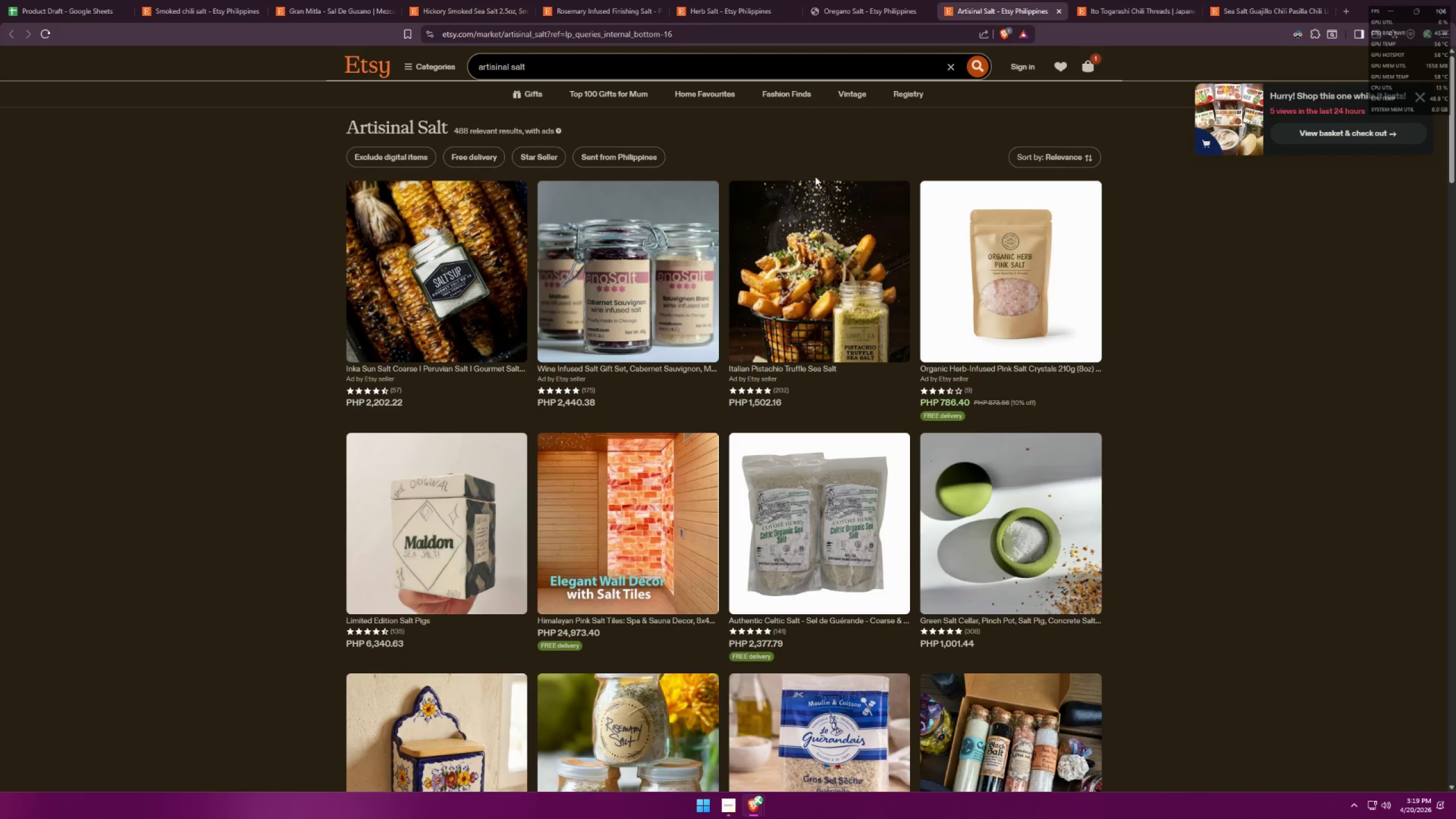 
scroll: coordinate [750, 175], scroll_direction: up, amount: 1.0
 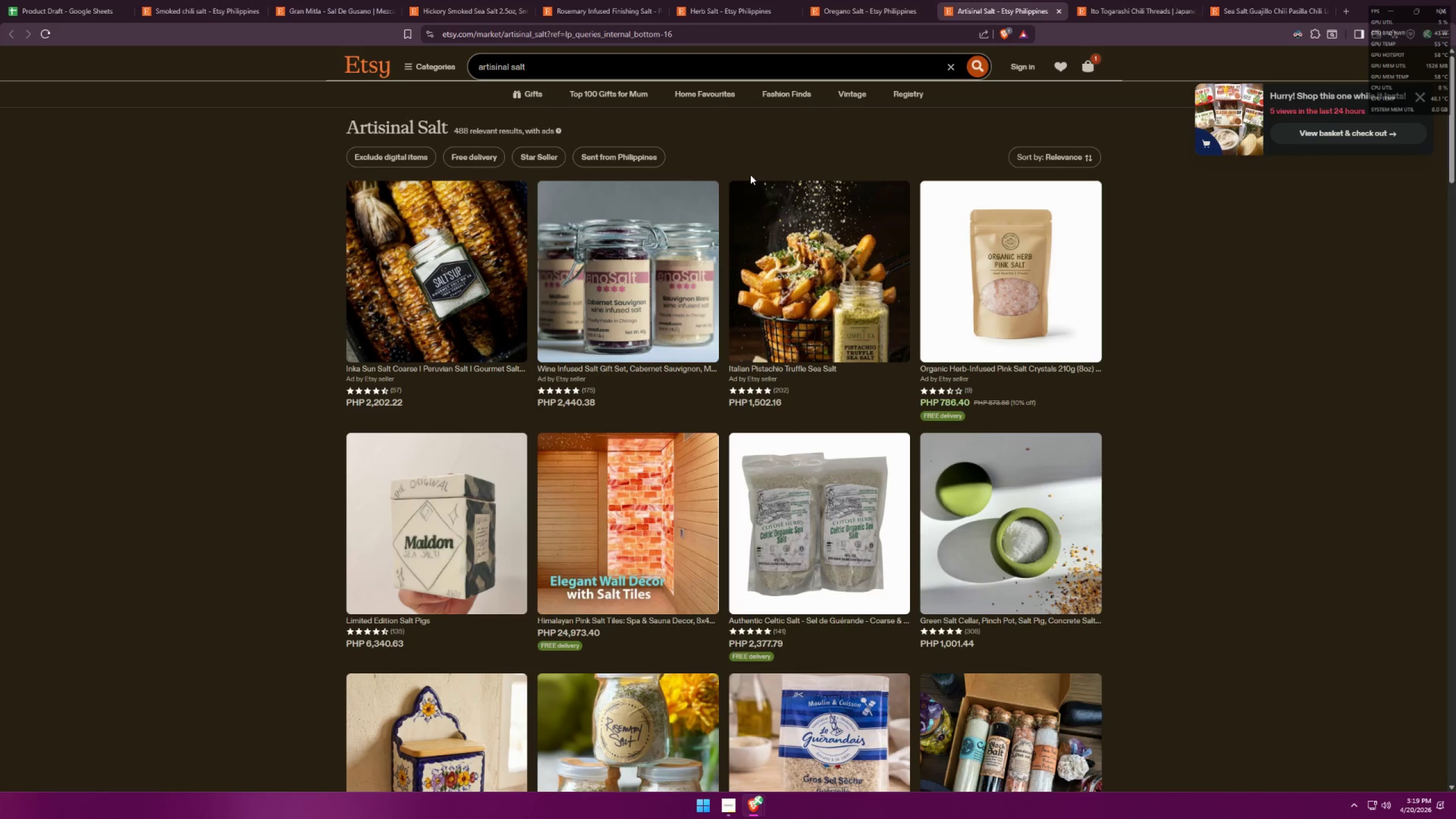 
key(Alt+AltLeft)
 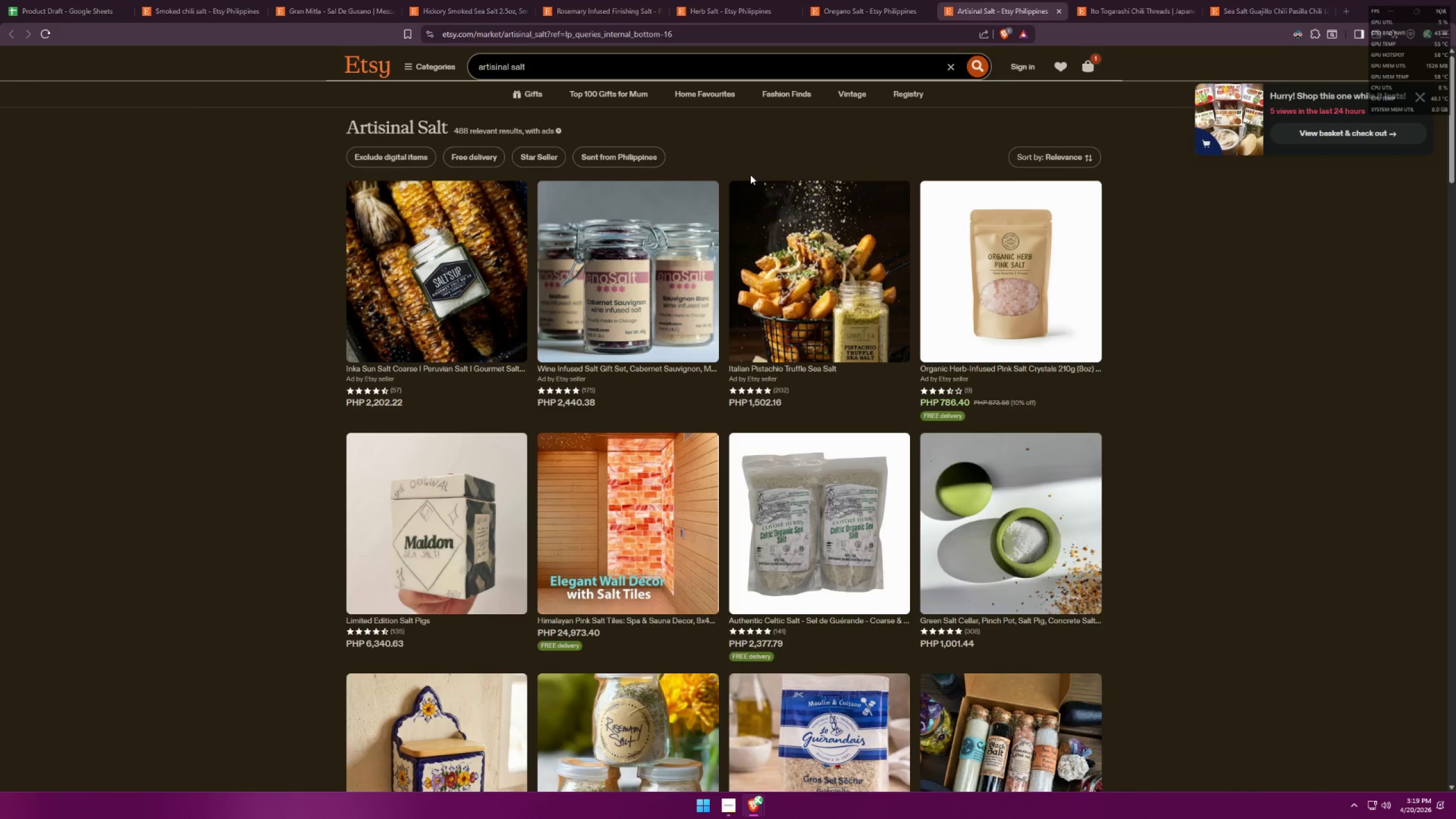 
key(Tab)
type(tisinal As)
key(Backspace)
key(Backspace)
type(Salt)
 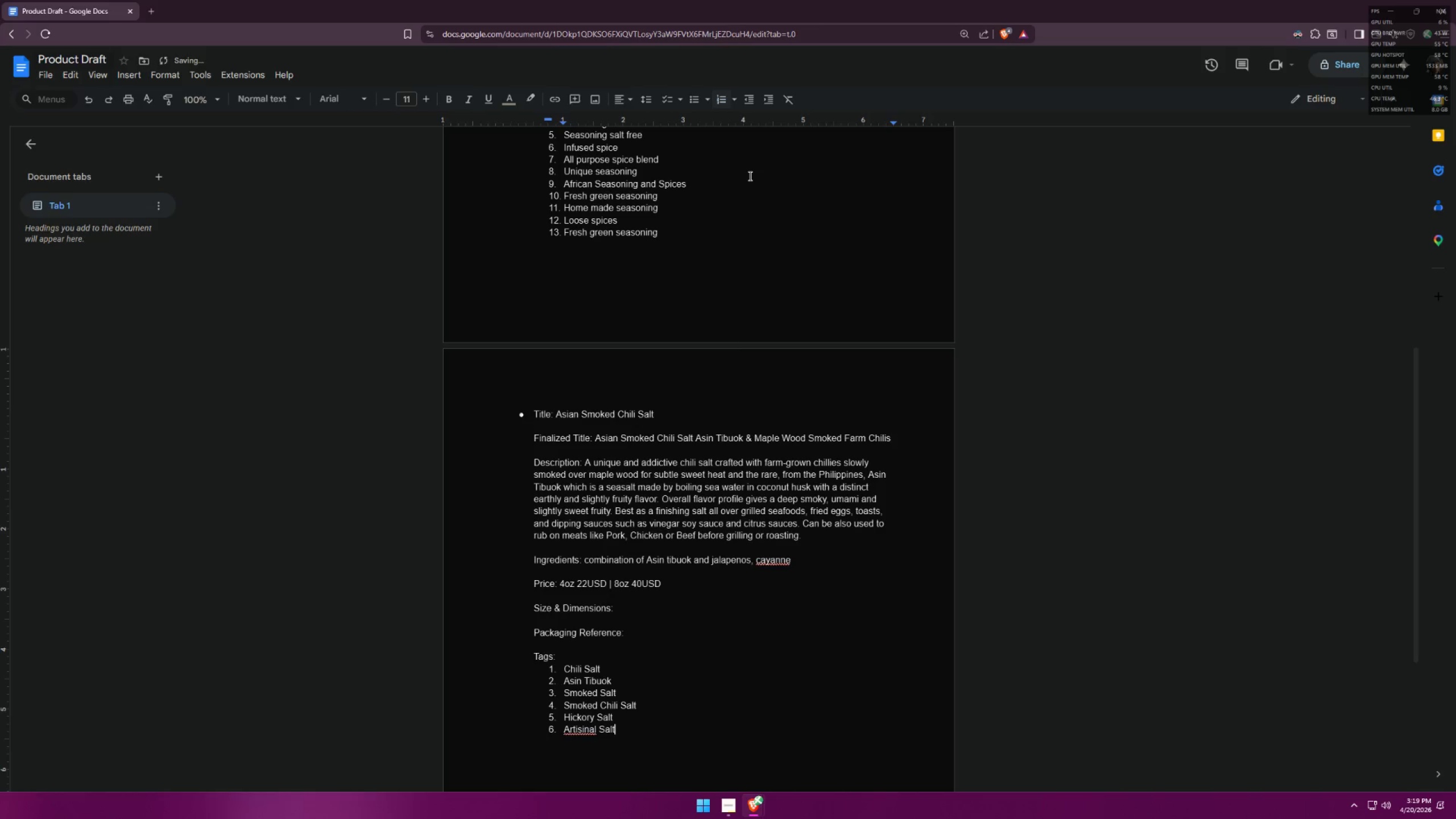 
key(Enter)
 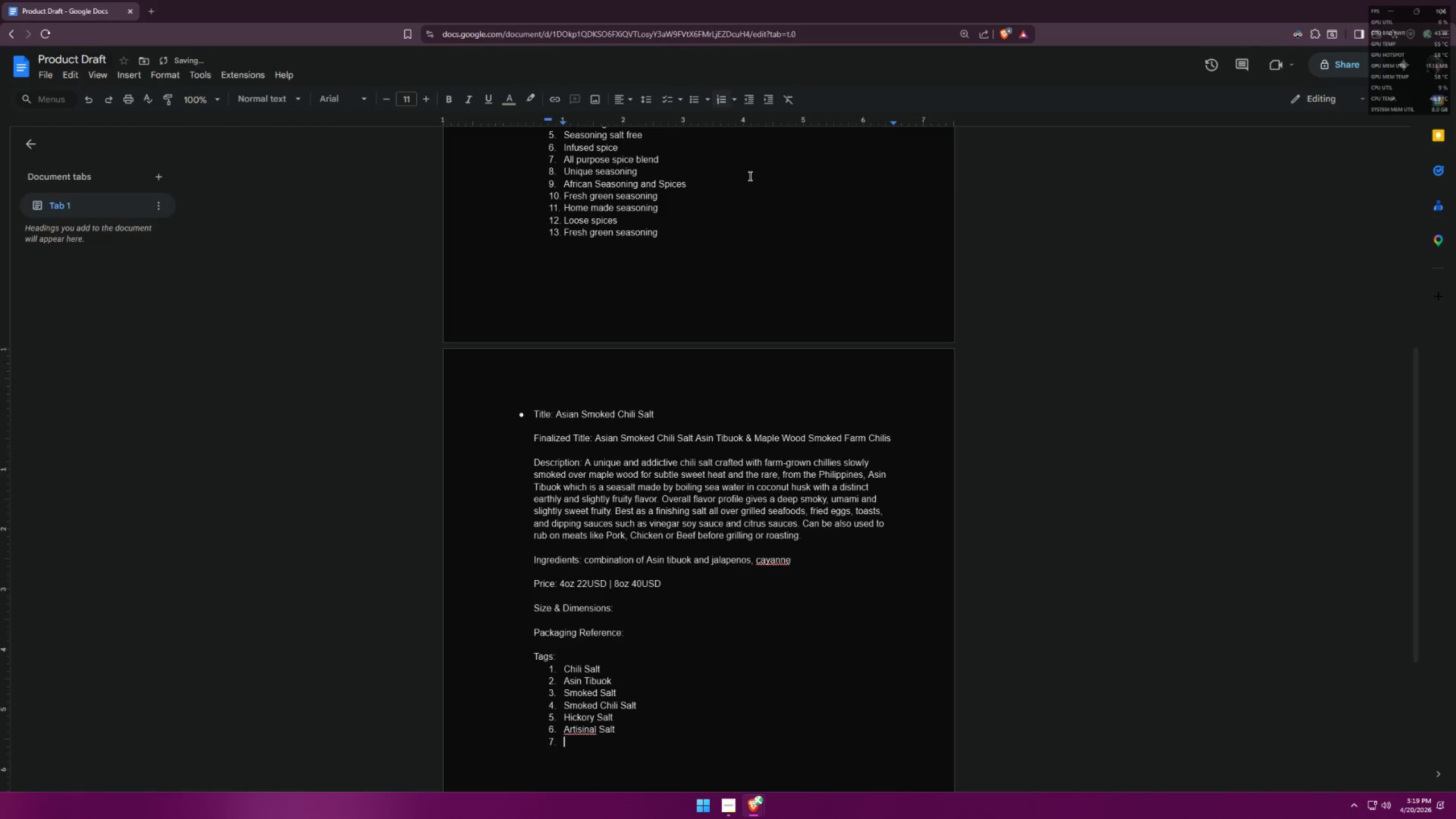 
key(Alt+AltLeft)
 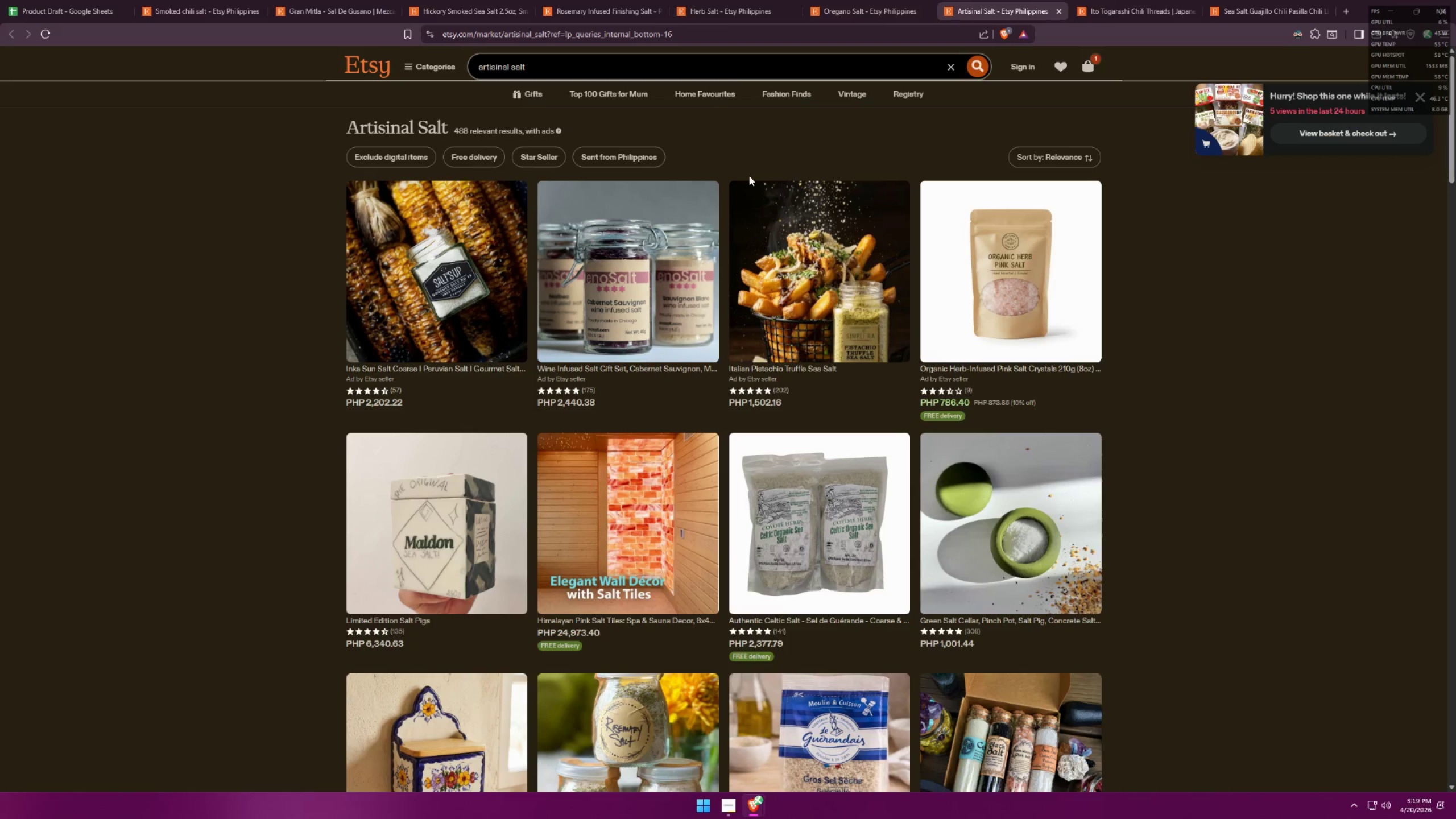 
key(Alt+Tab)
 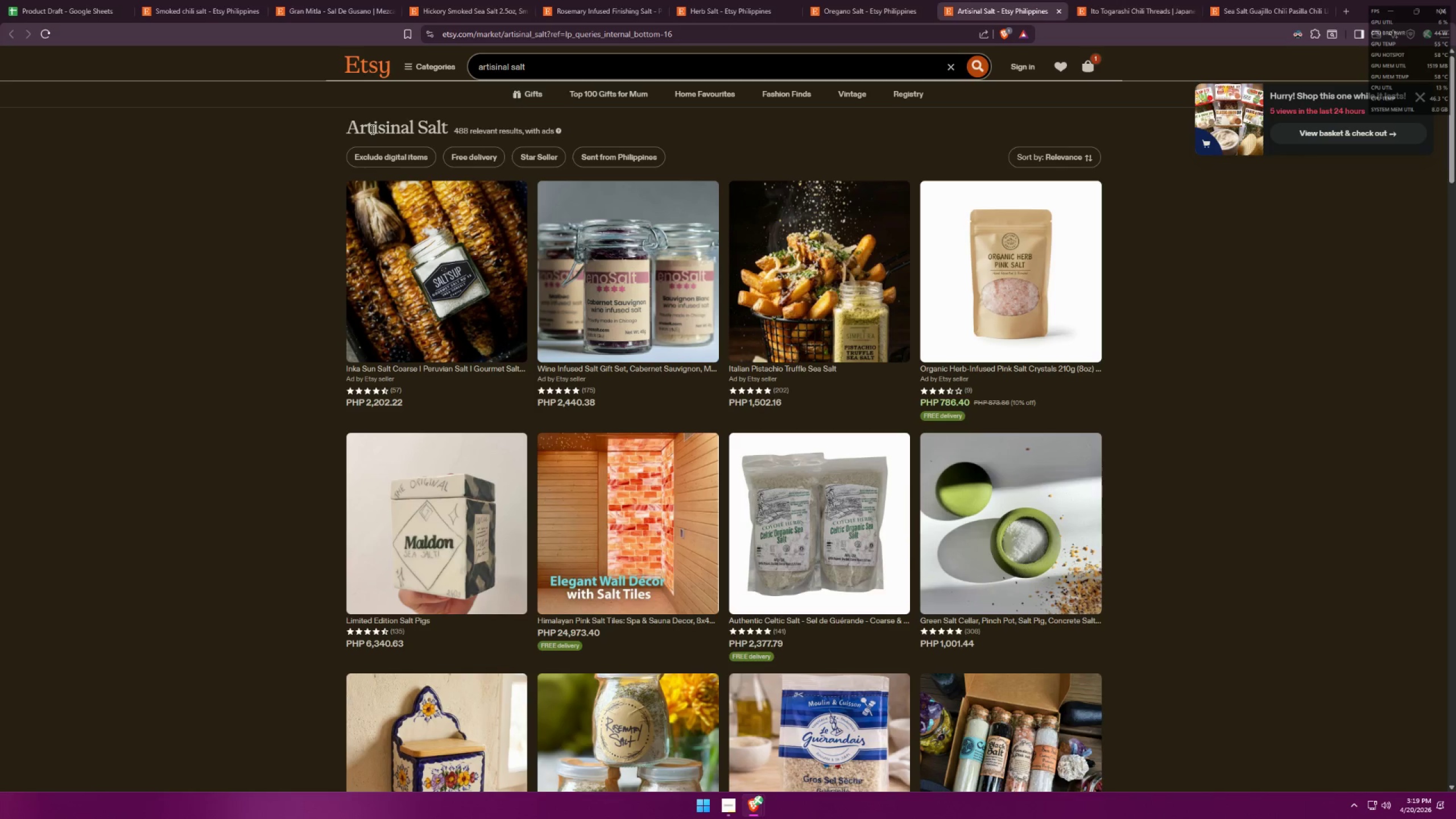 
key(Alt+AltLeft)
 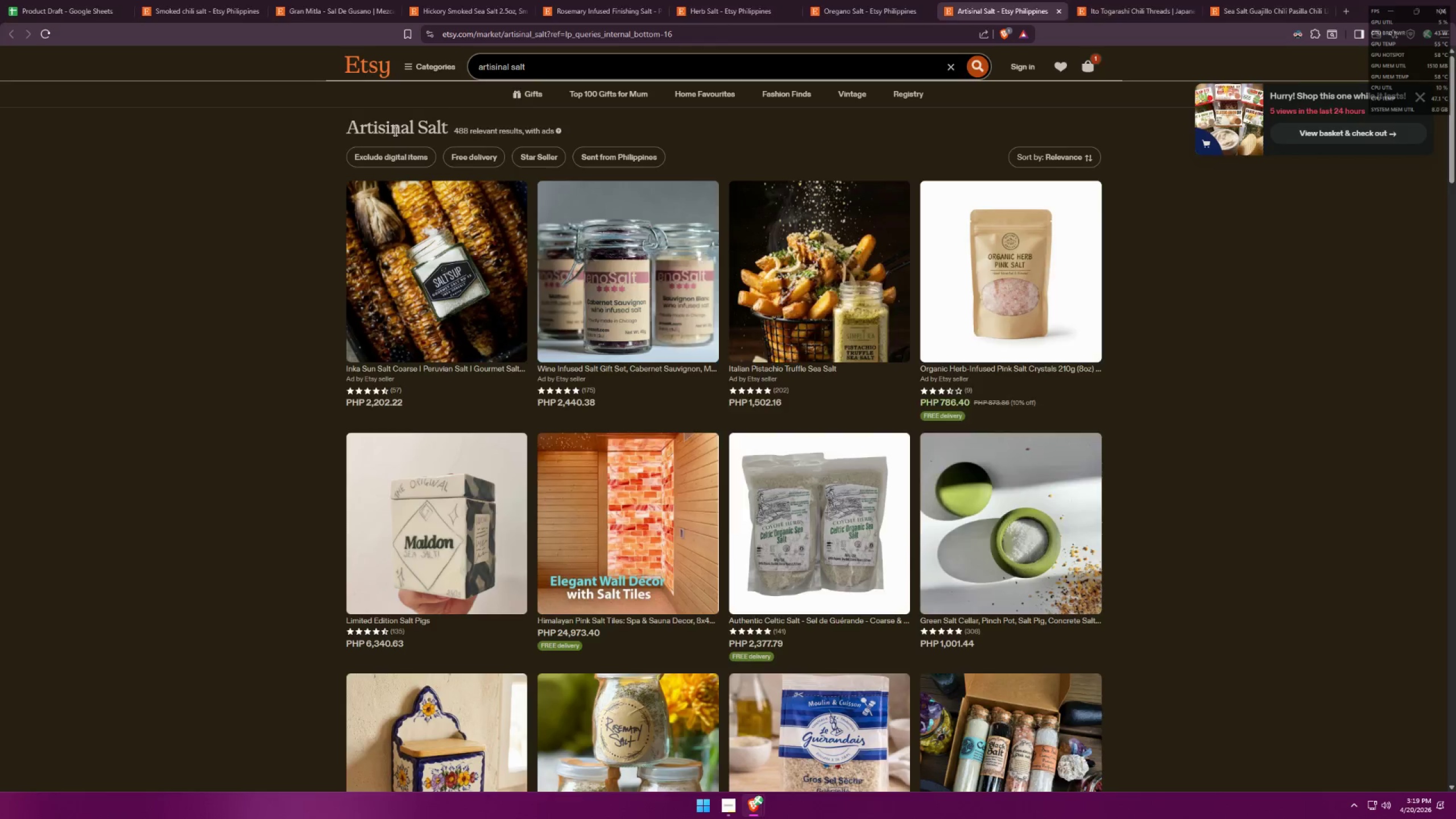 
key(Alt+Tab)
 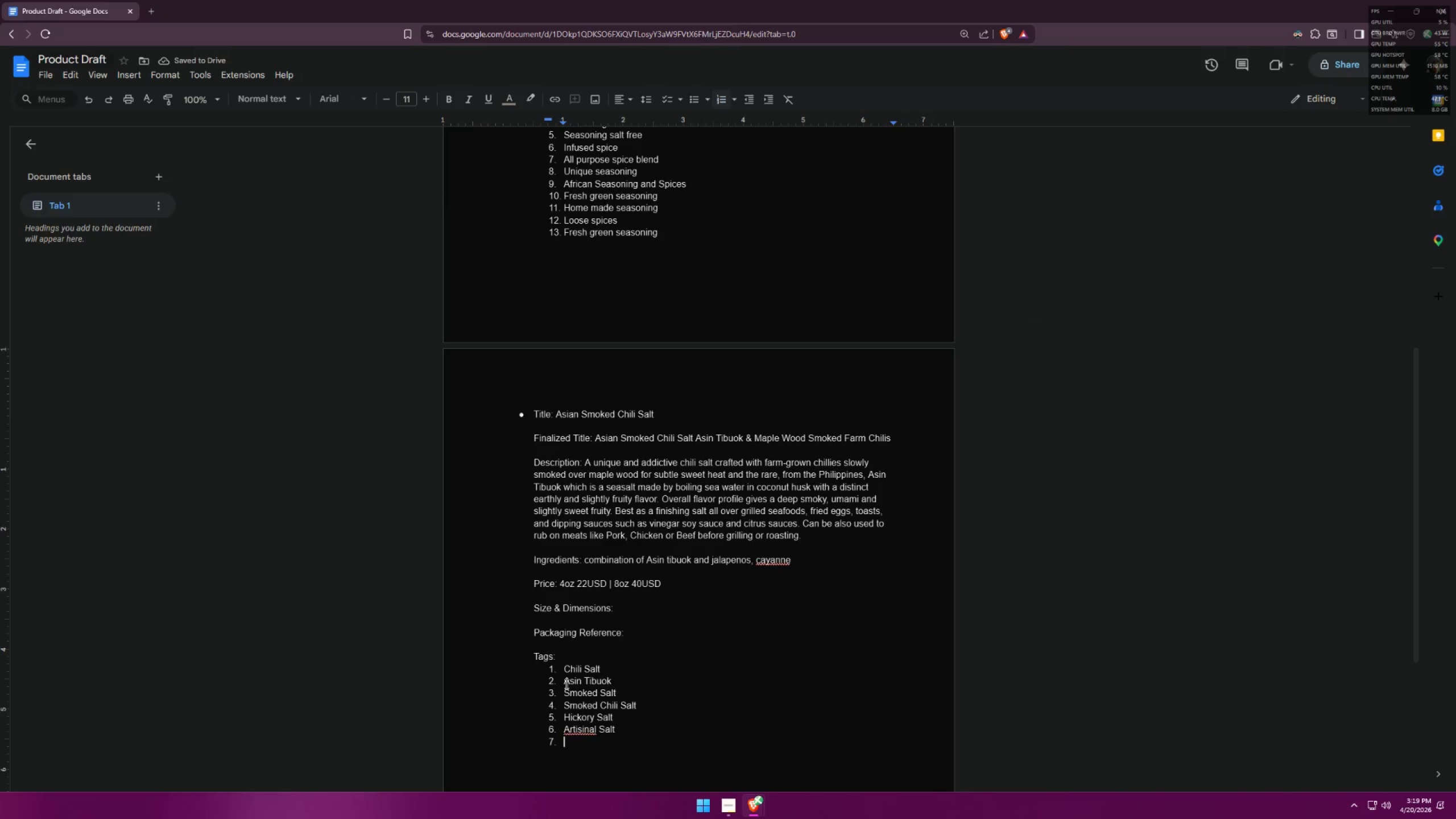 
left_click([574, 731])
 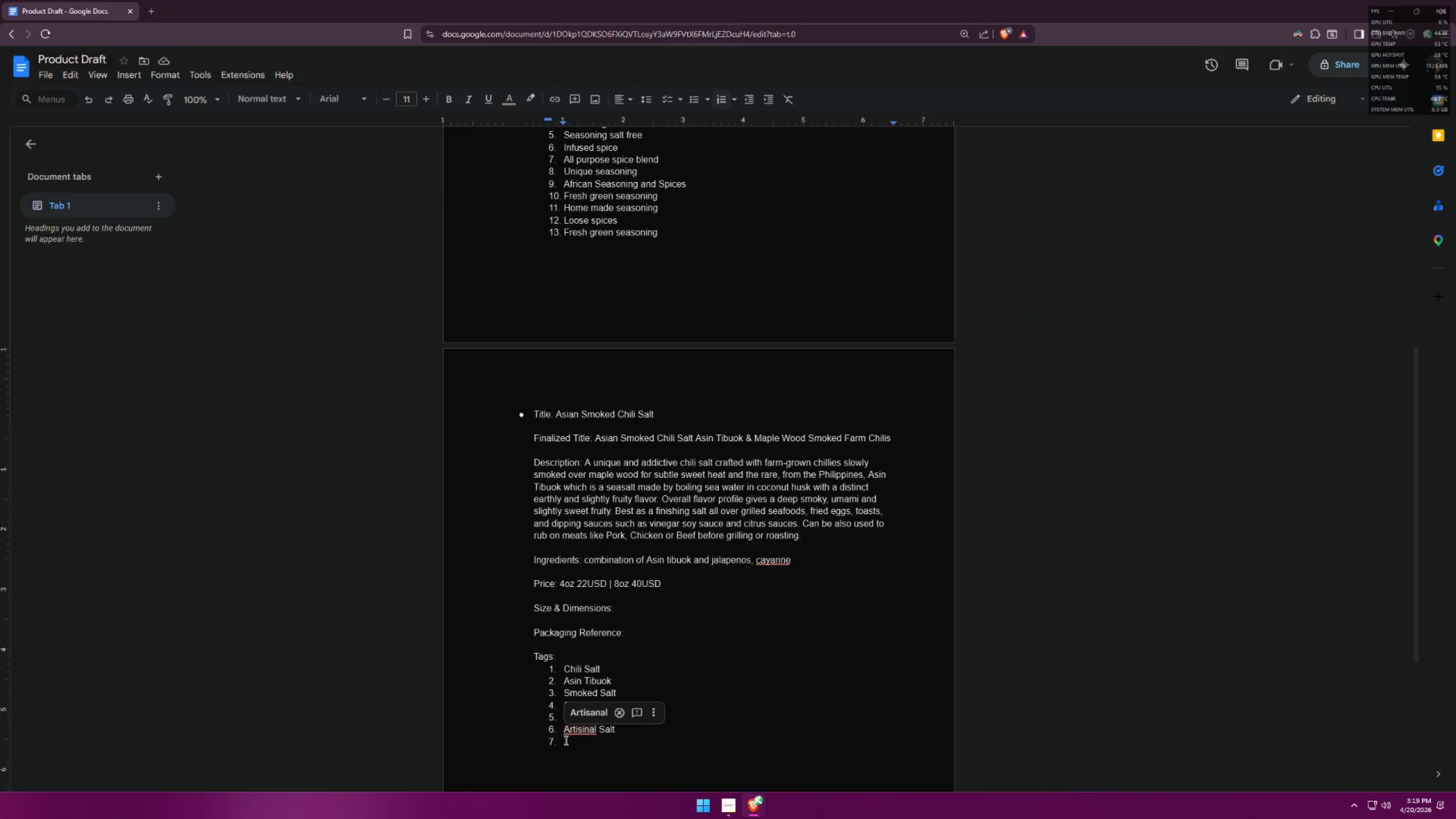 
key(Alt+AltLeft)
 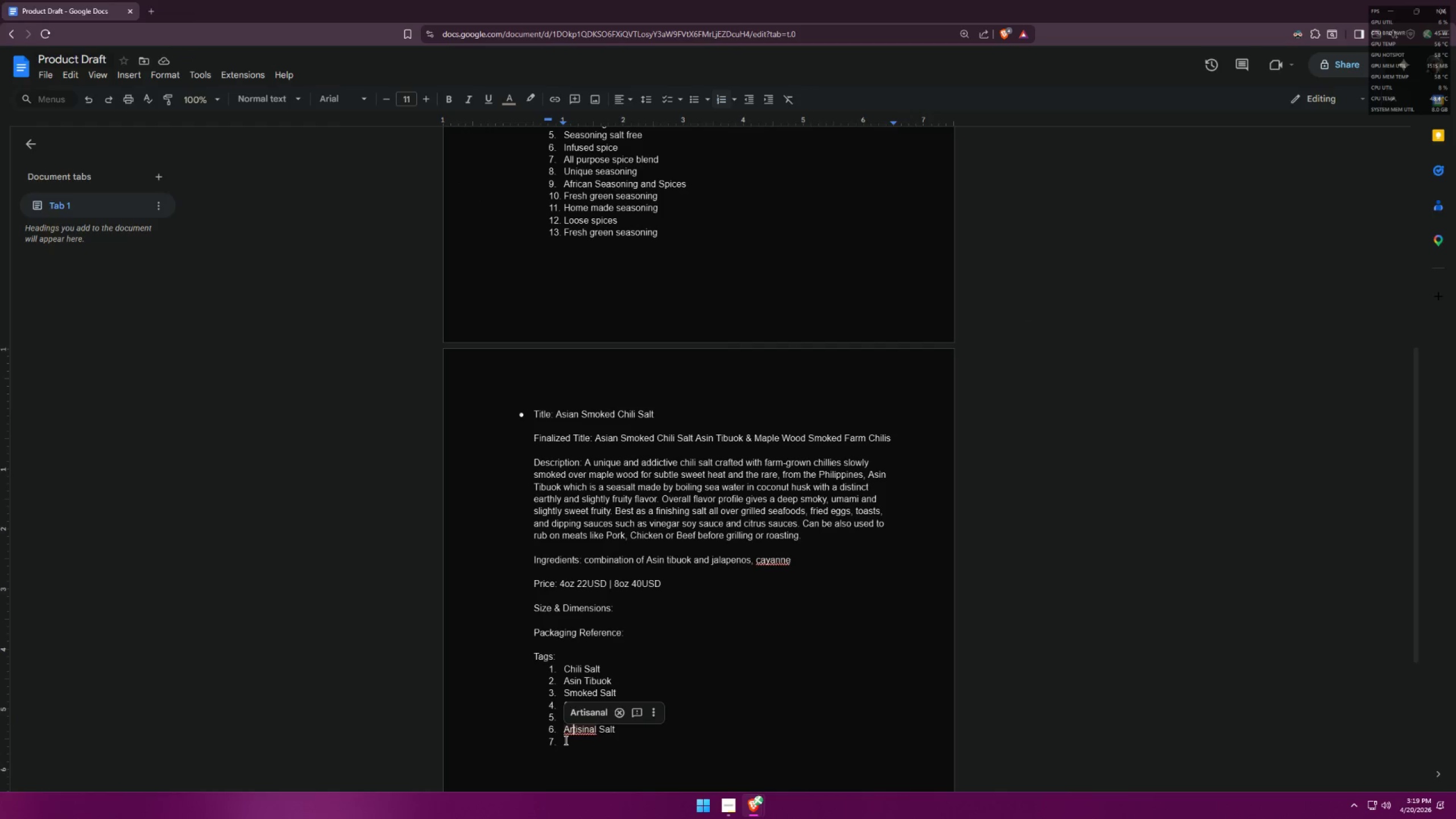 
key(Alt+Tab)
 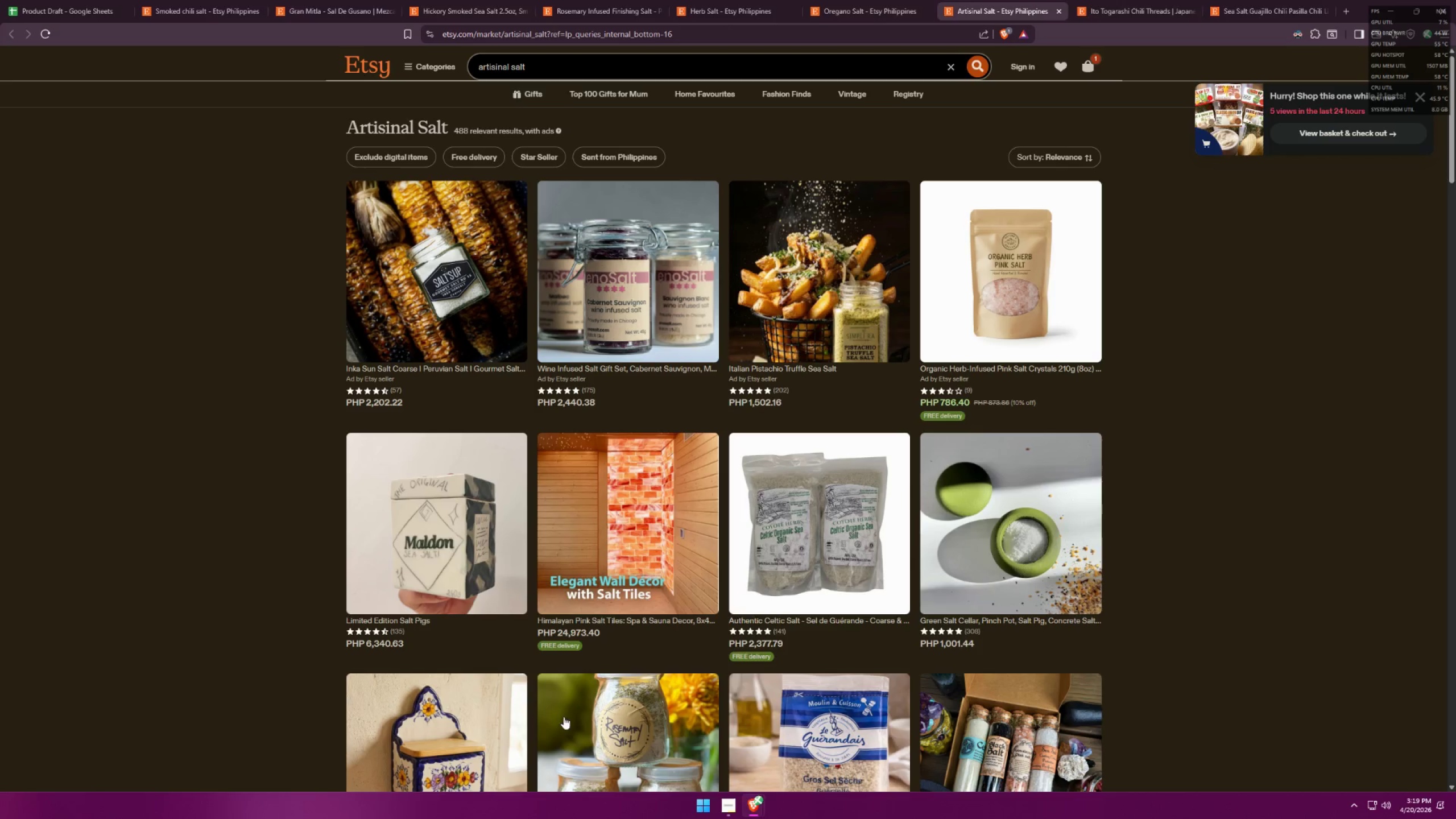 
left_click_drag(start_coordinate=[539, 64], to_coordinate=[413, 45])
 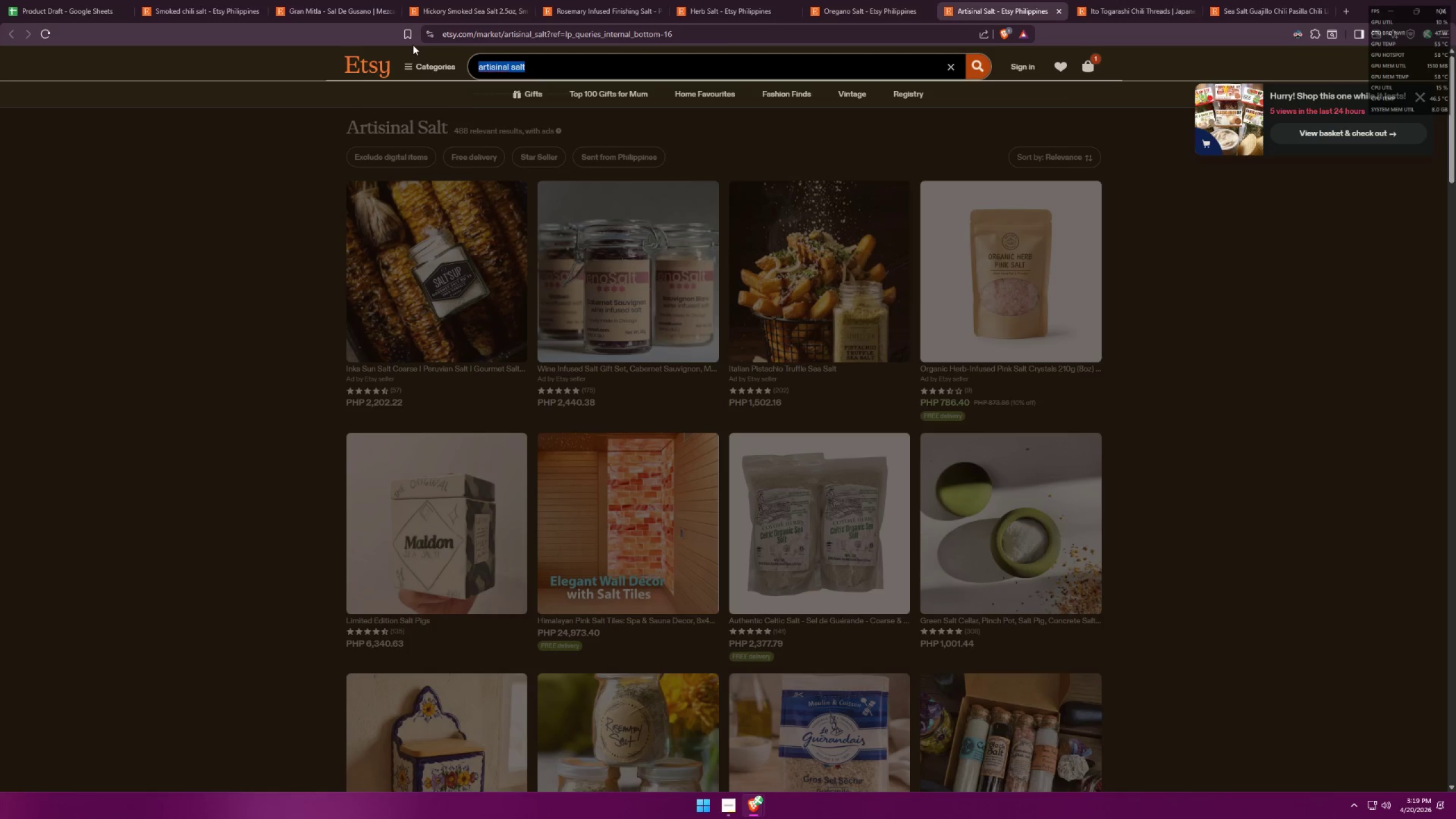 
type(Artisanal salt)
 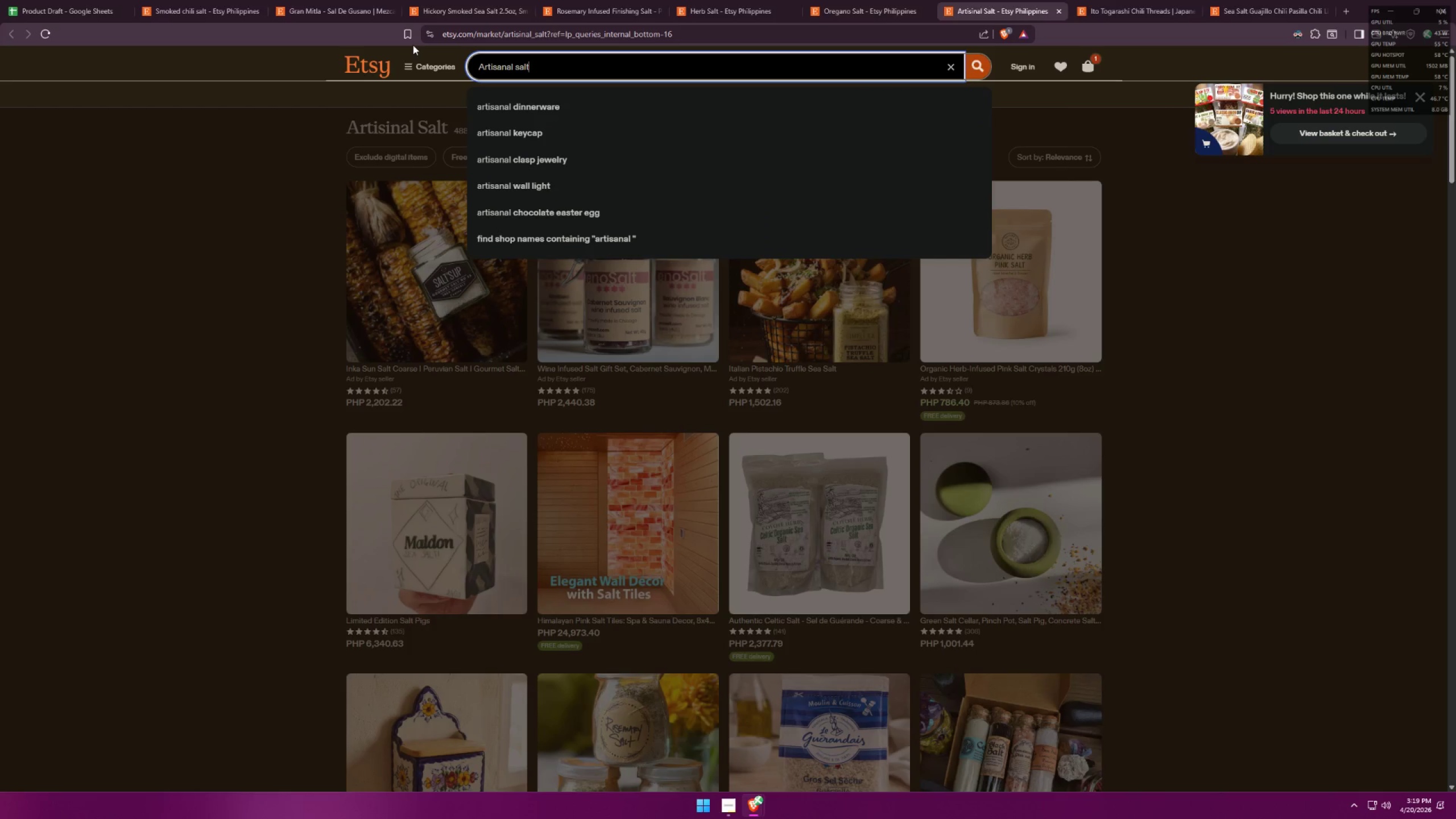 
key(Enter)
 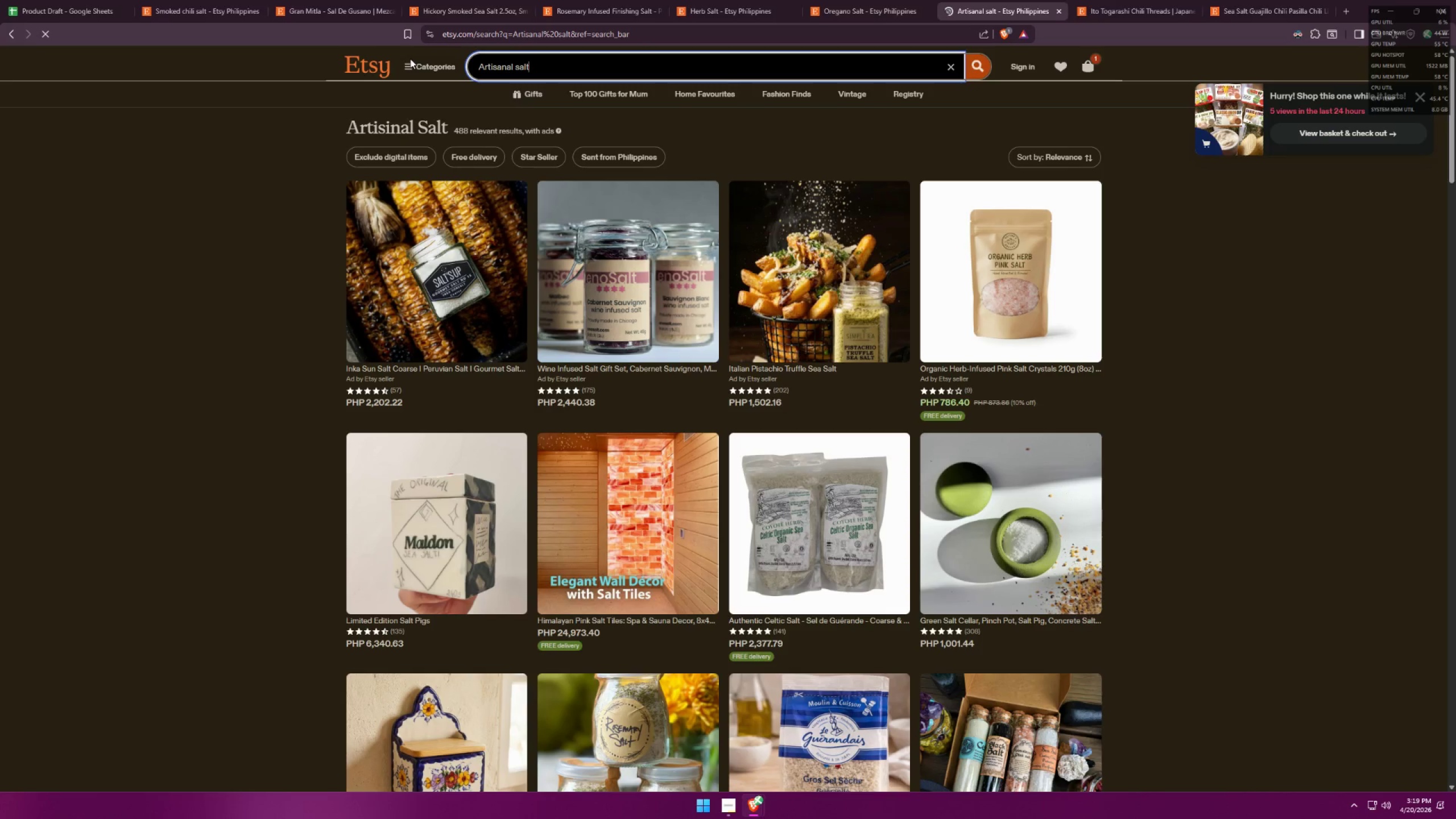 
mouse_move([742, 100])
 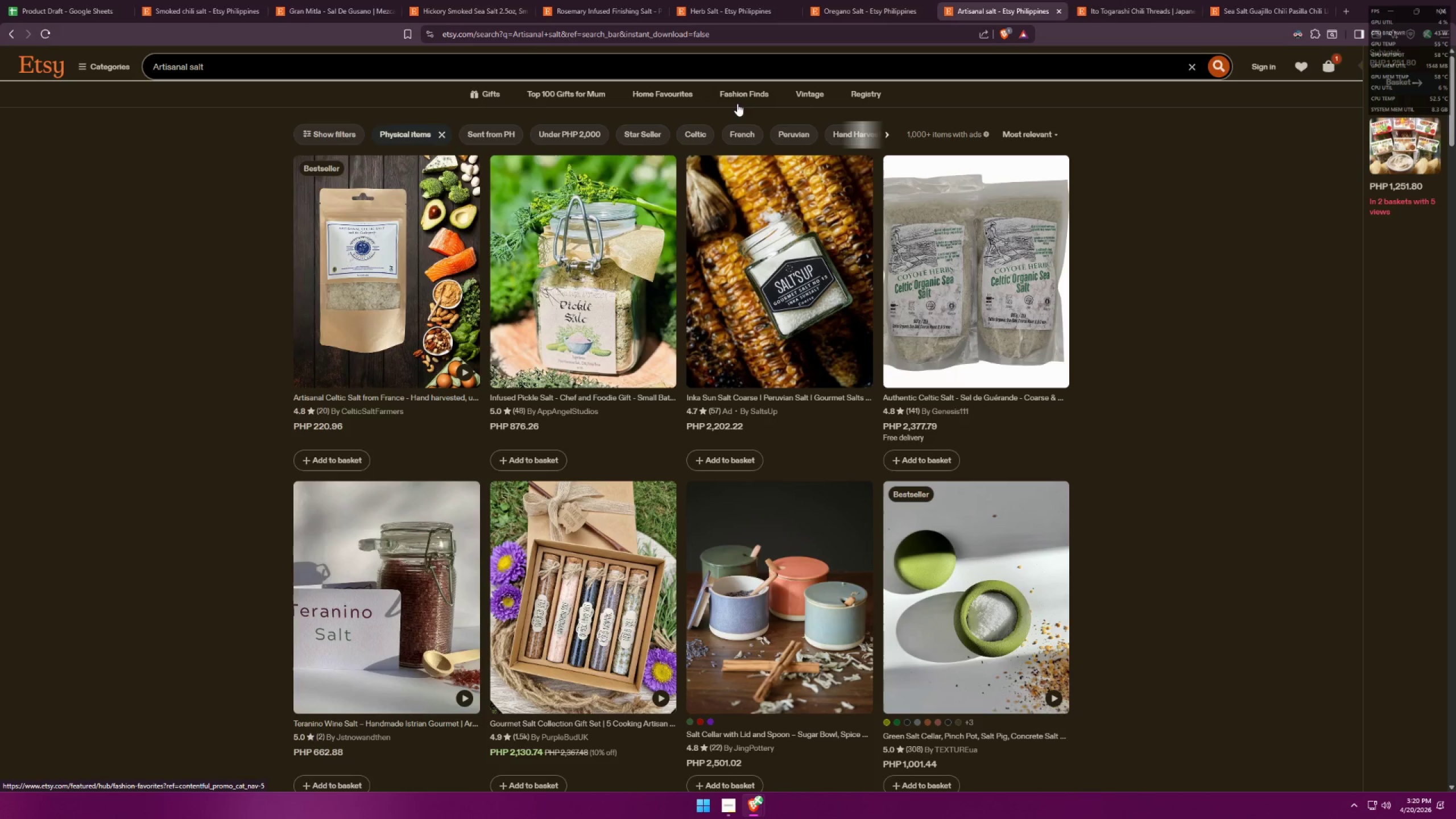 
key(Alt+AltLeft)
 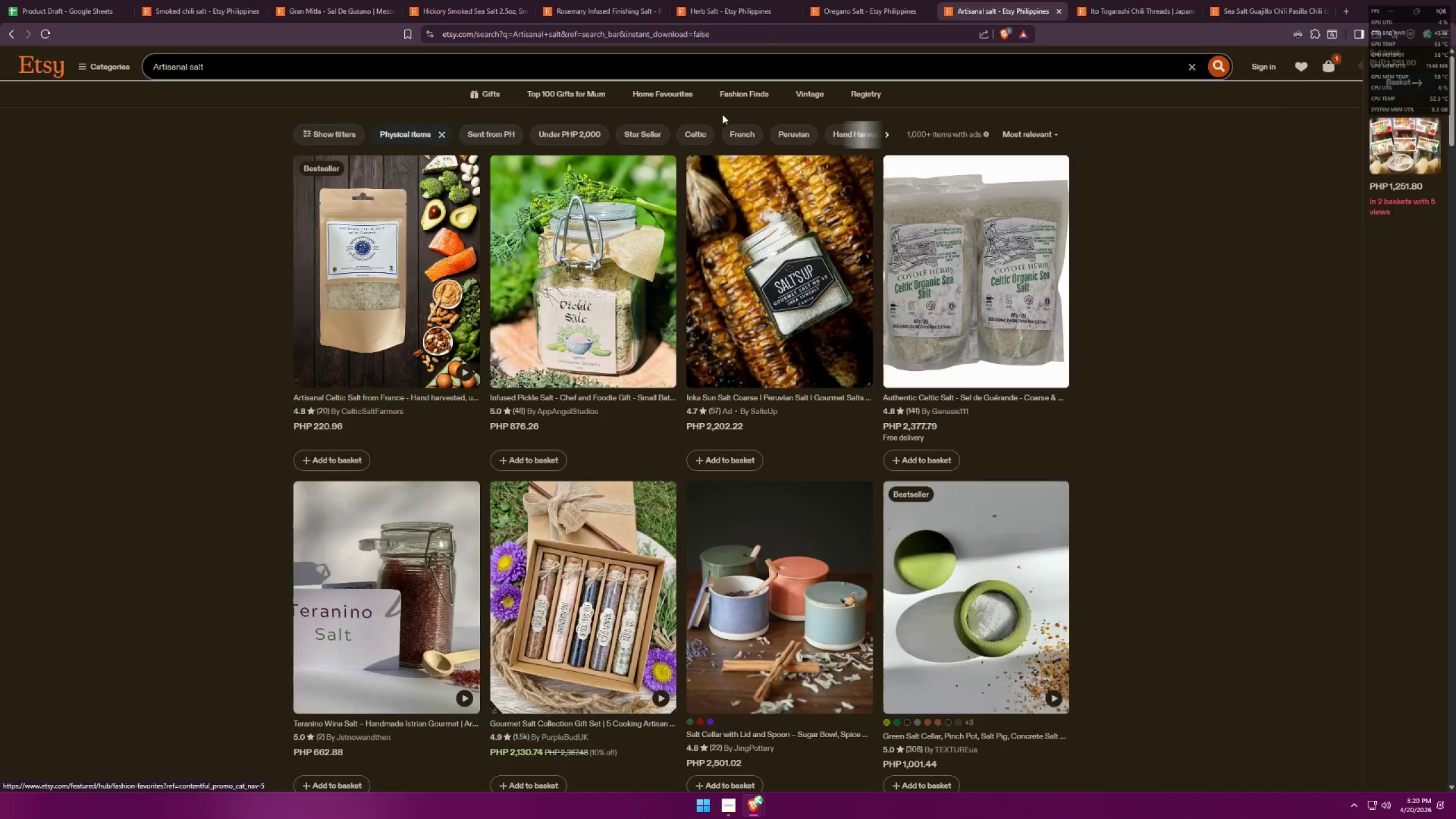 
key(Alt+Tab)
 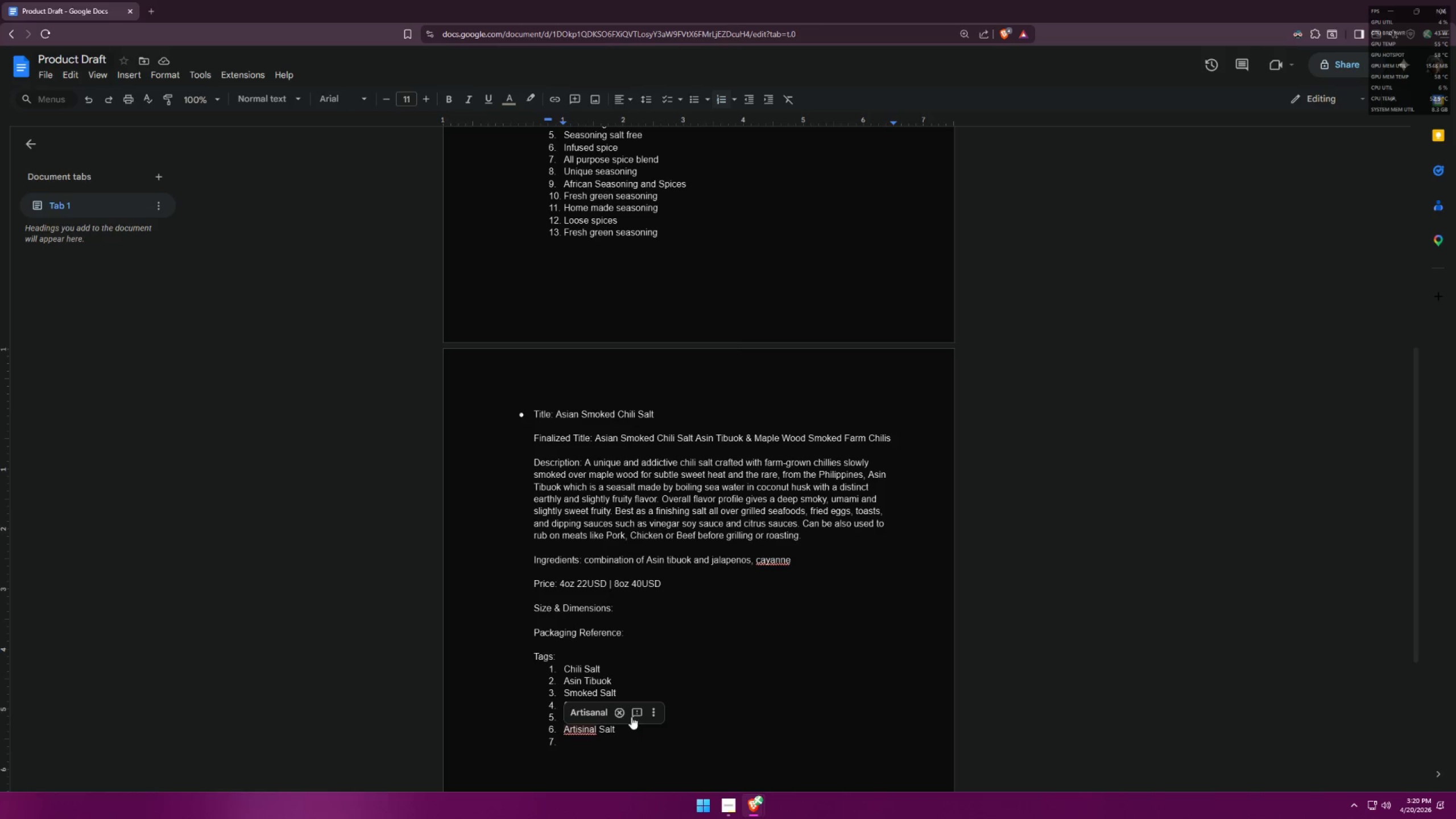 
left_click([616, 746])
 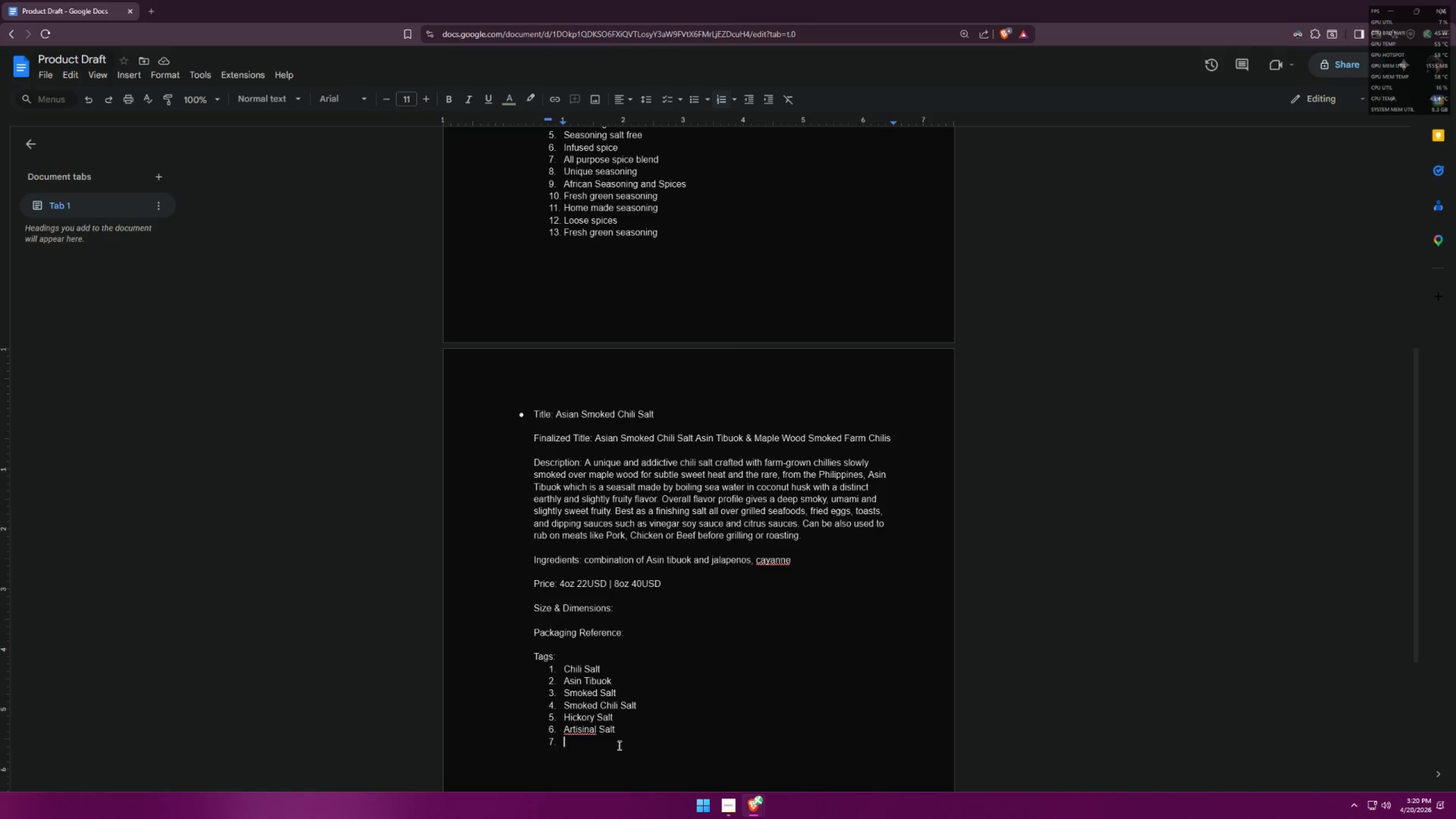 
type(Artisanal Salt)
 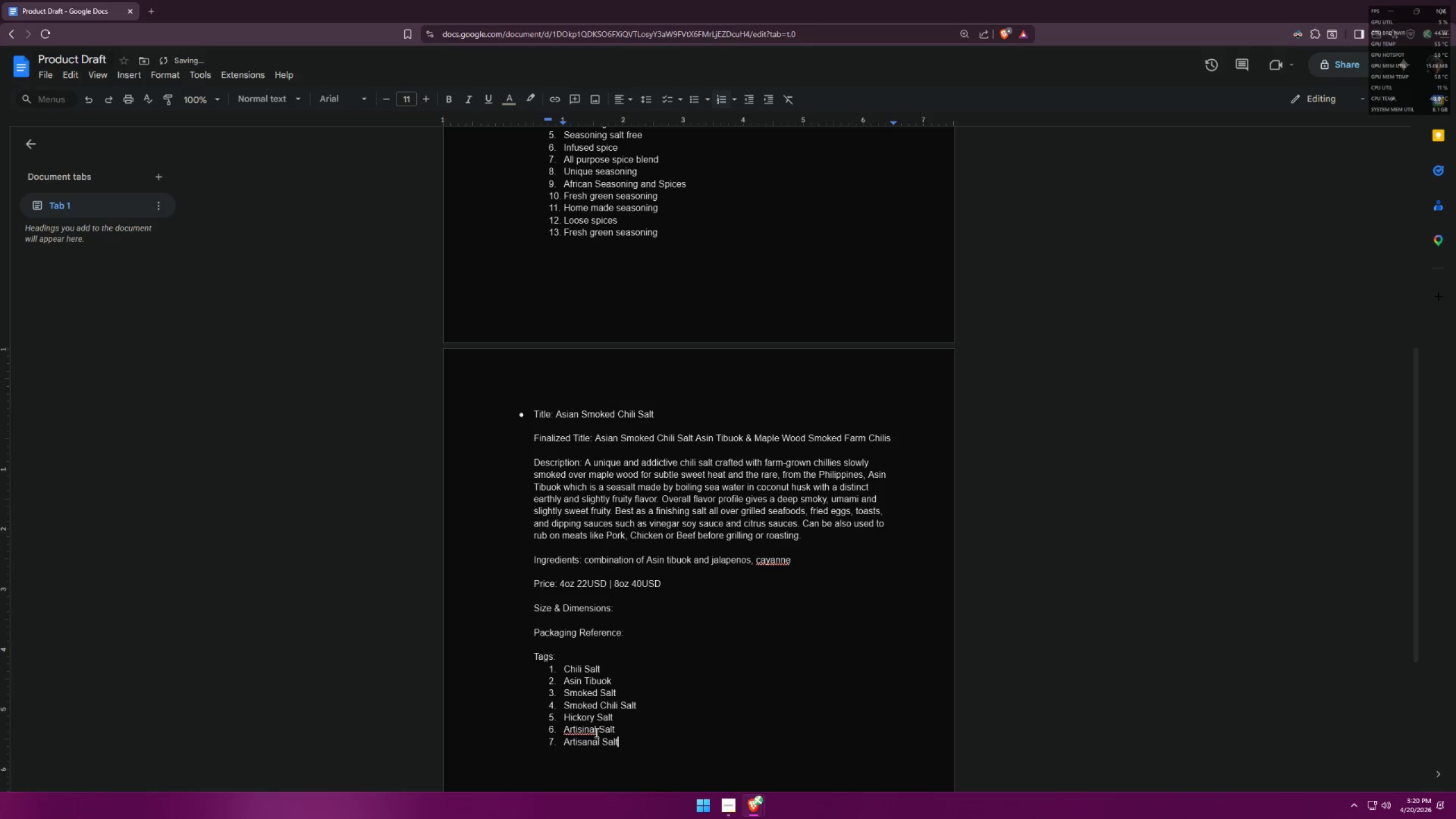 
key(Enter)
 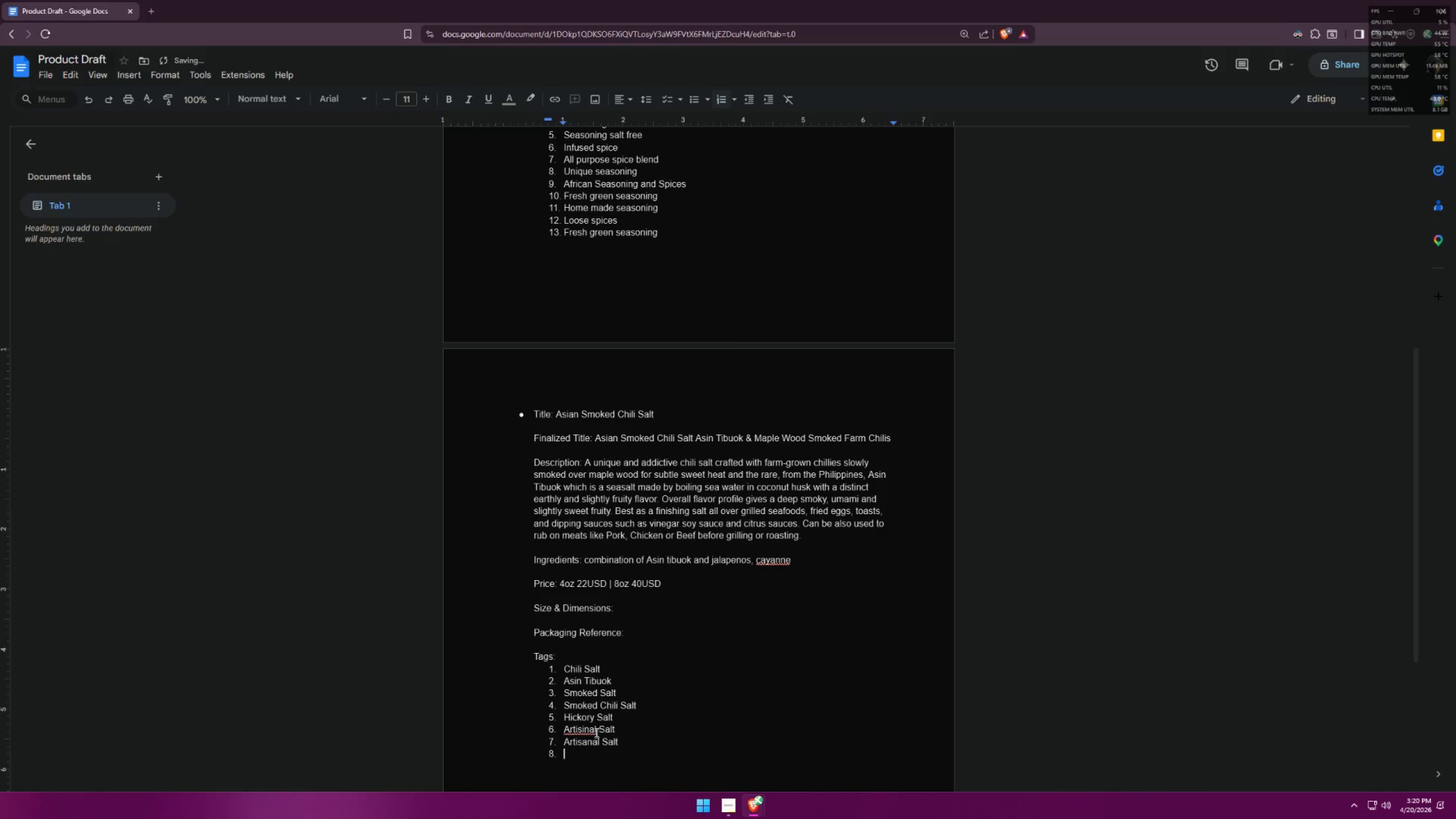 
key(Alt+AltLeft)
 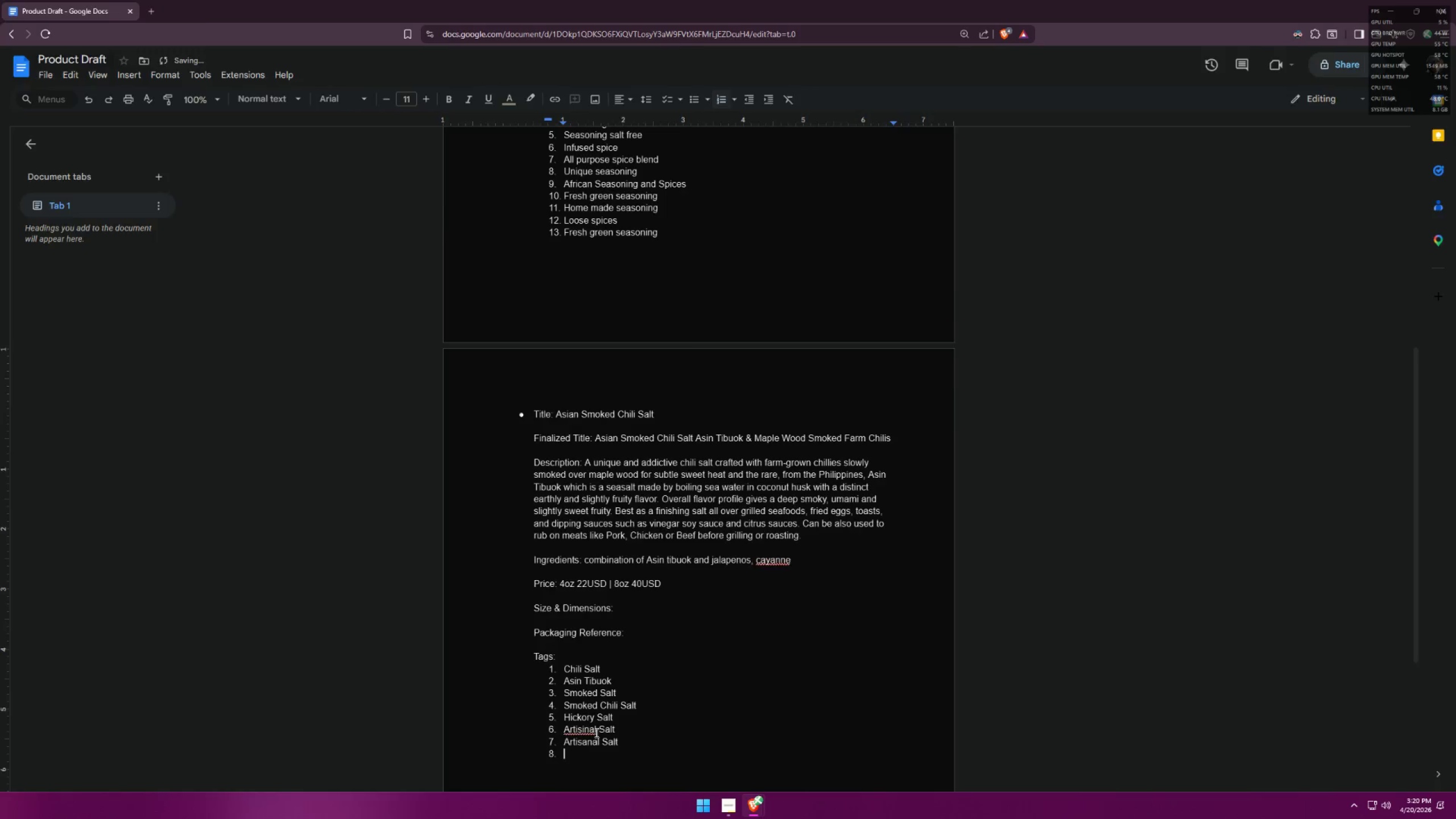 
key(Alt+Tab)
 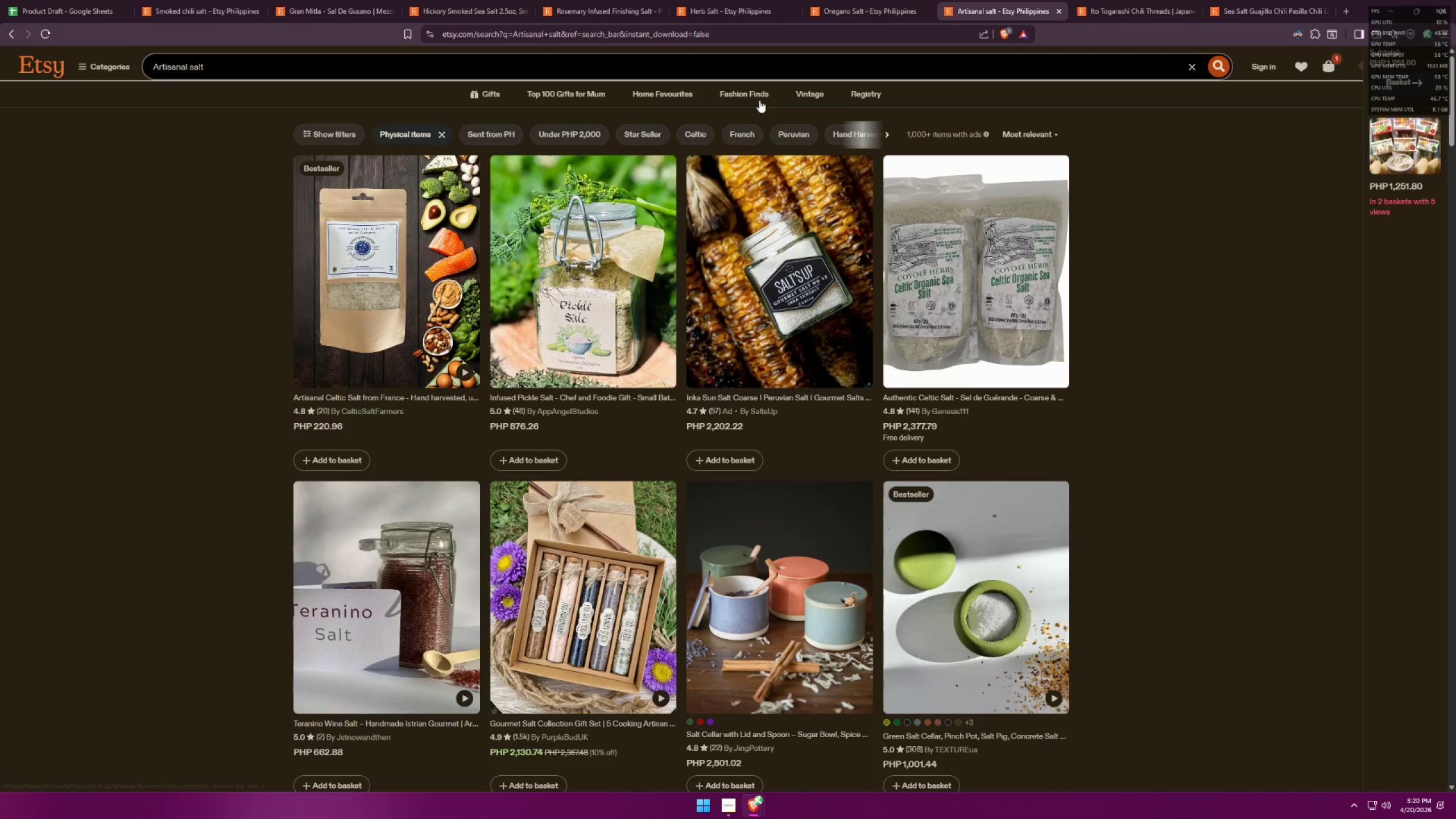 
wait(8.88)
 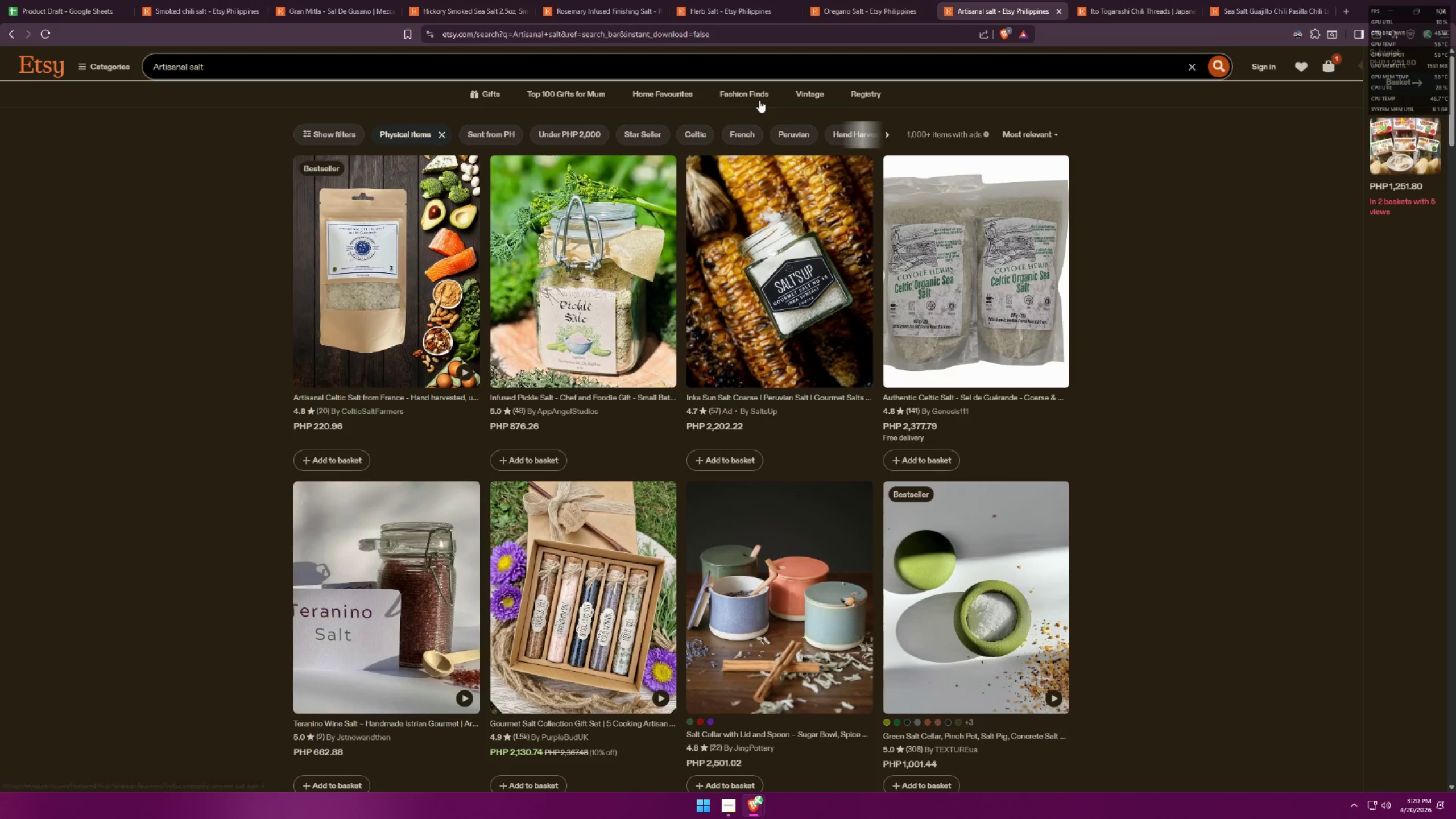 
double_click([922, 10])
 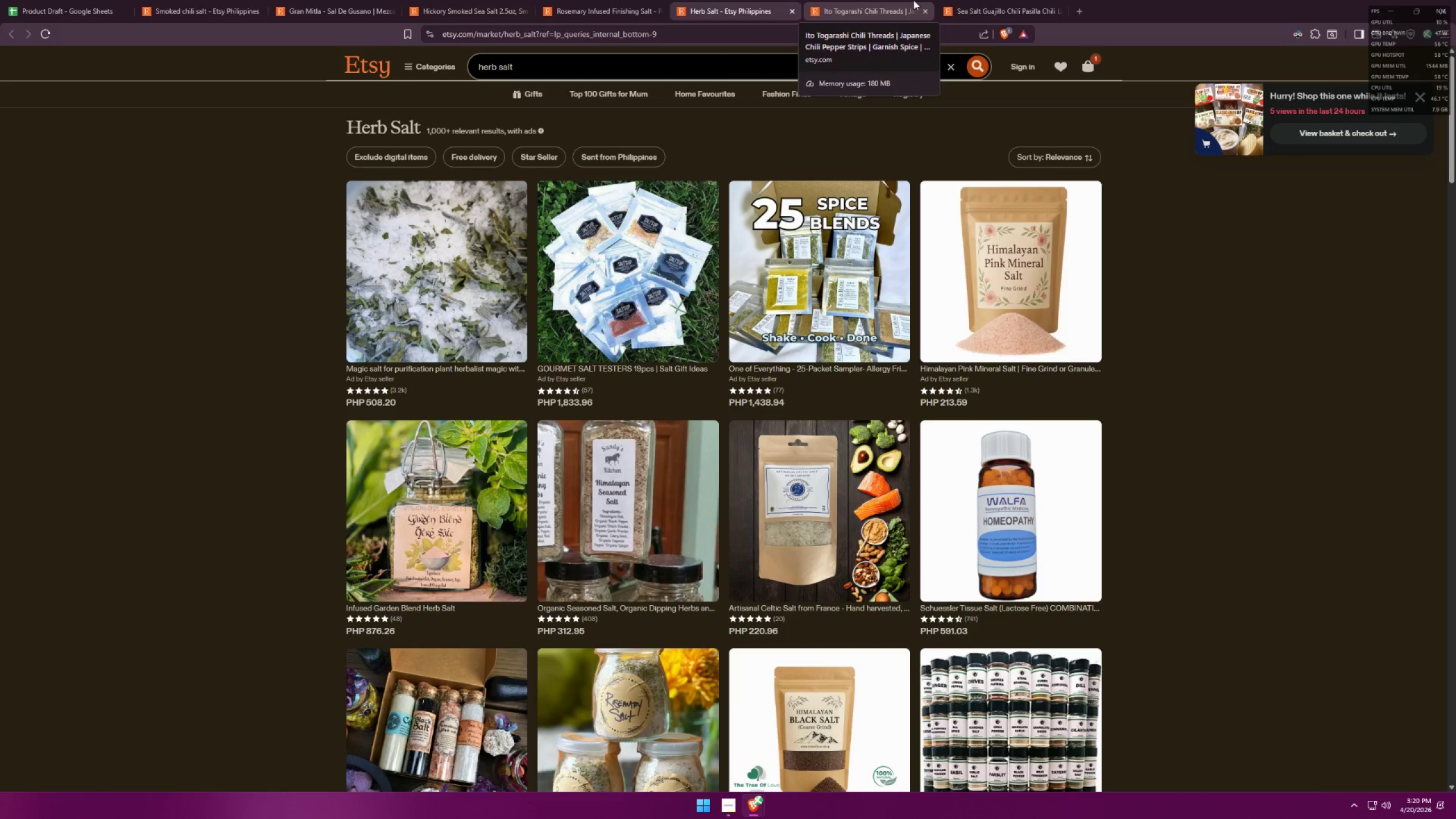 
left_click([911, 0])
 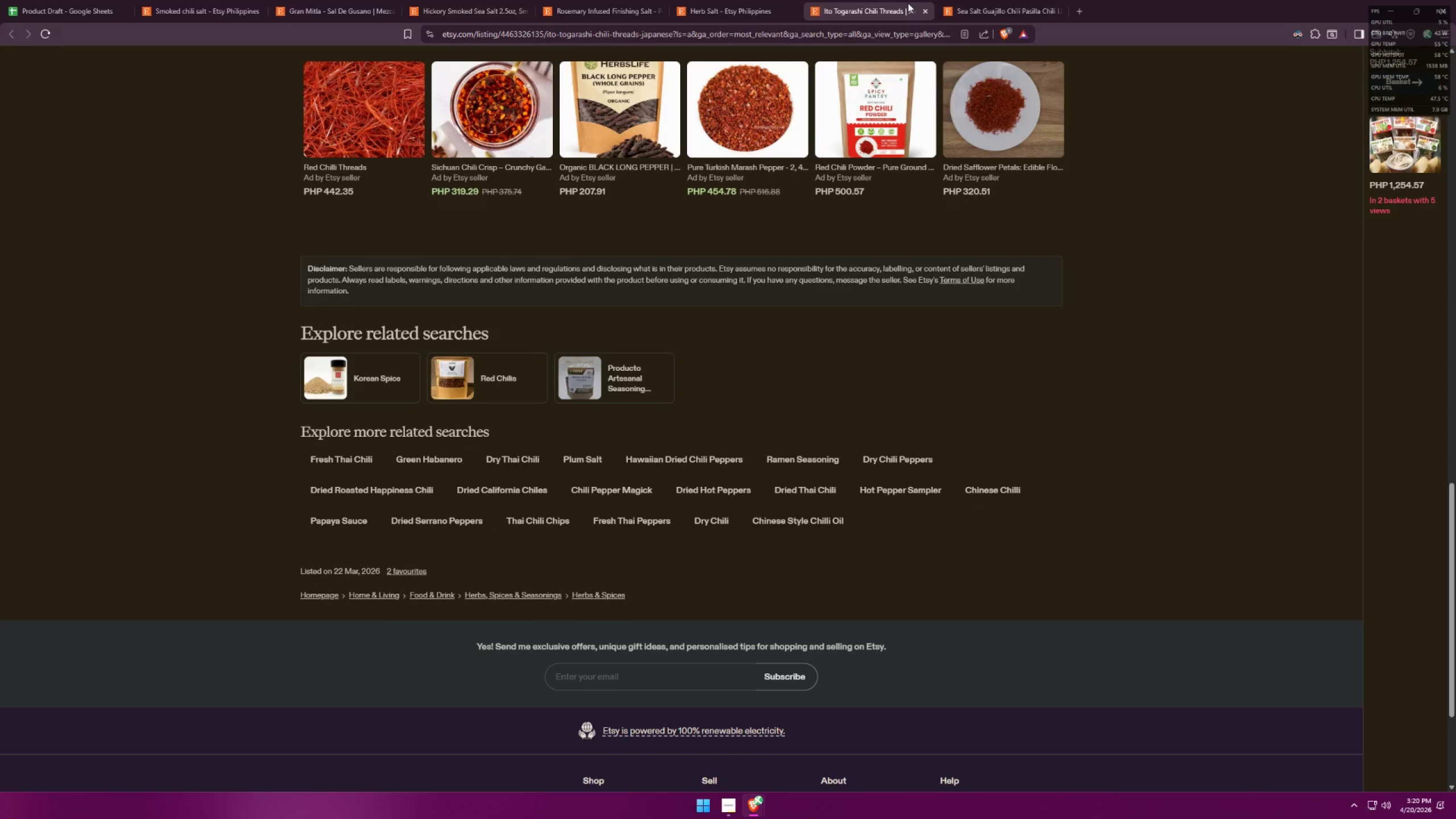 
left_click([925, 10])
 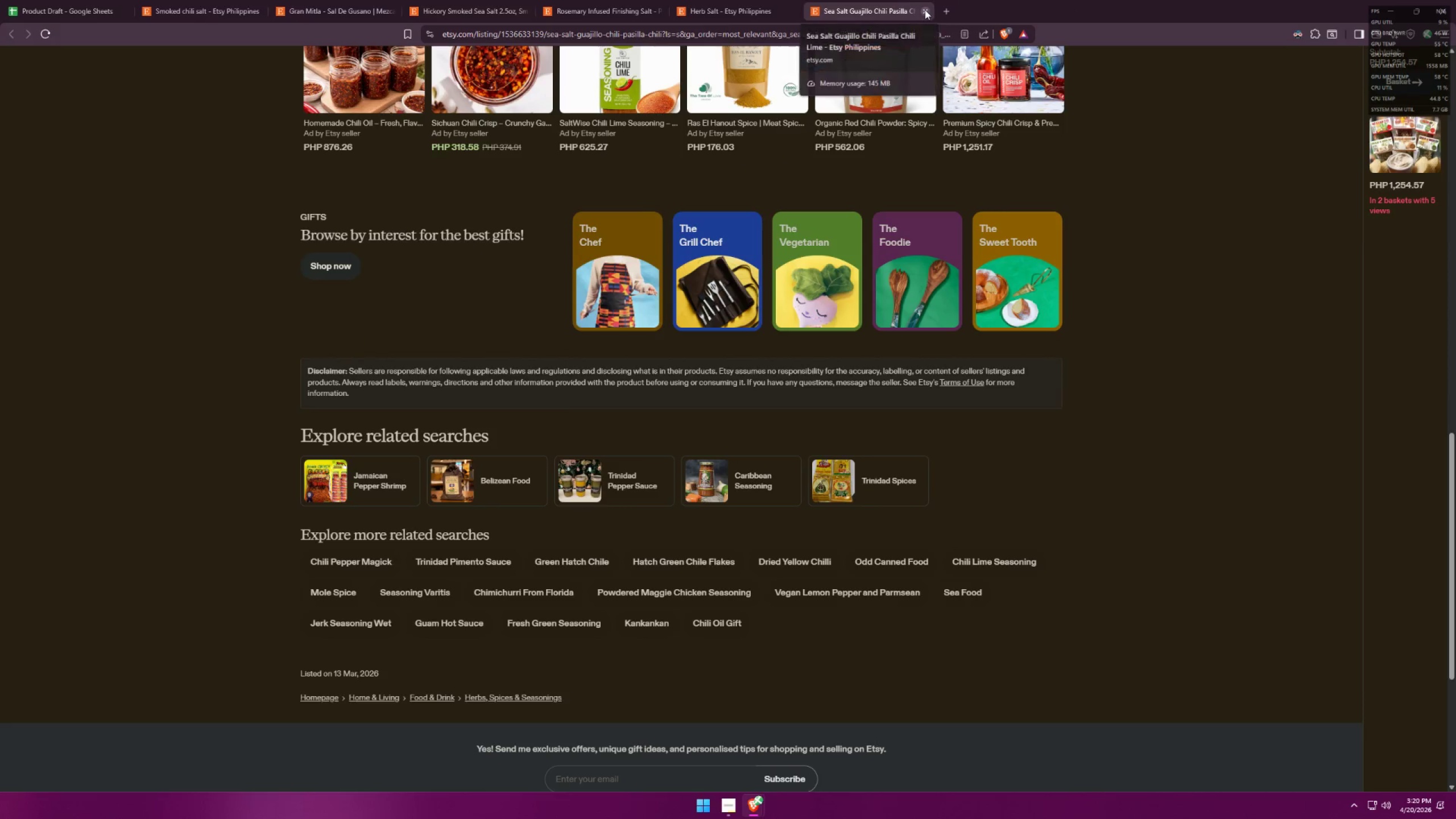 
left_click([925, 10])
 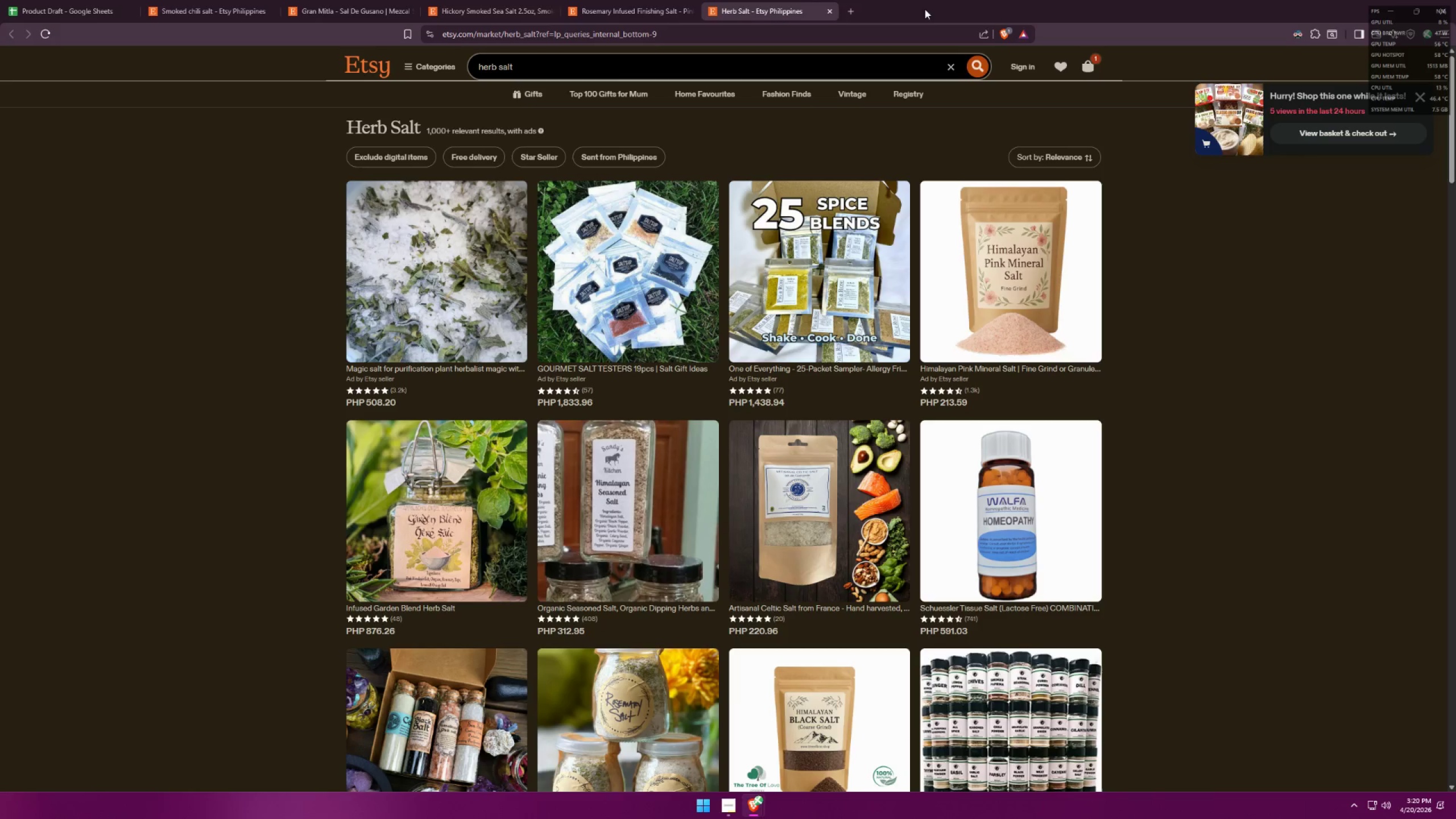 
key(Alt+AltLeft)
 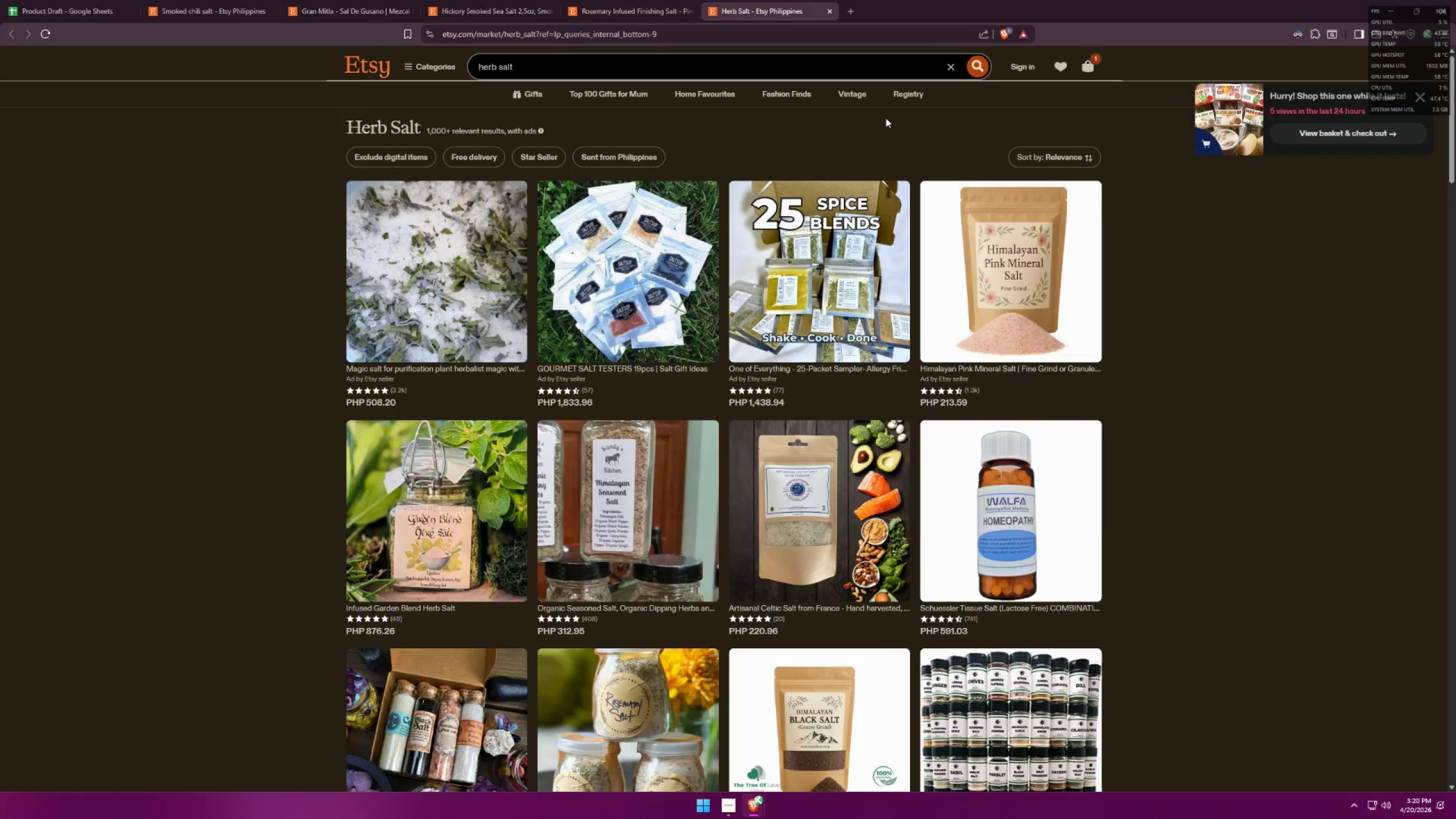 
key(Tab)
type(Herb Salt)
 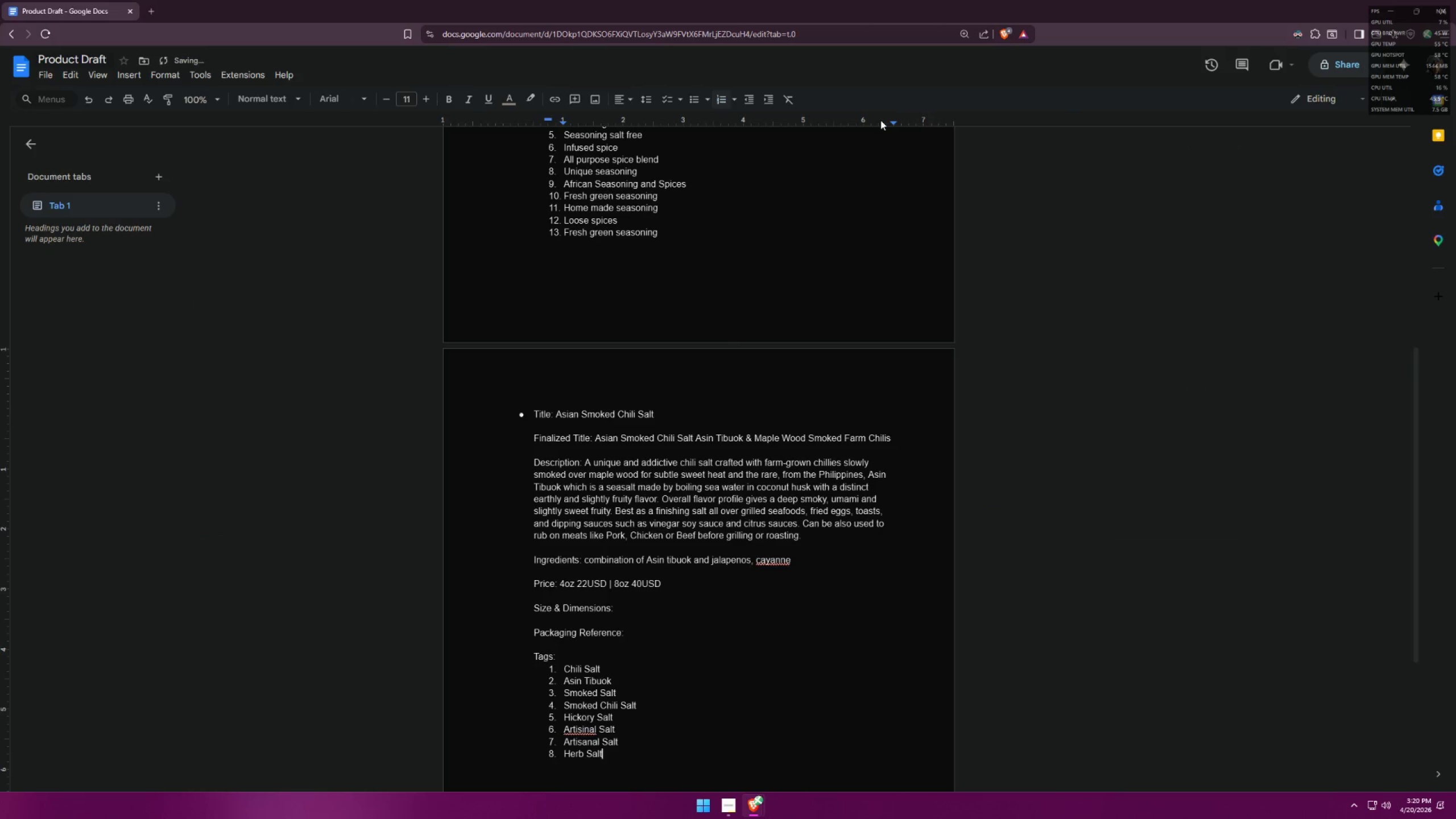 
key(Enter)
 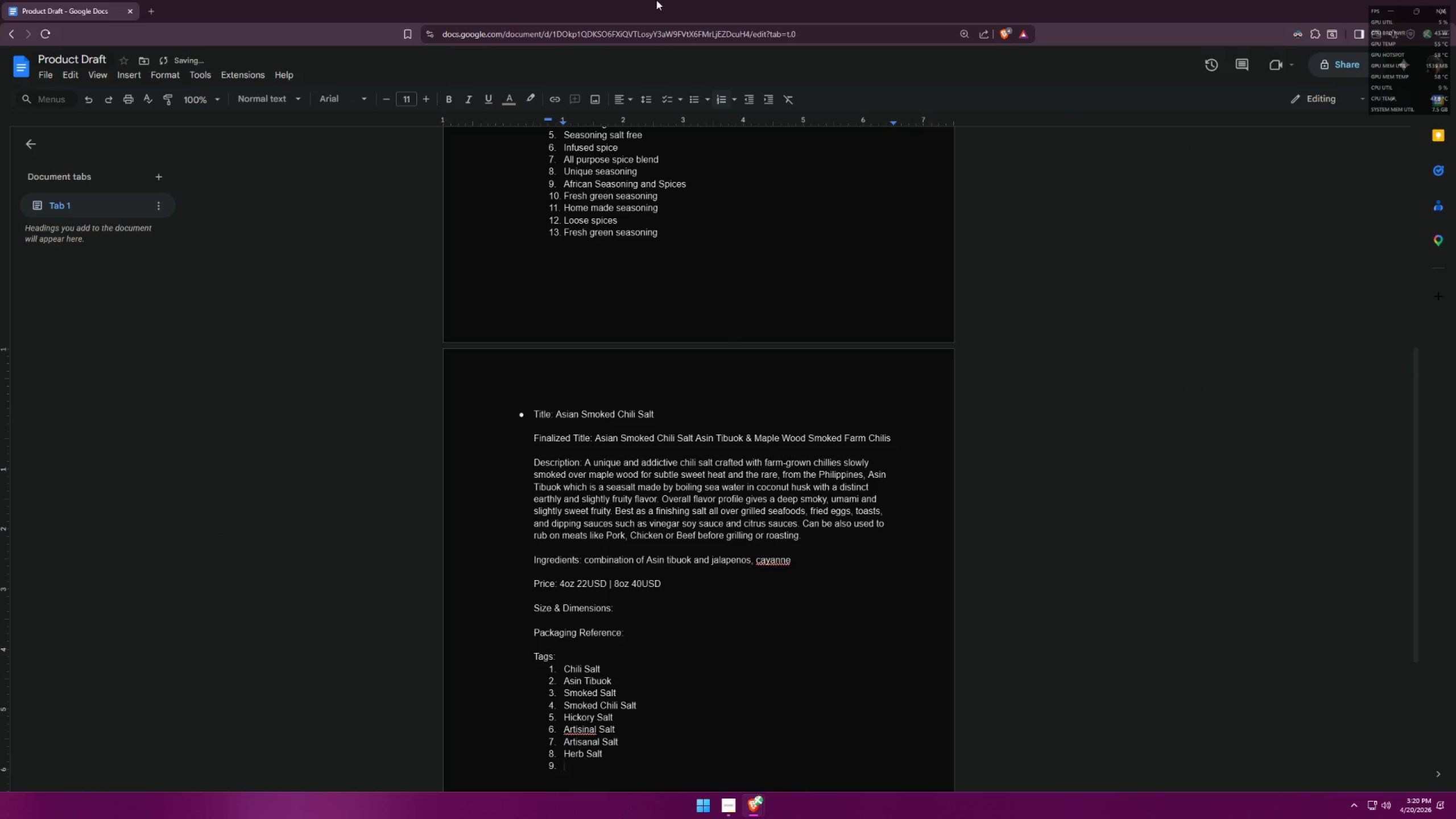 
key(Alt+AltLeft)
 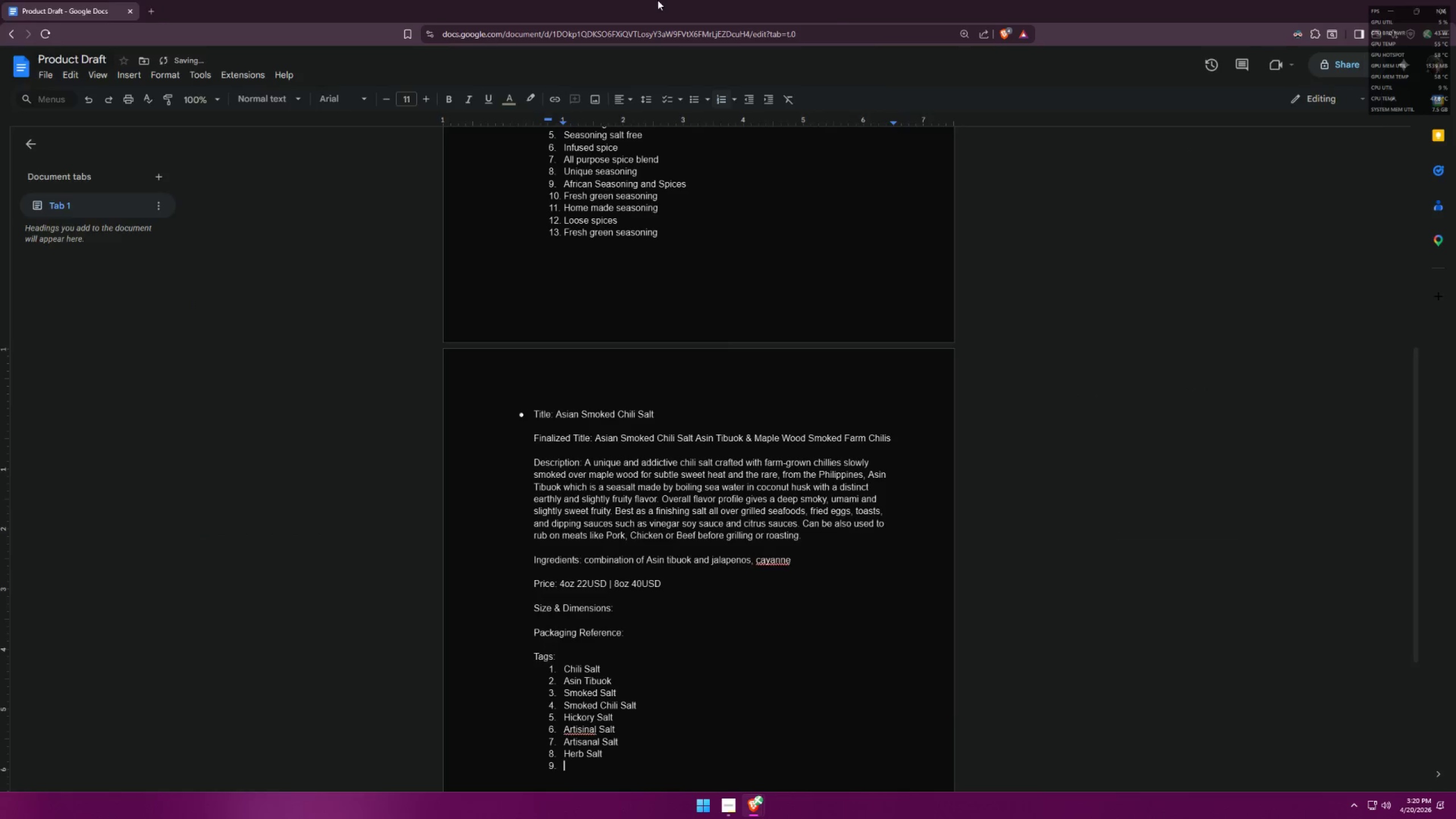 
key(Alt+Tab)
 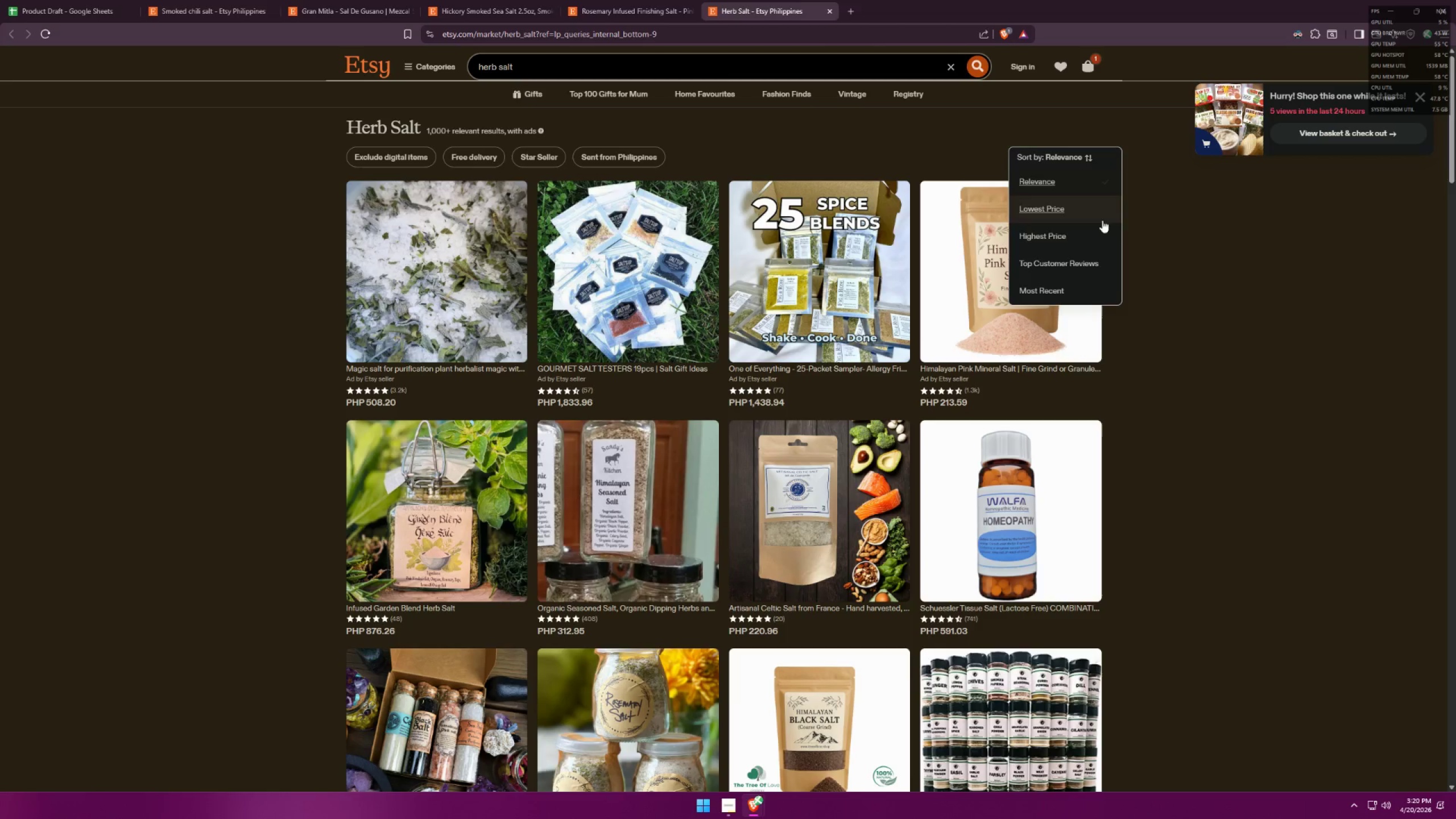 
left_click([1076, 265])
 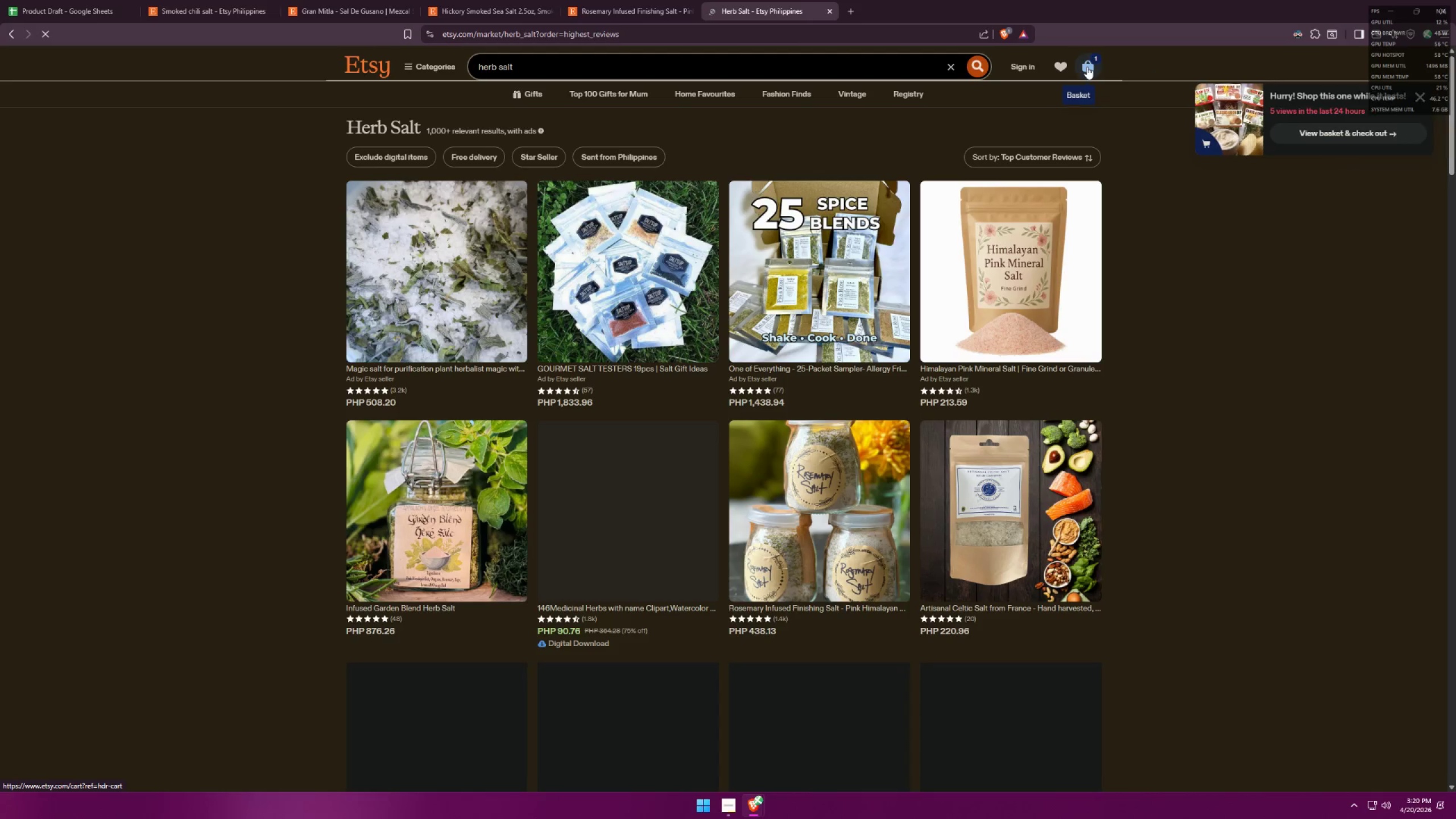 
left_click([892, 0])
 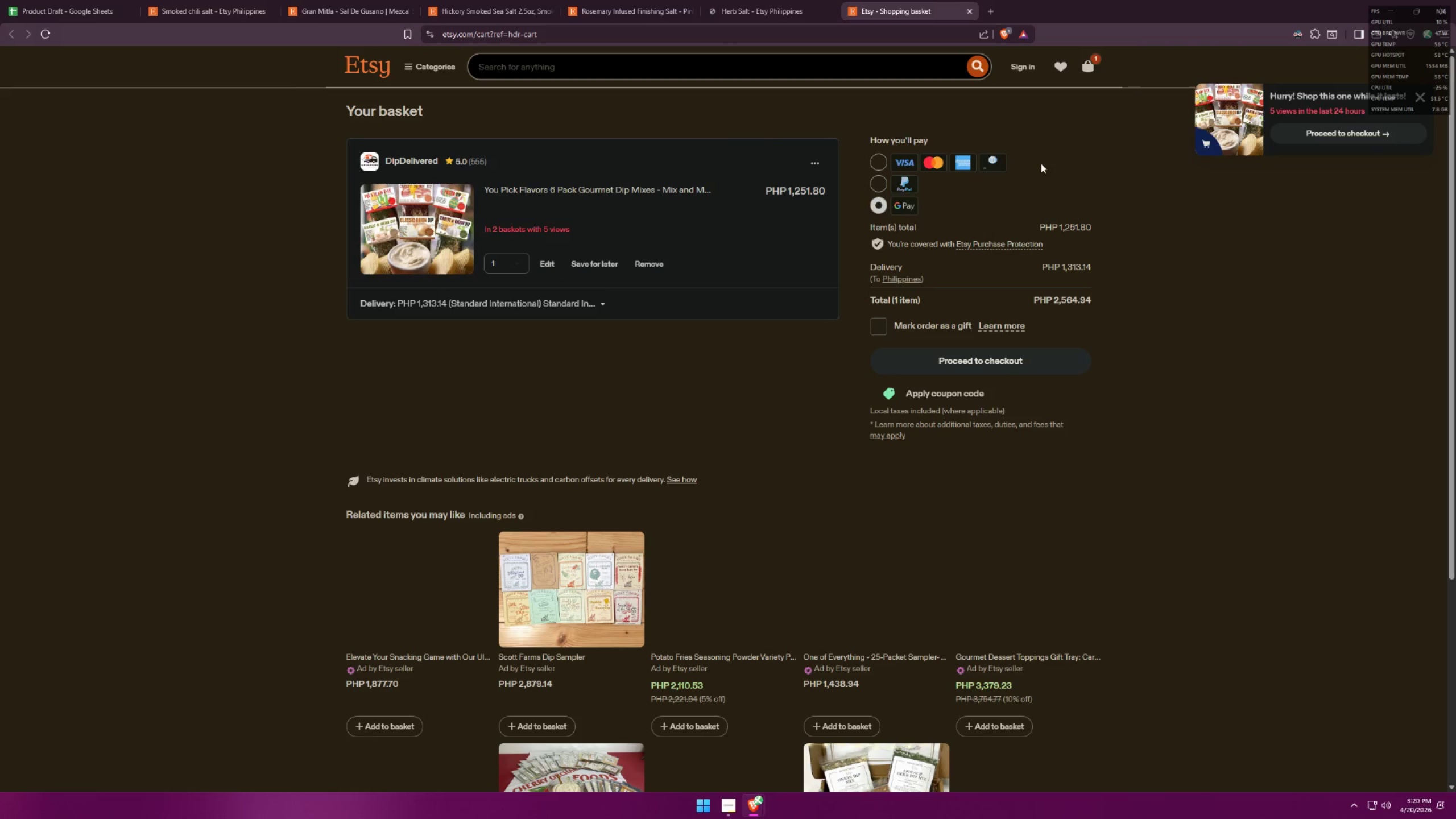 
left_click([648, 261])
 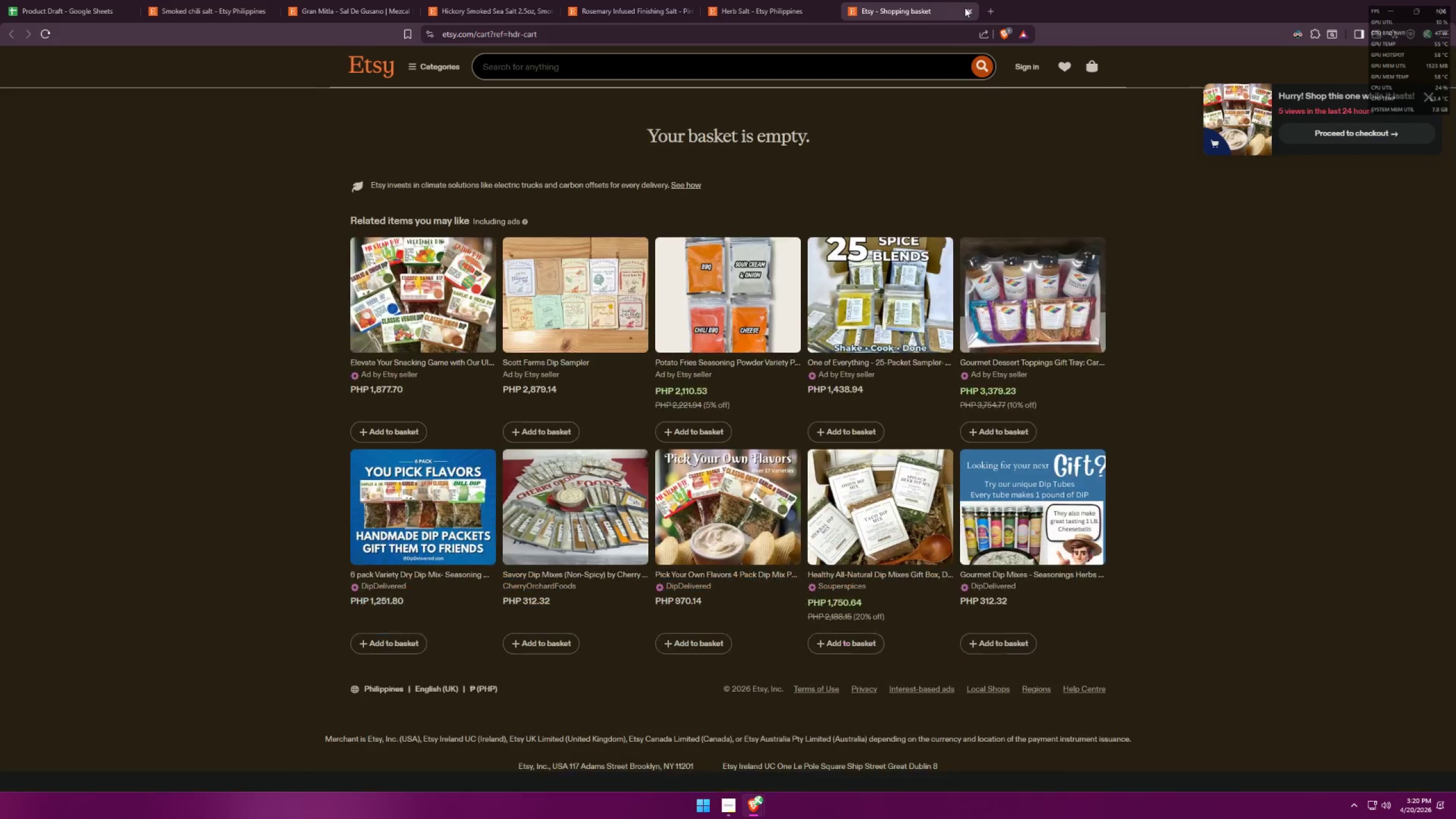 
double_click([971, 10])
 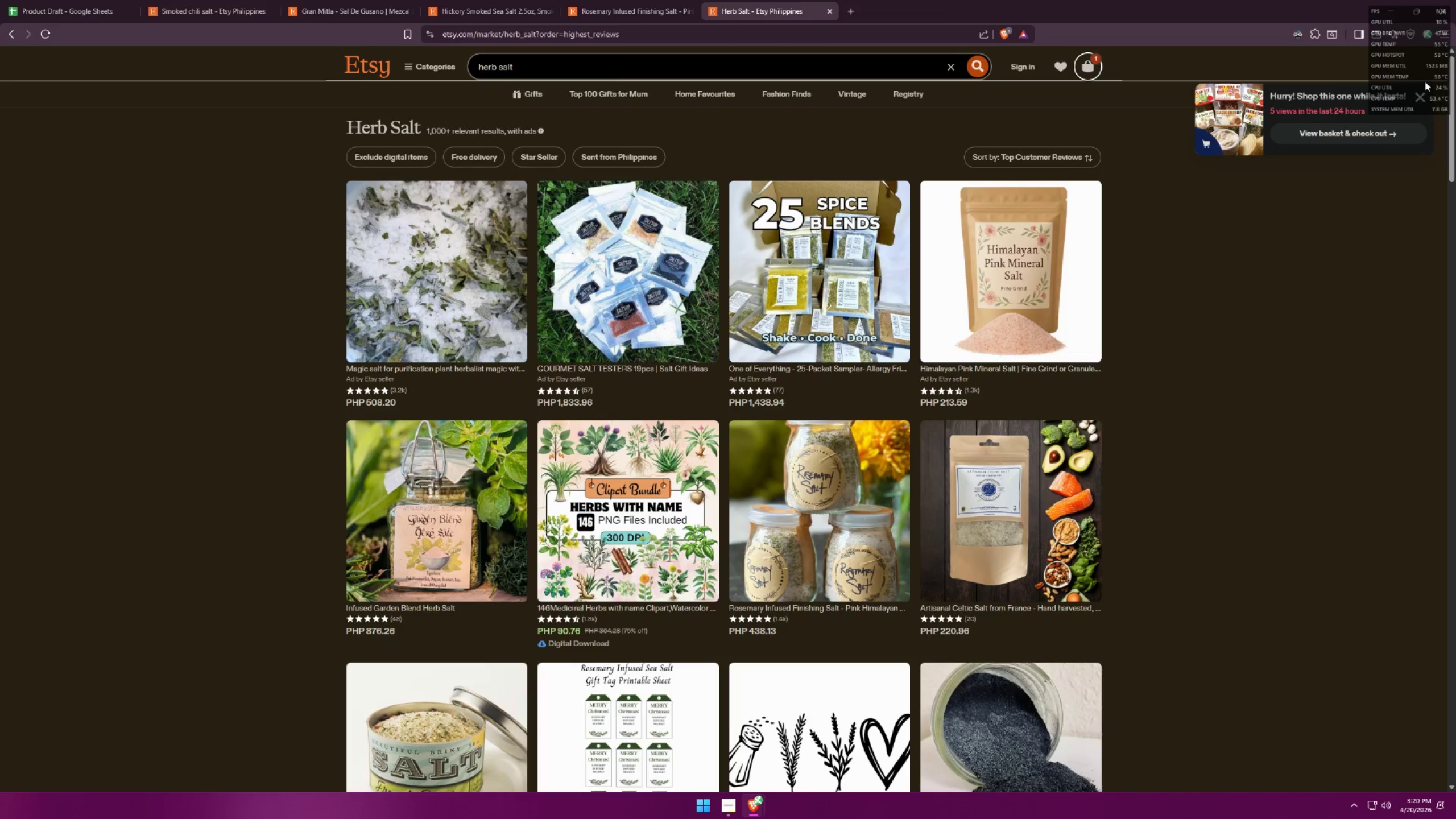 
left_click([1417, 92])
 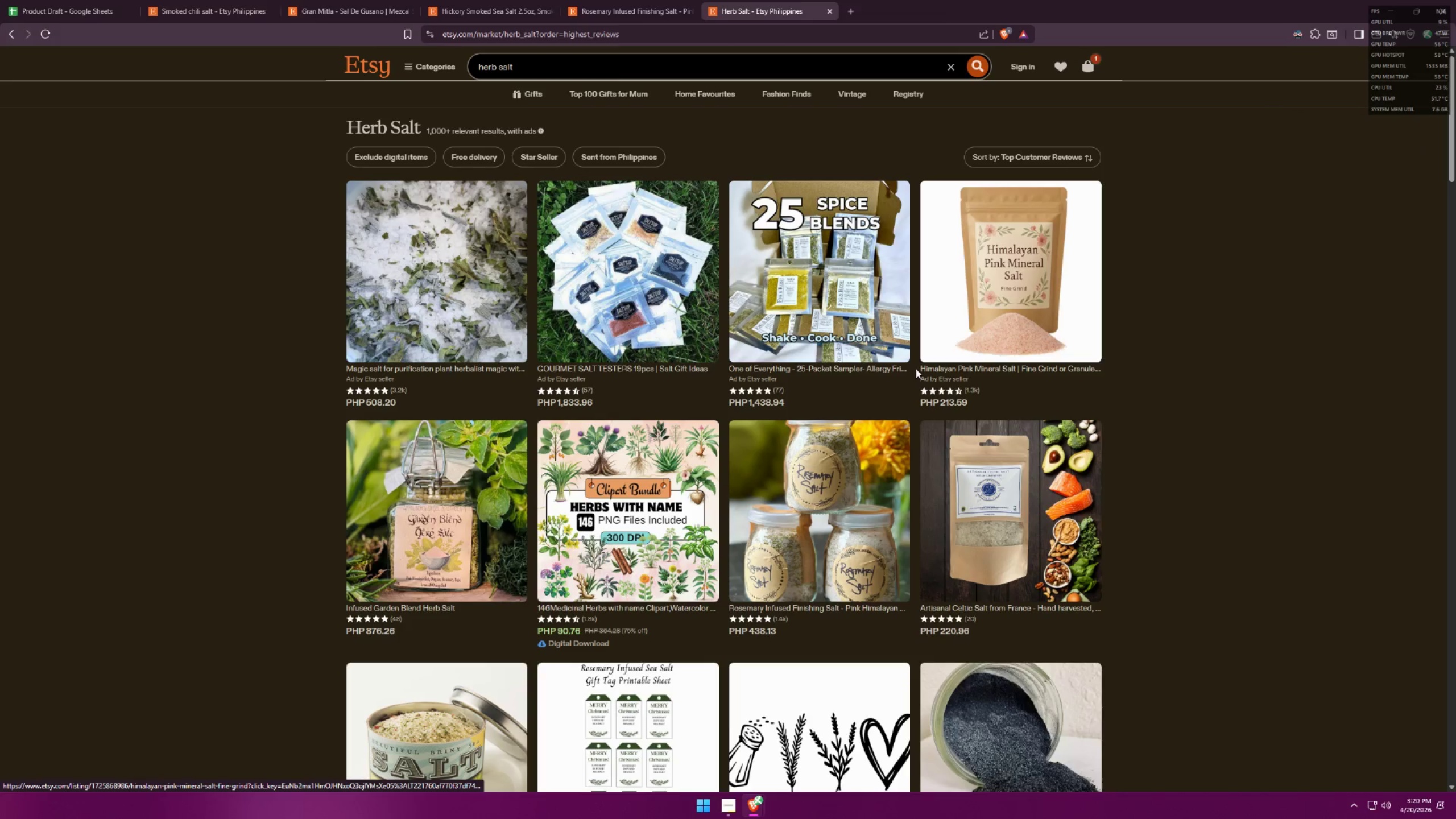 
middle_click([796, 535])
 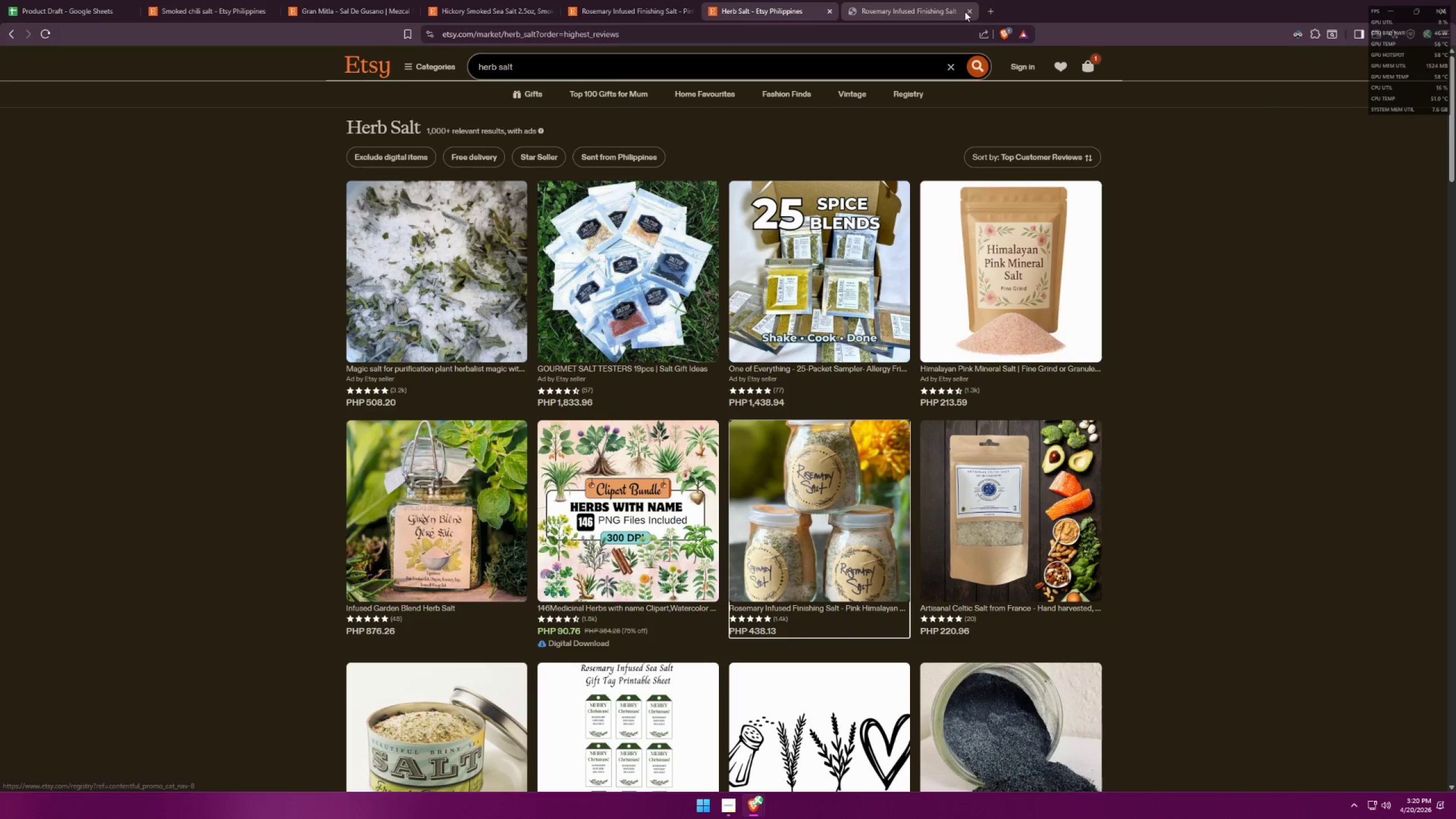 
double_click([969, 7])
 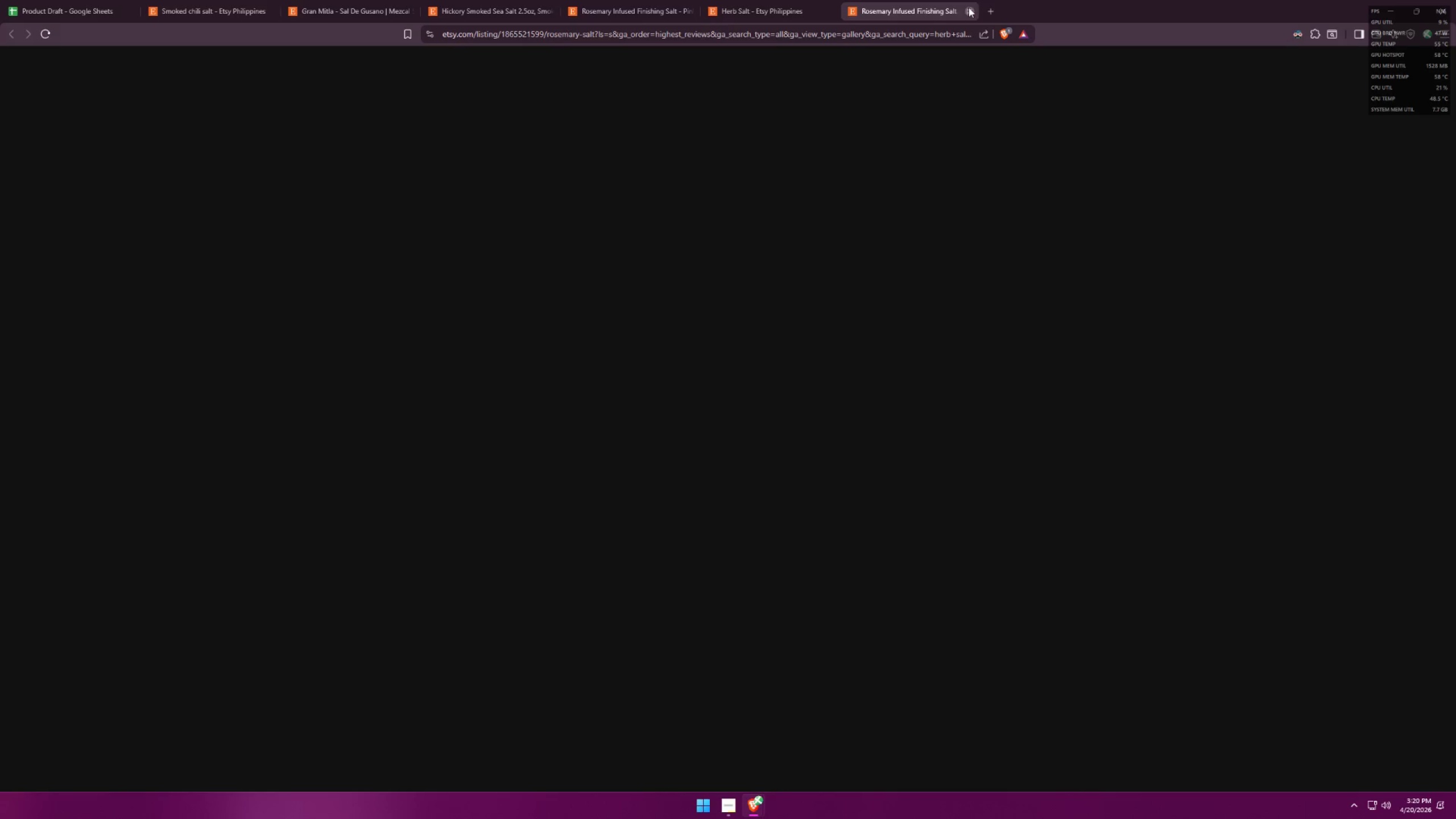 
triple_click([972, 11])
 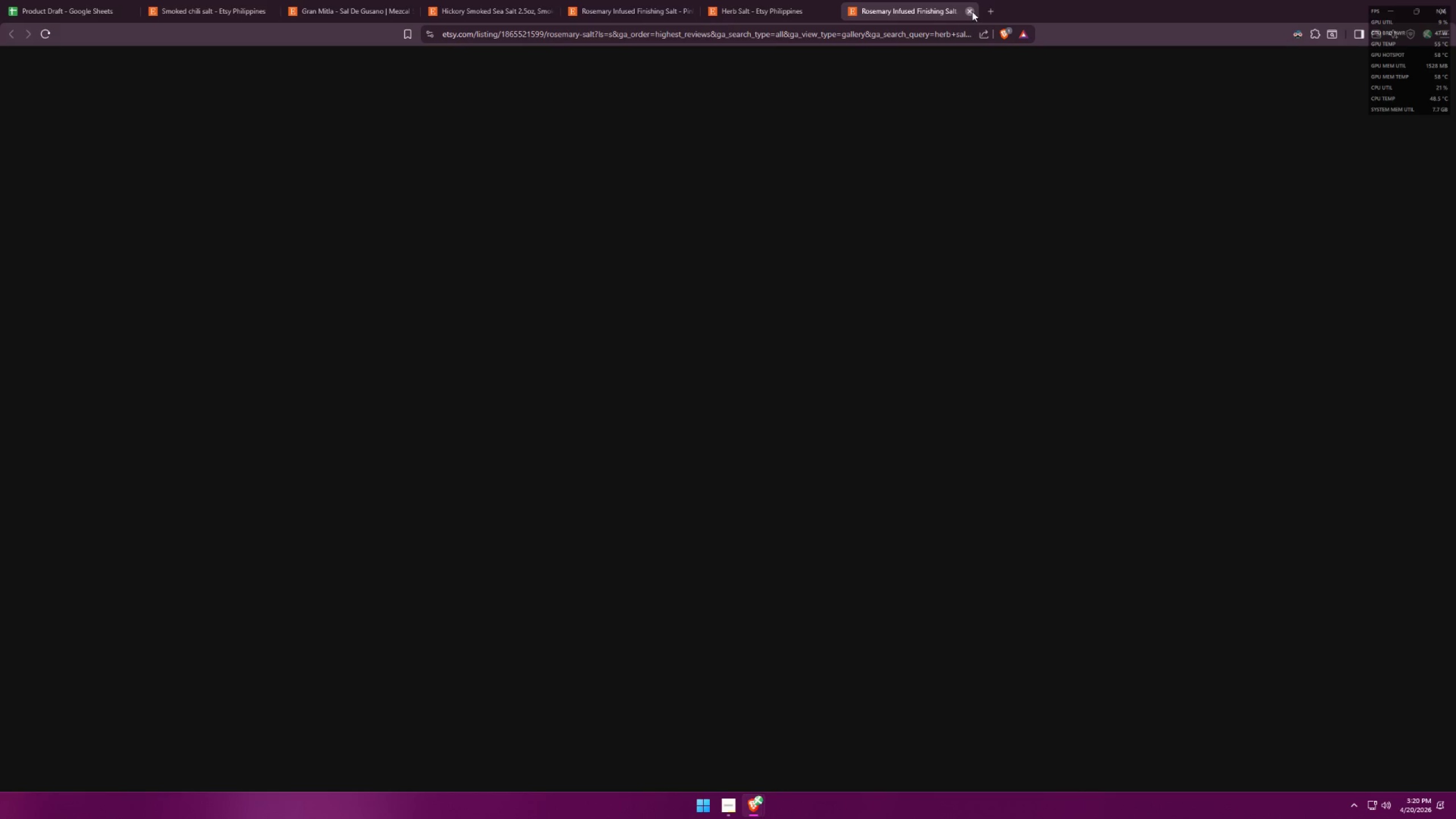 
triple_click([971, 11])
 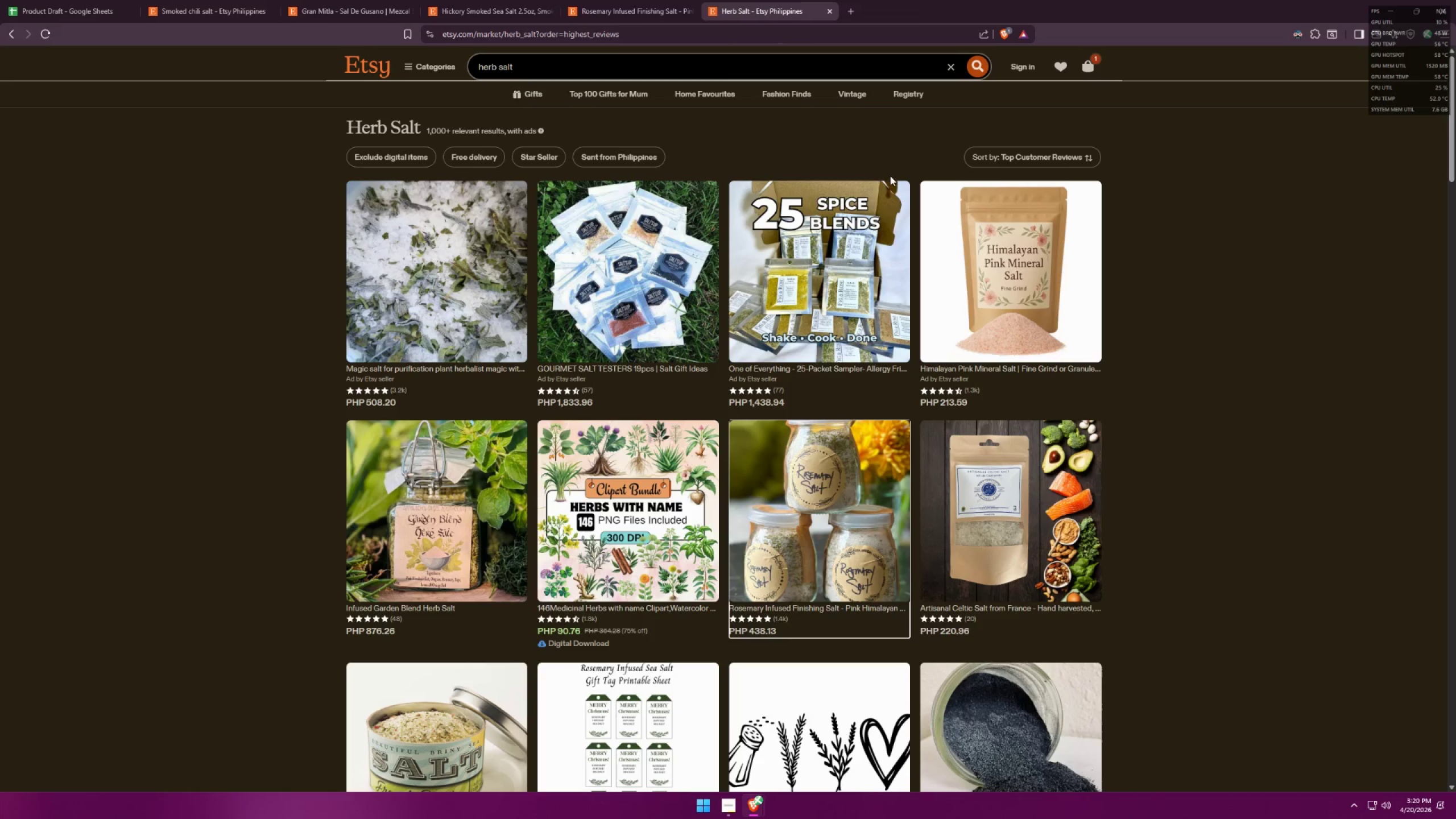 
middle_click([445, 305])
 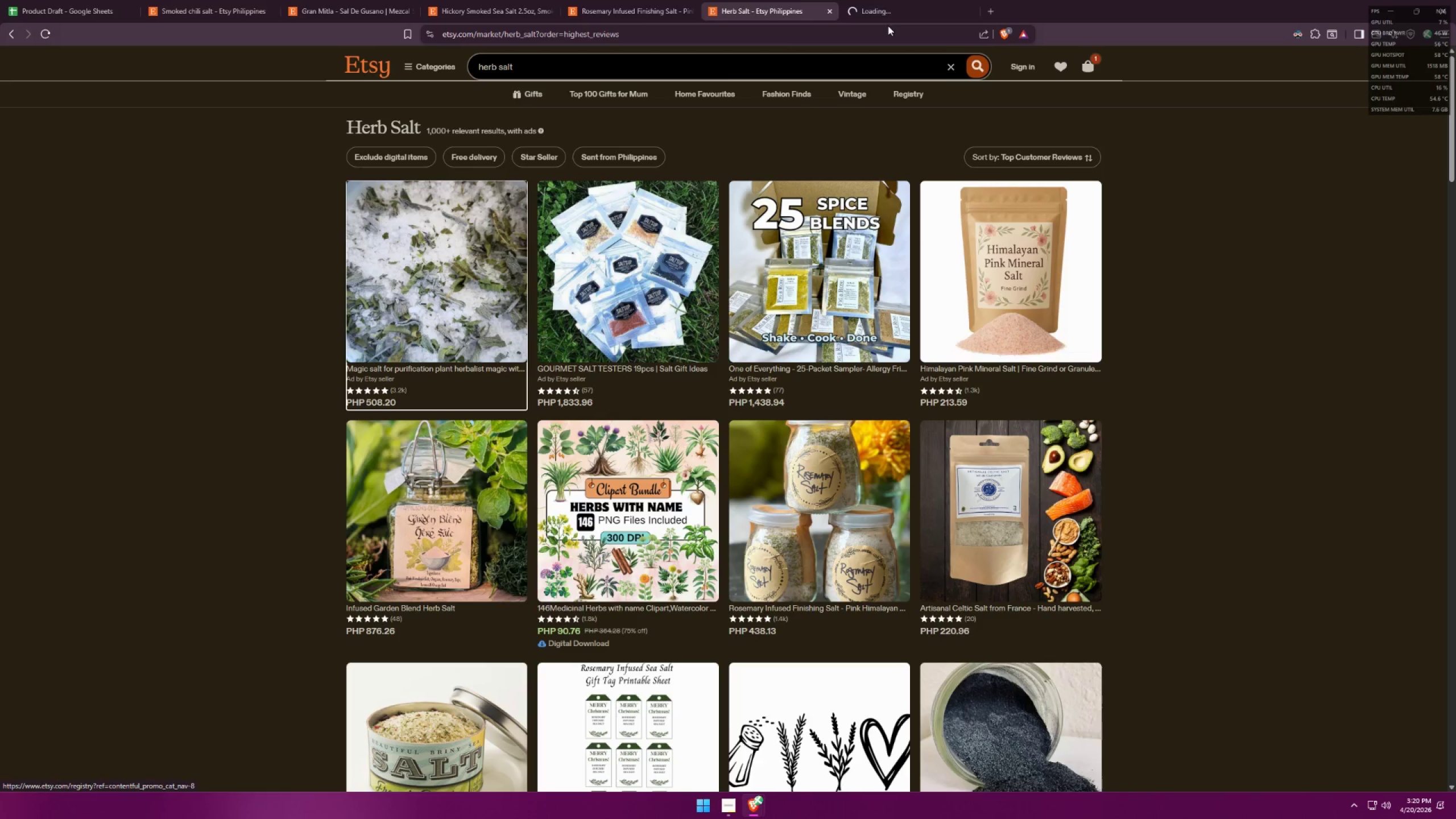 
left_click([886, 0])
 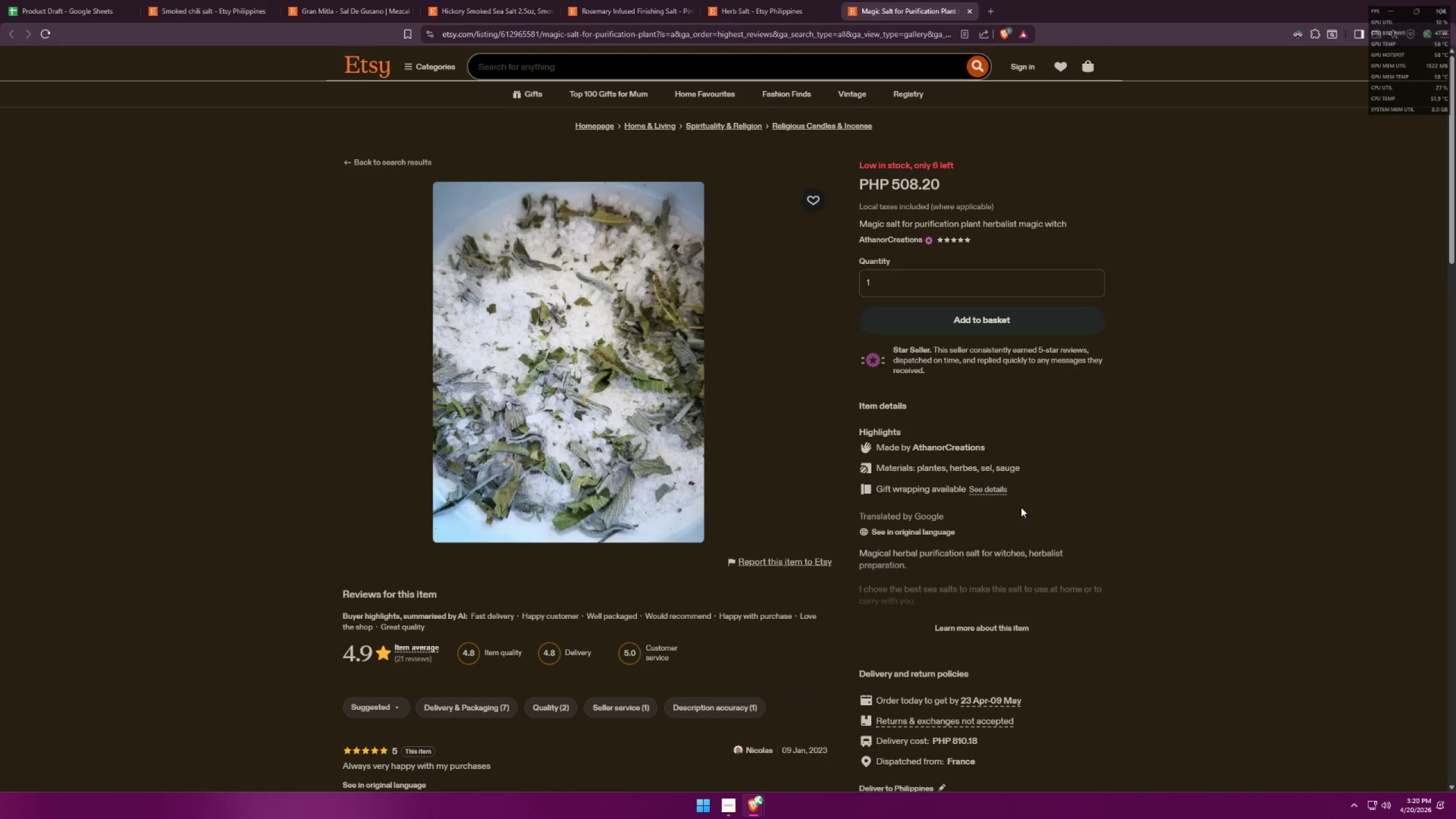 
scroll: coordinate [1070, 340], scroll_direction: down, amount: 33.0
 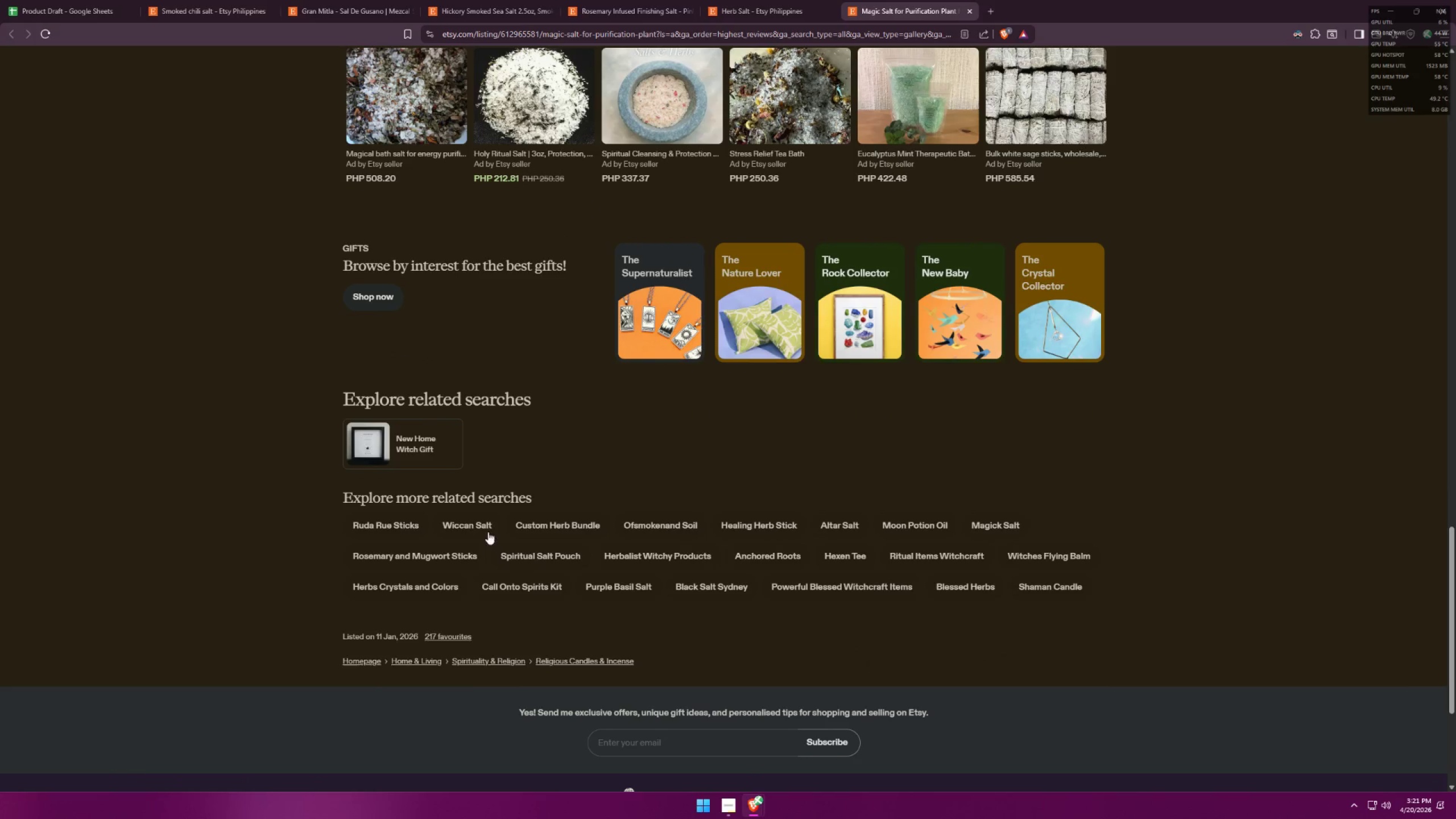 
middle_click([487, 524])
 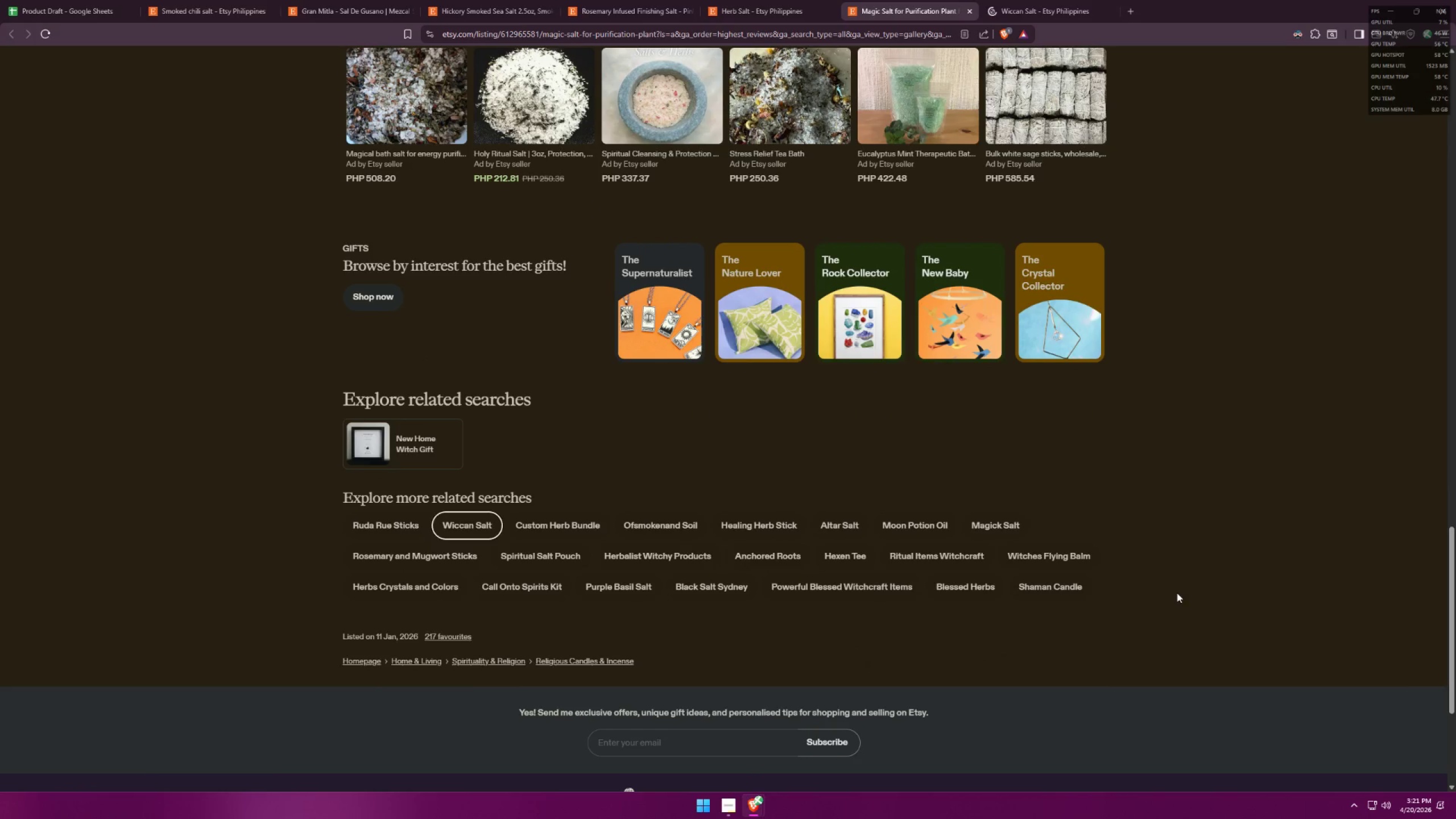 
wait(6.59)
 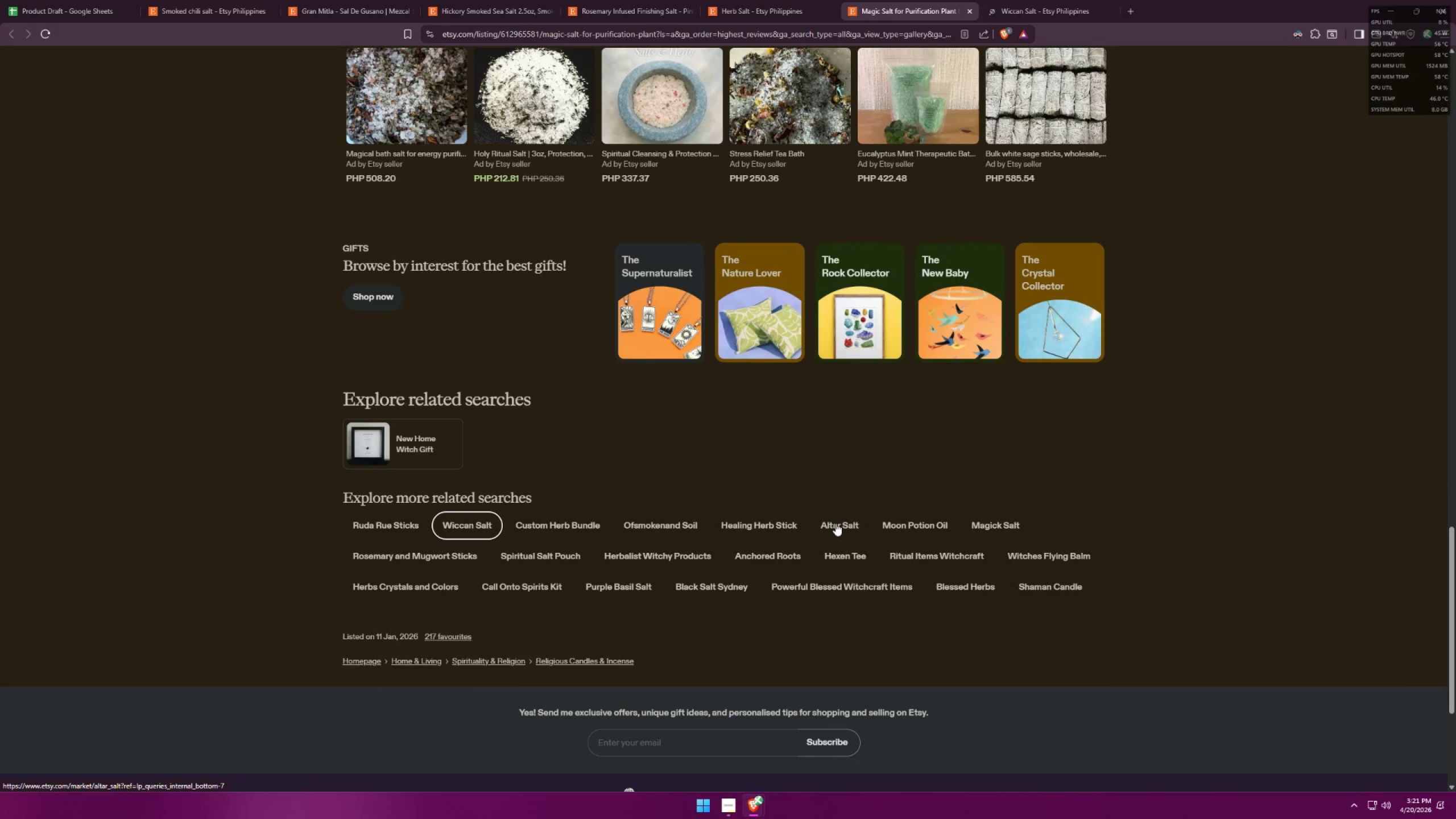 
mouse_move([1044, 5])
 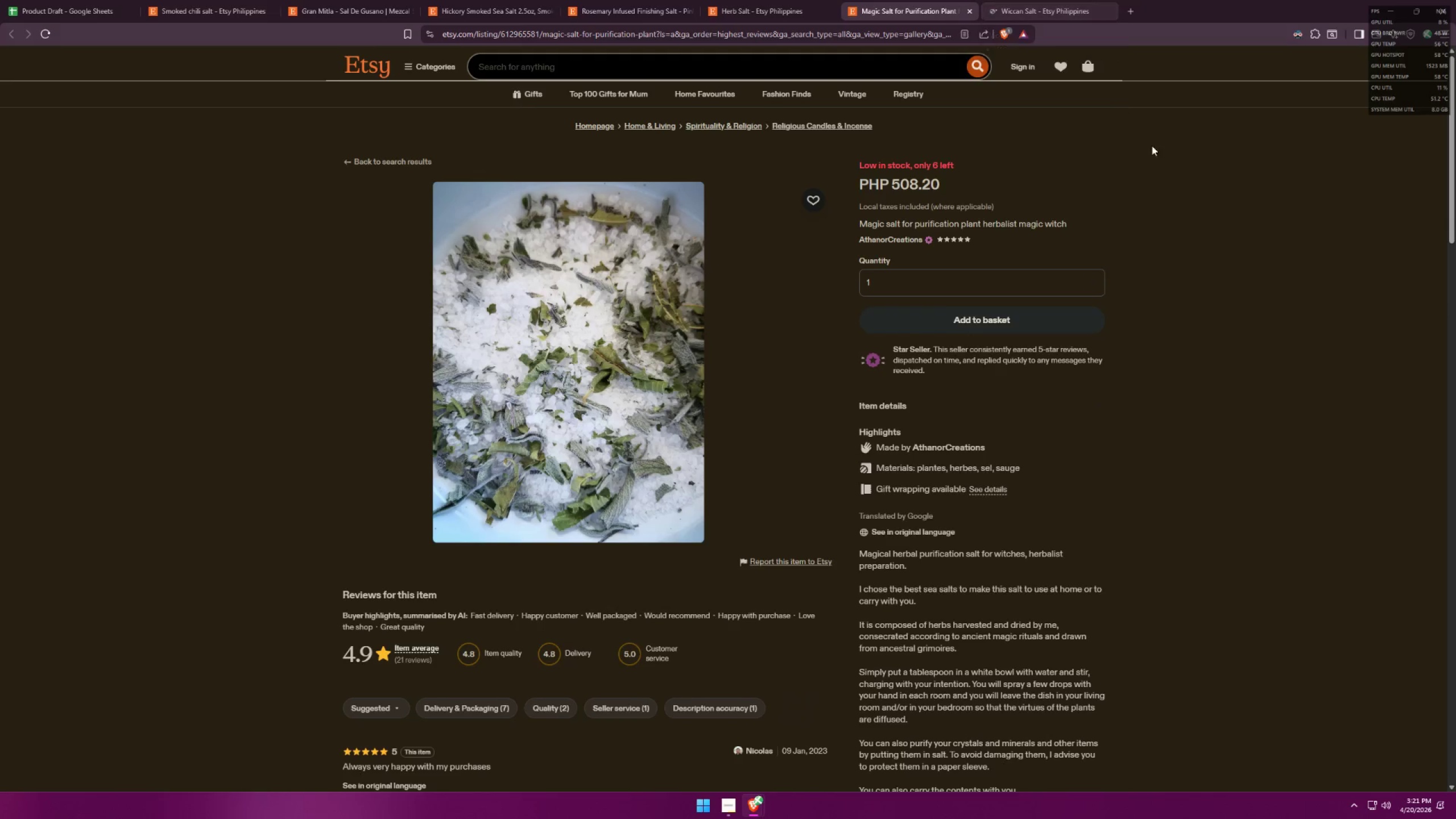 
scroll: coordinate [1112, 254], scroll_direction: down, amount: 3.0
 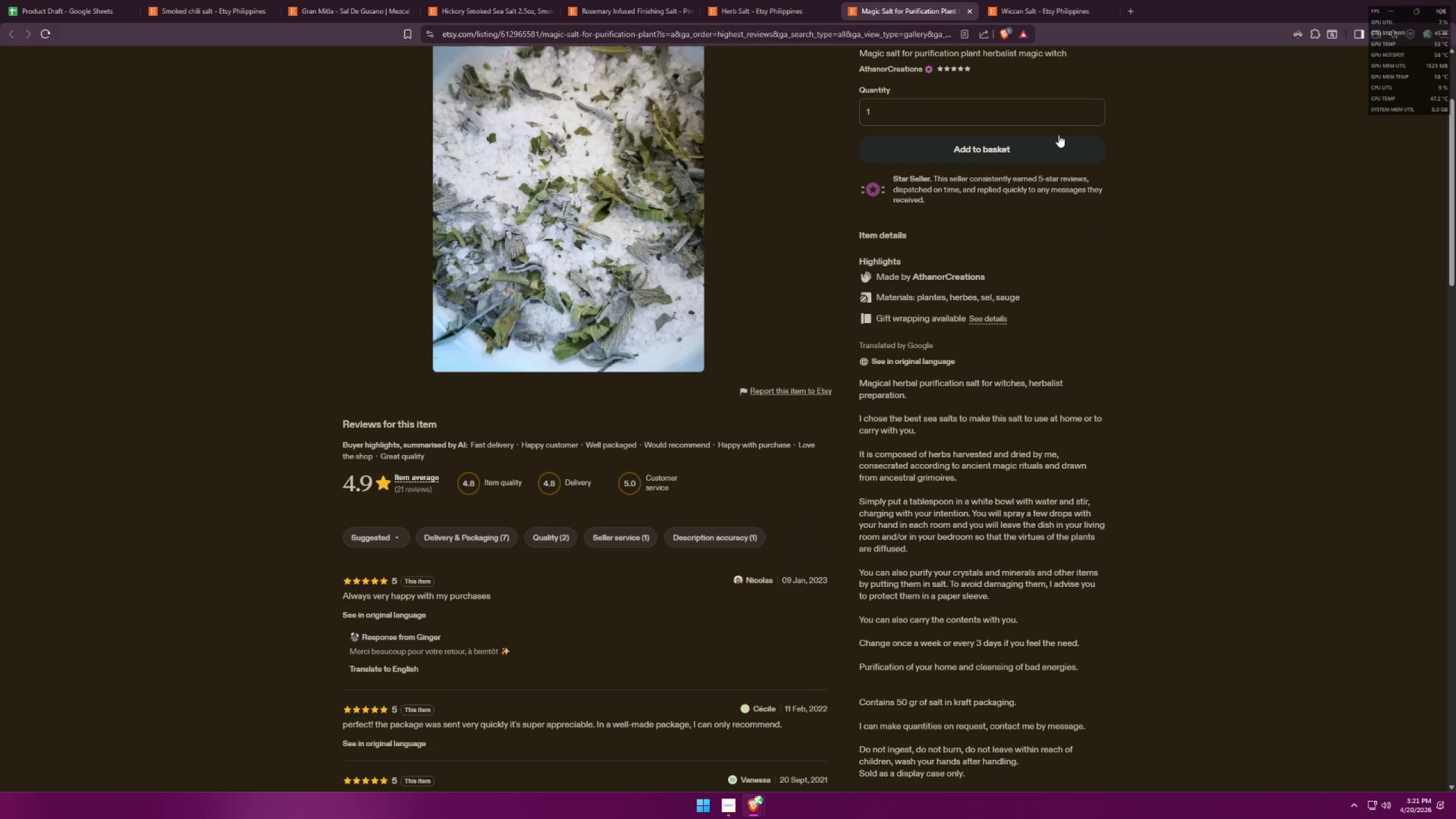 
mouse_move([959, 10])
 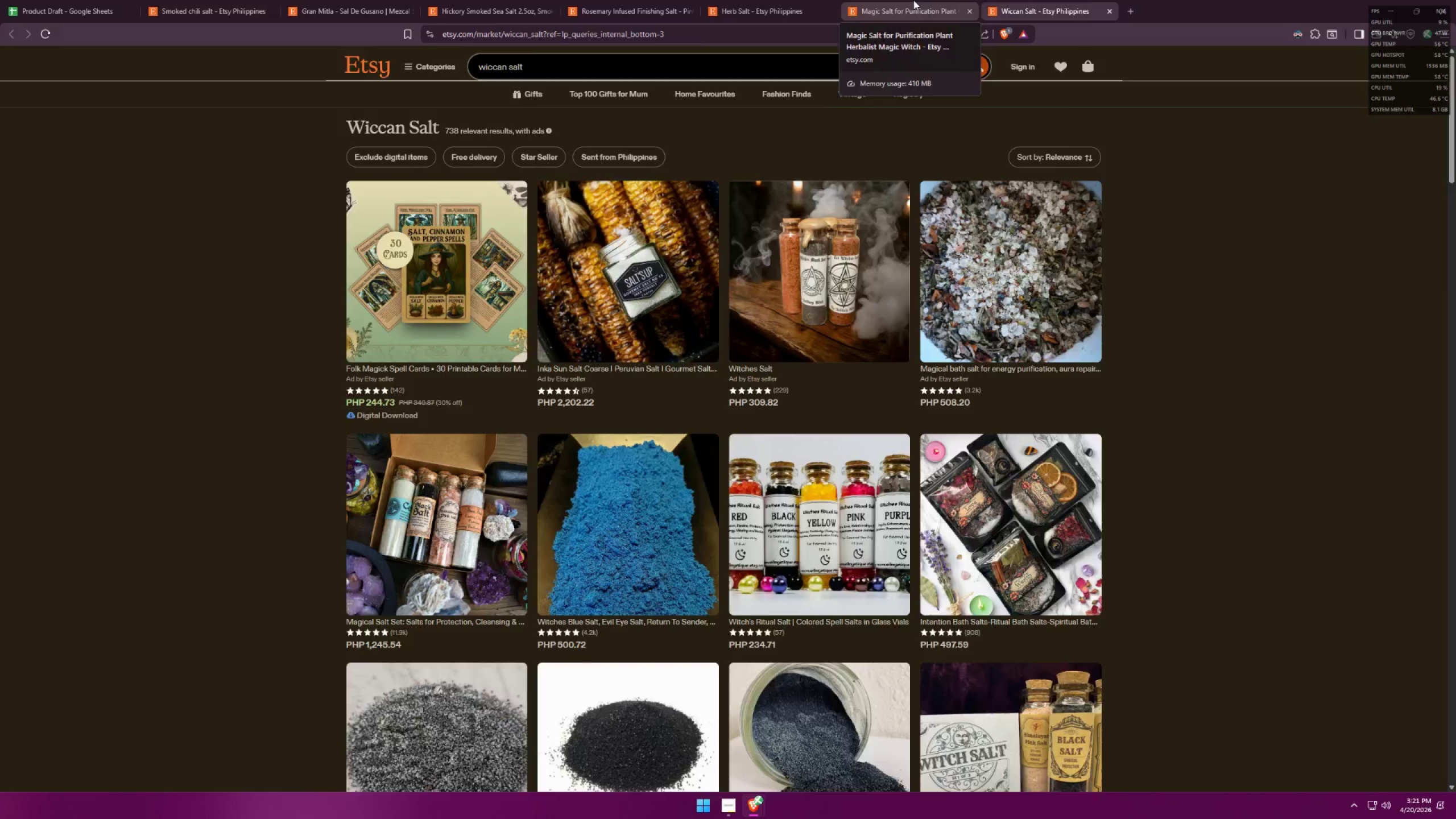 
left_click([913, 0])
 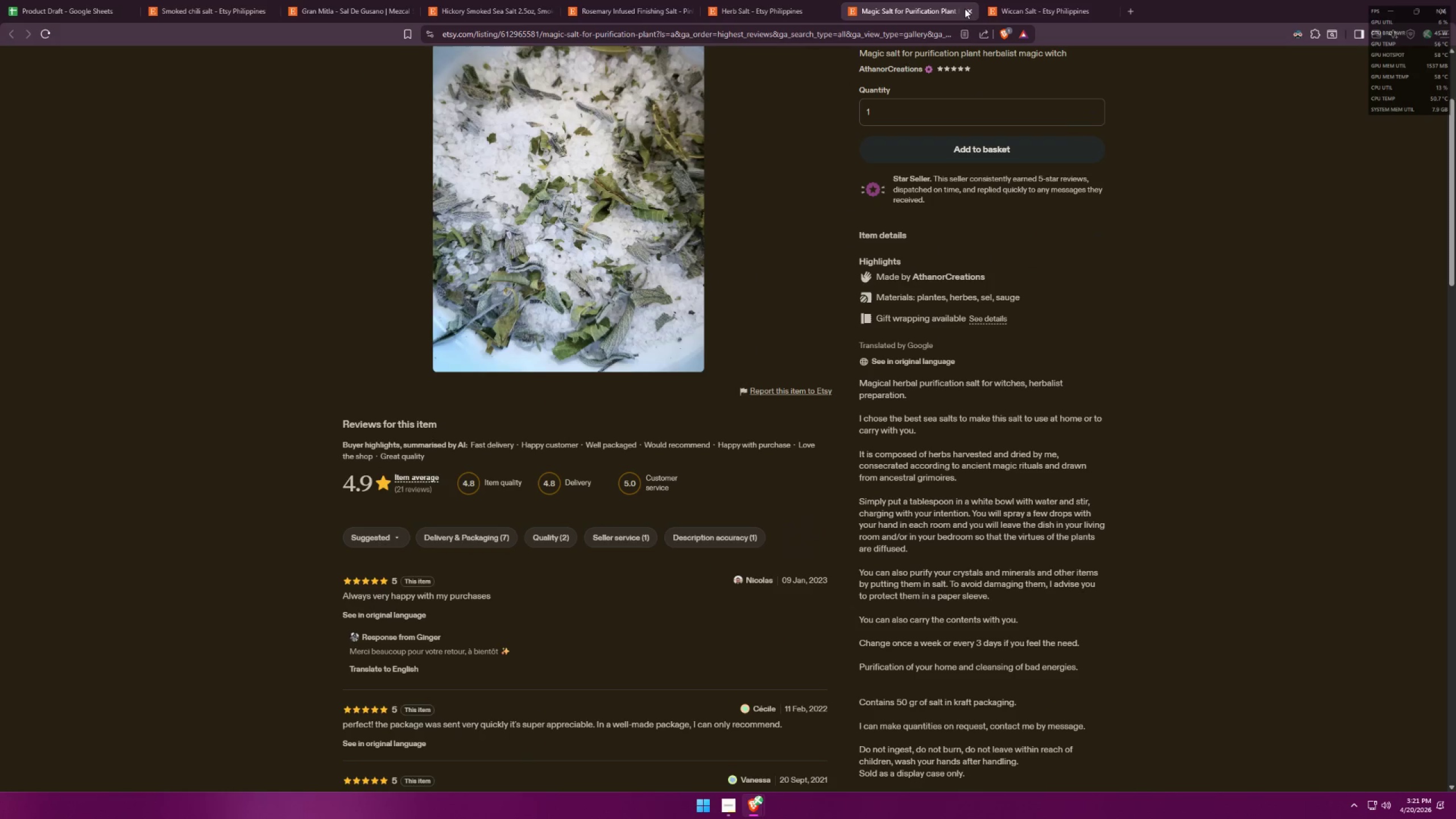 
double_click([966, 9])
 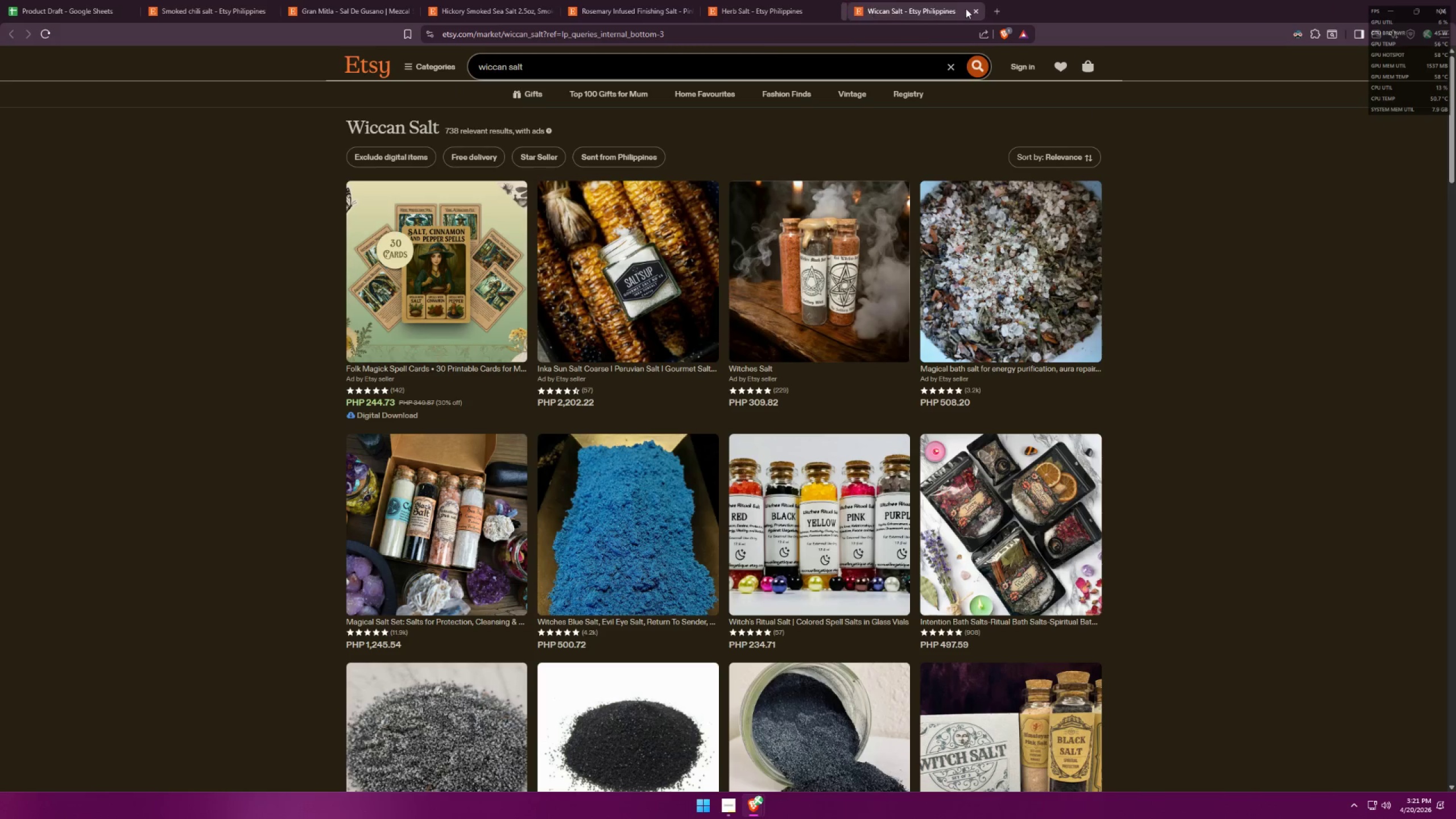 
triple_click([966, 9])
 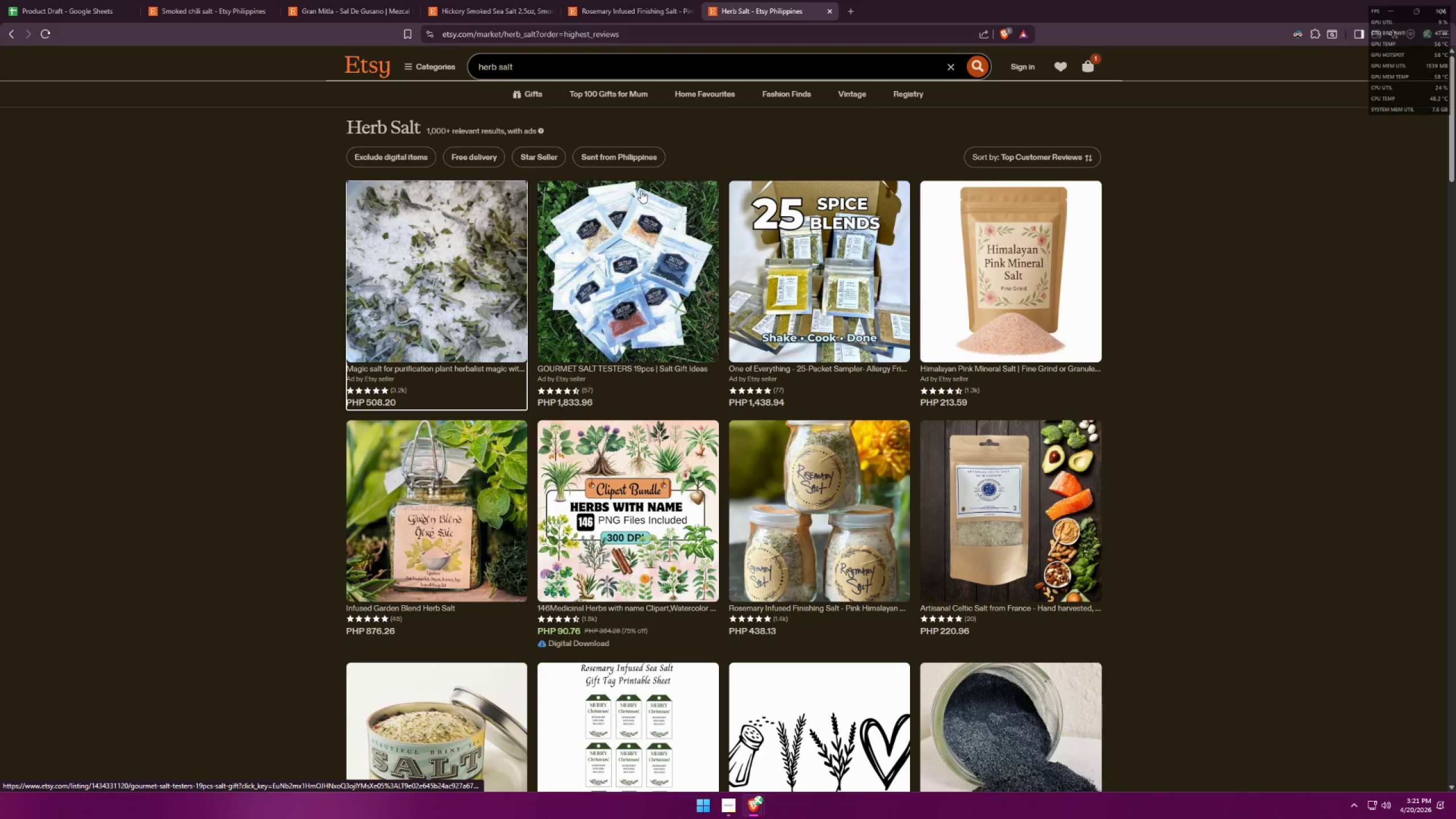 
scroll: coordinate [635, 200], scroll_direction: down, amount: 1.0
 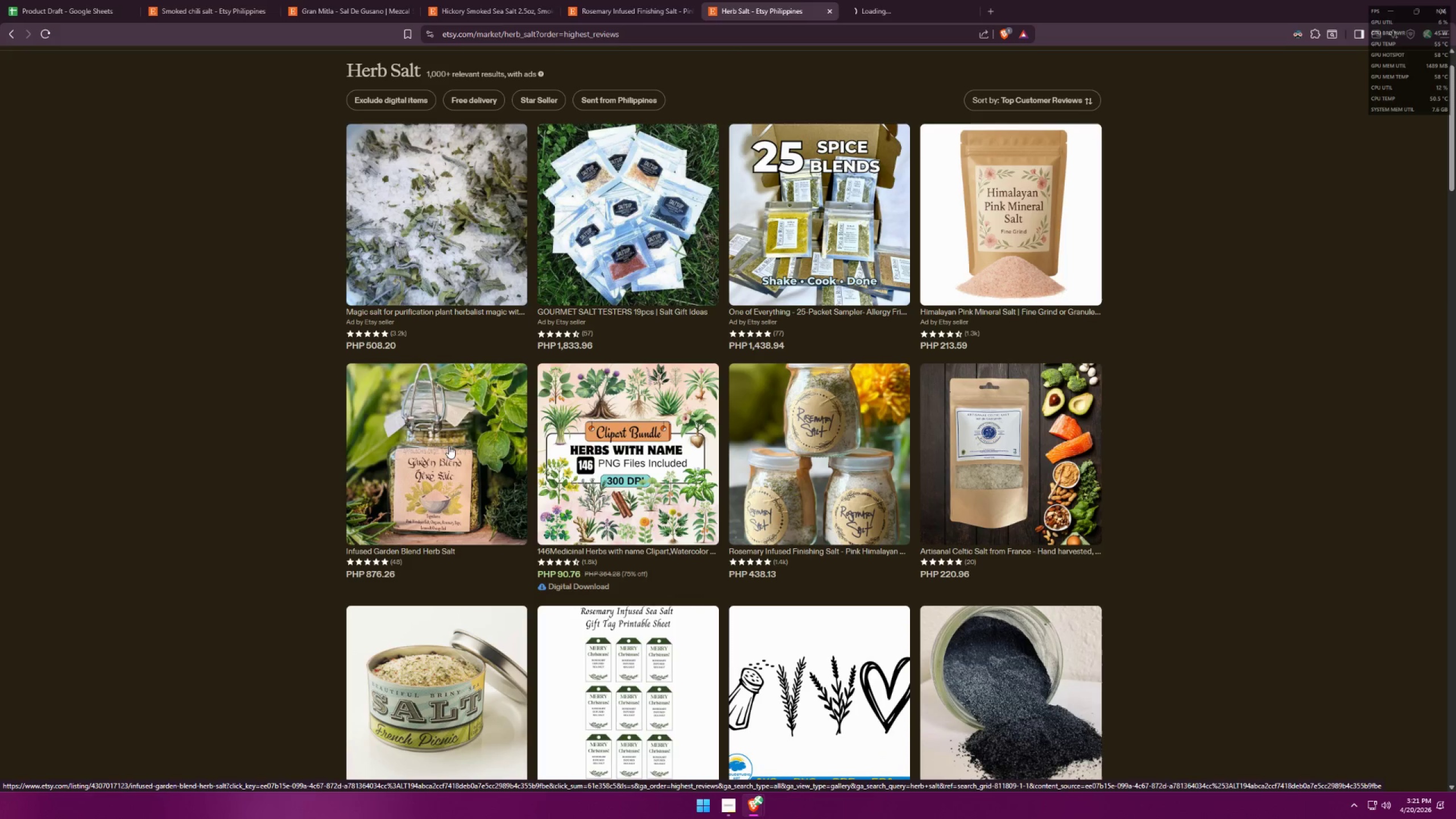 
left_click([868, 0])
 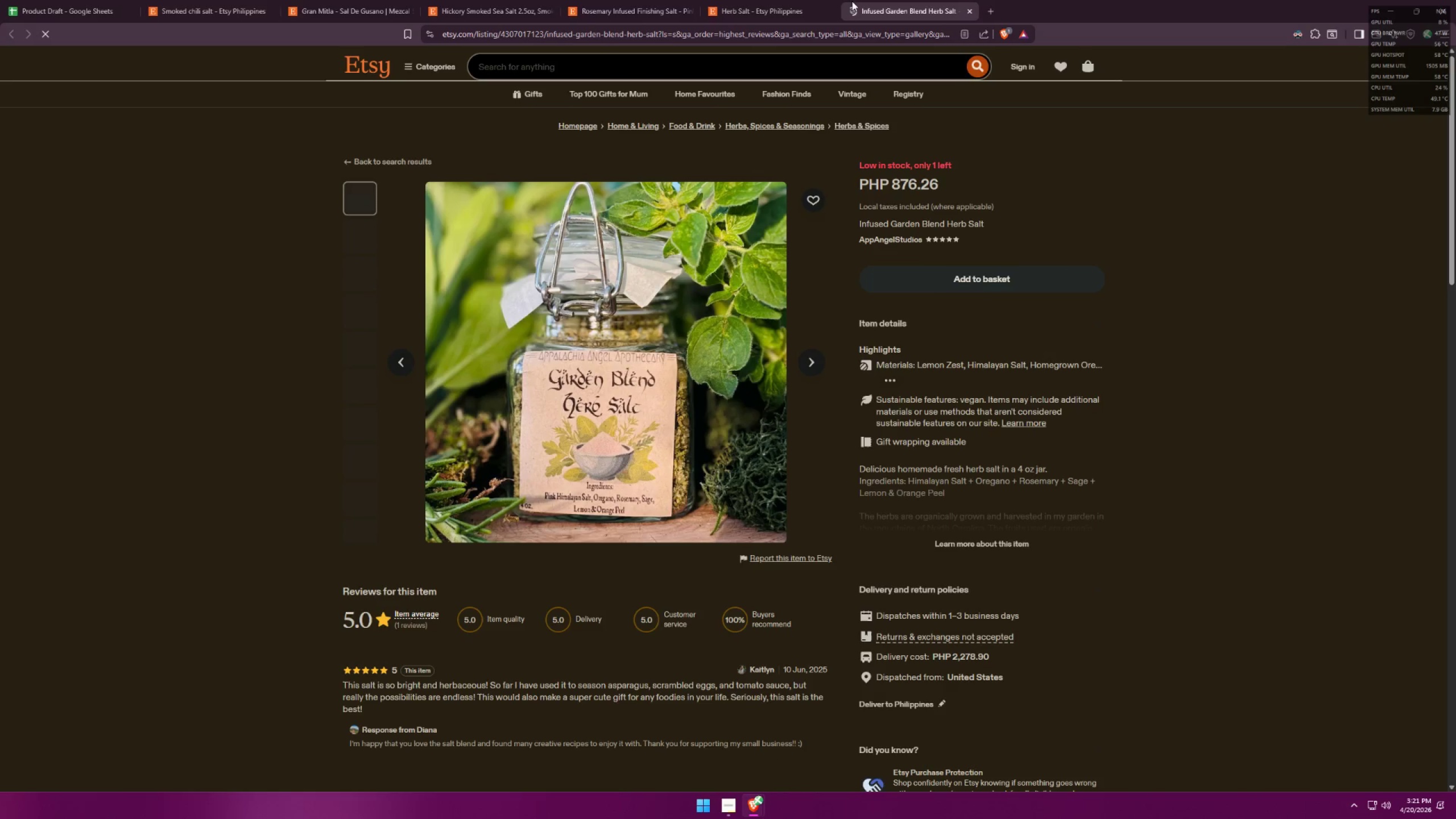 
left_click([986, 549])
 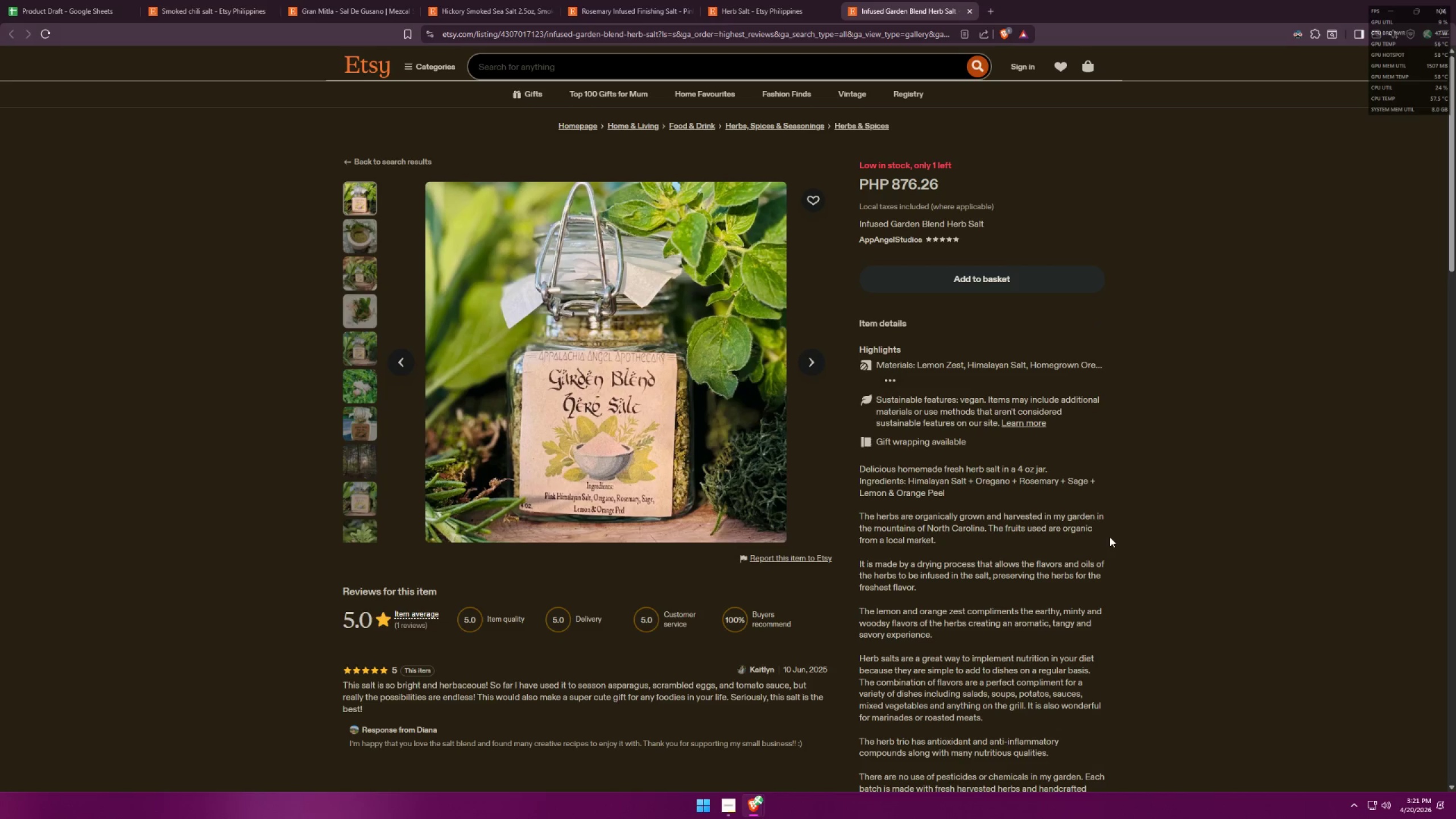 
scroll: coordinate [1106, 522], scroll_direction: down, amount: 7.0
 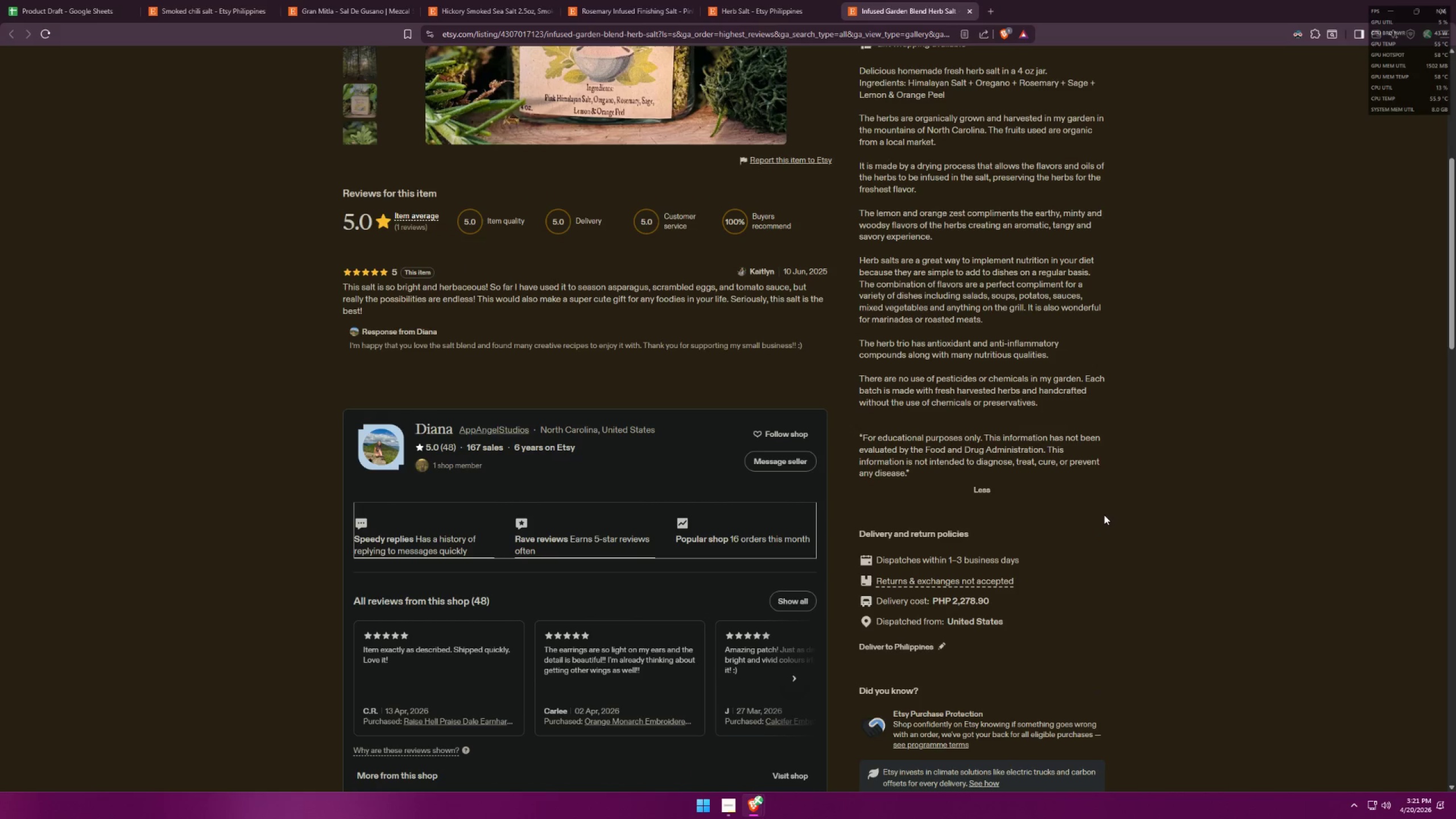 
scroll: coordinate [1102, 504], scroll_direction: up, amount: 6.0
 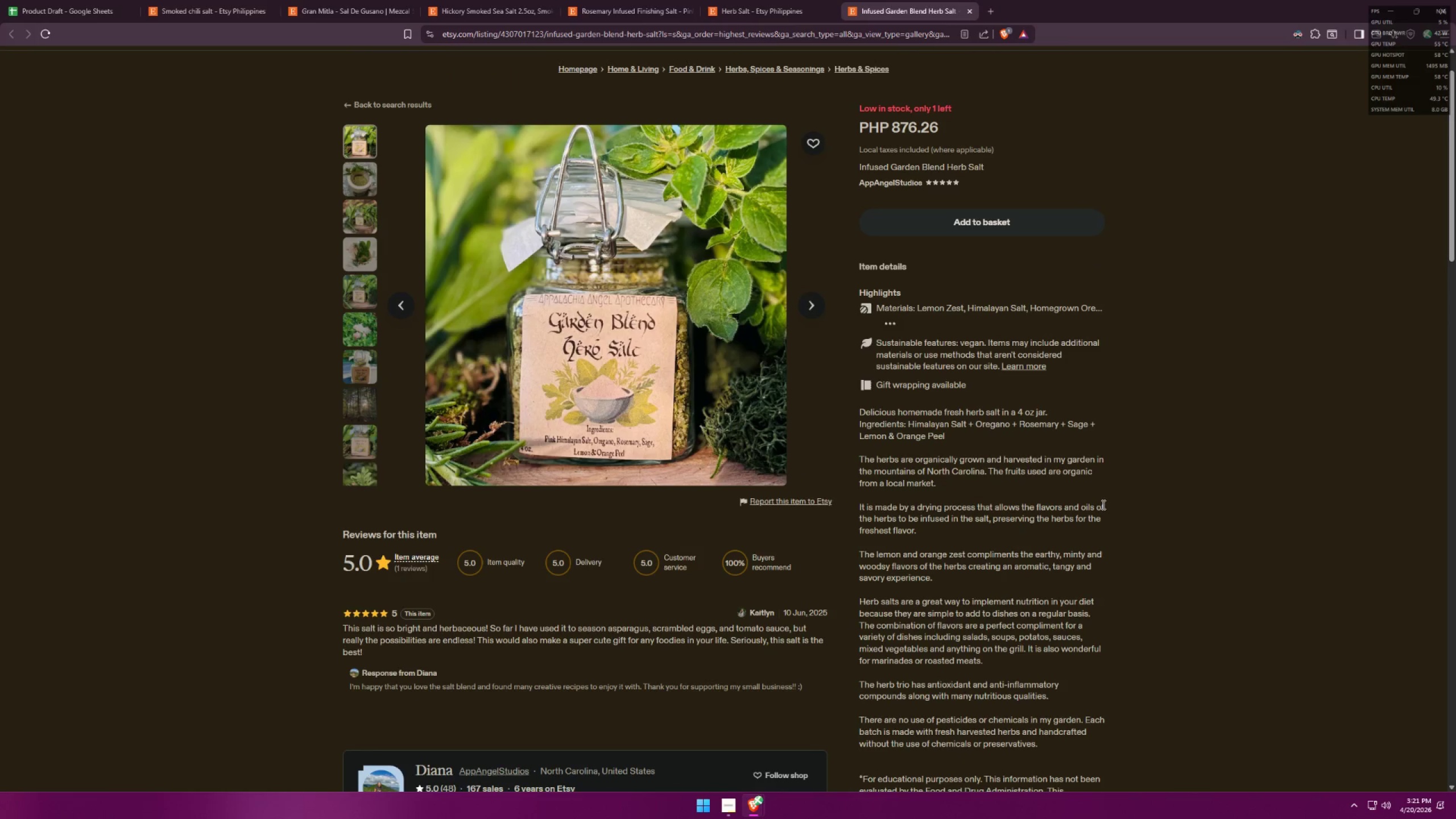 
scroll: coordinate [1105, 468], scroll_direction: down, amount: 30.0
 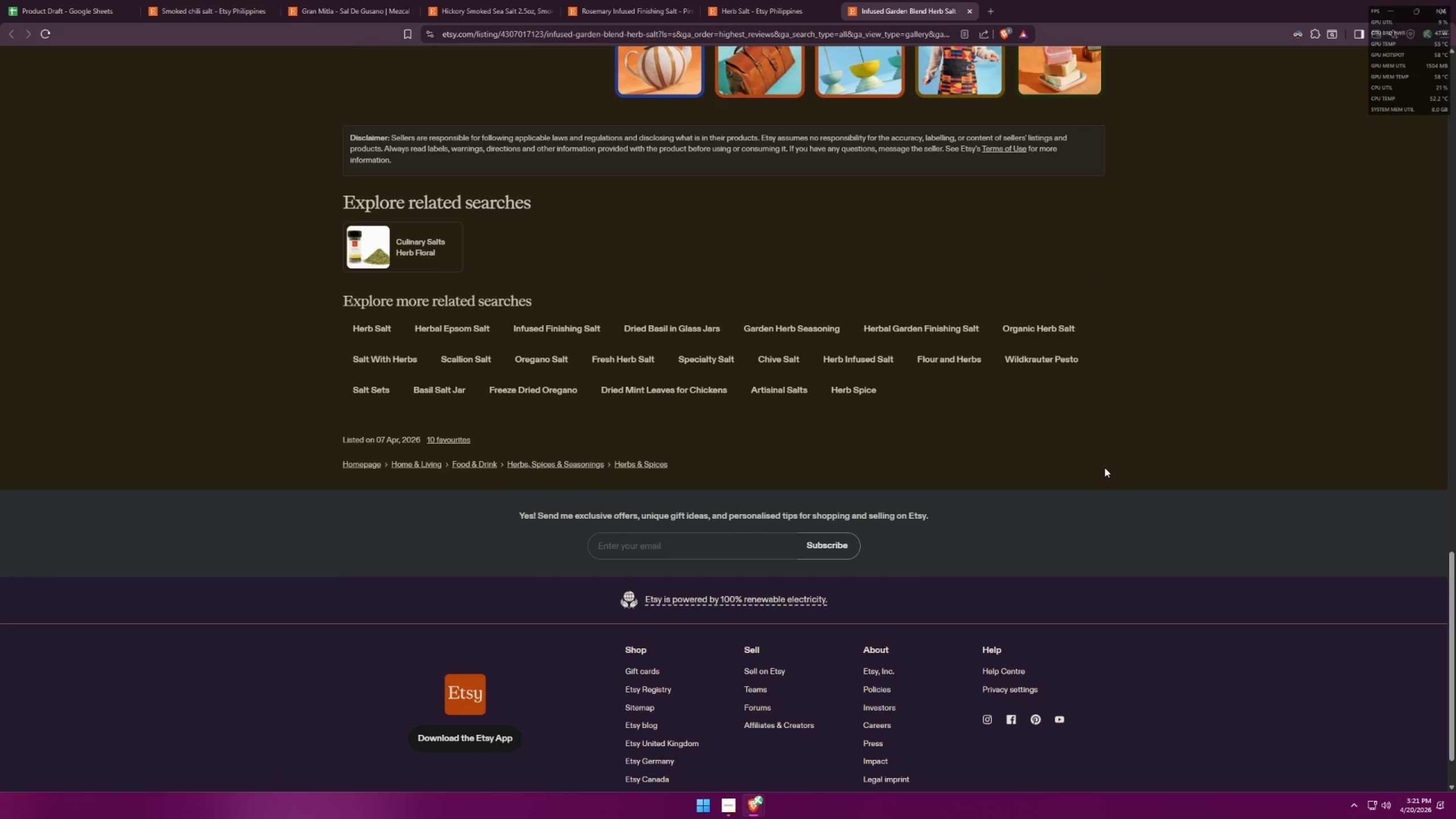 
middle_click([582, 327])
 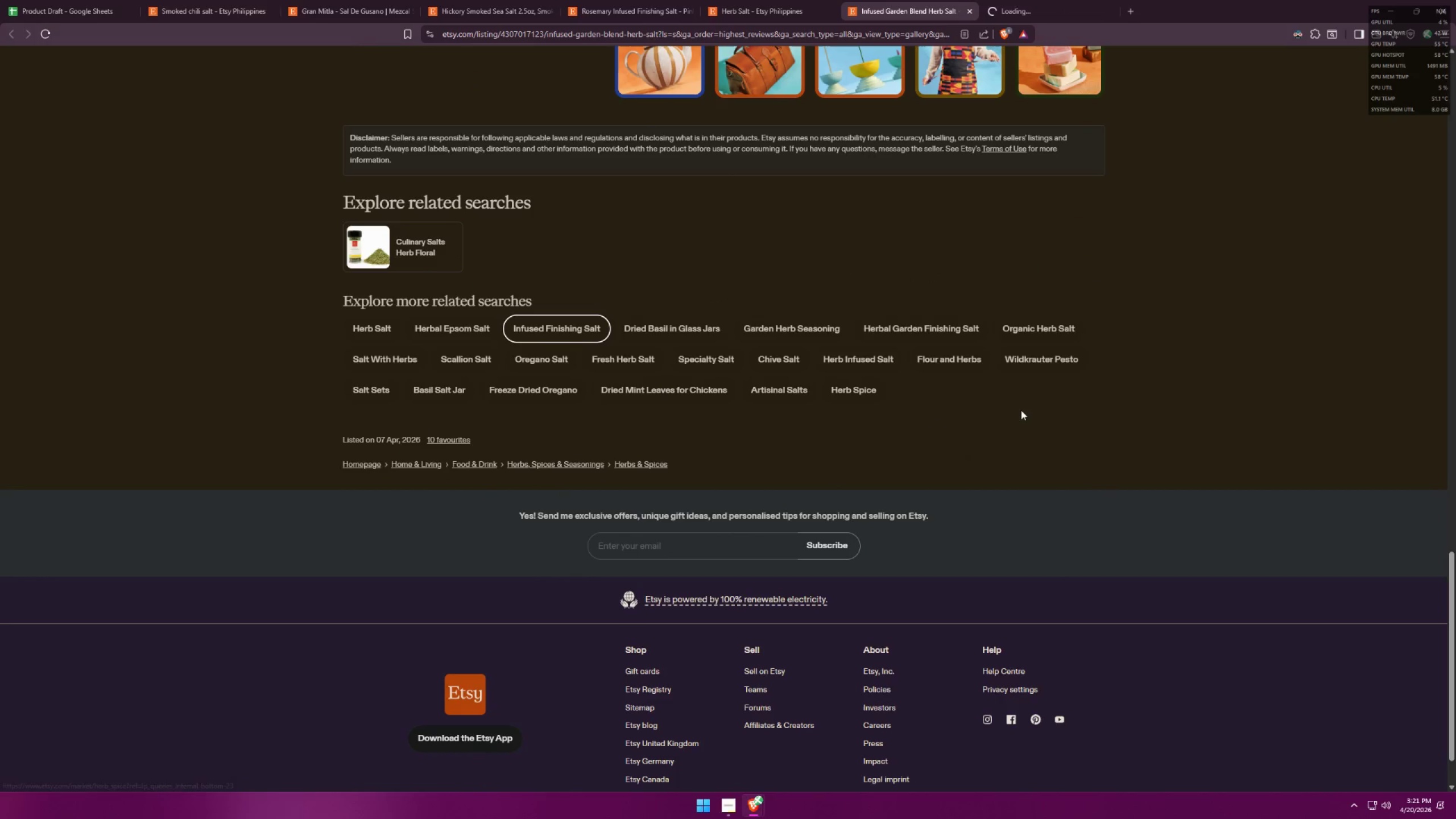 
left_click([1021, 410])
 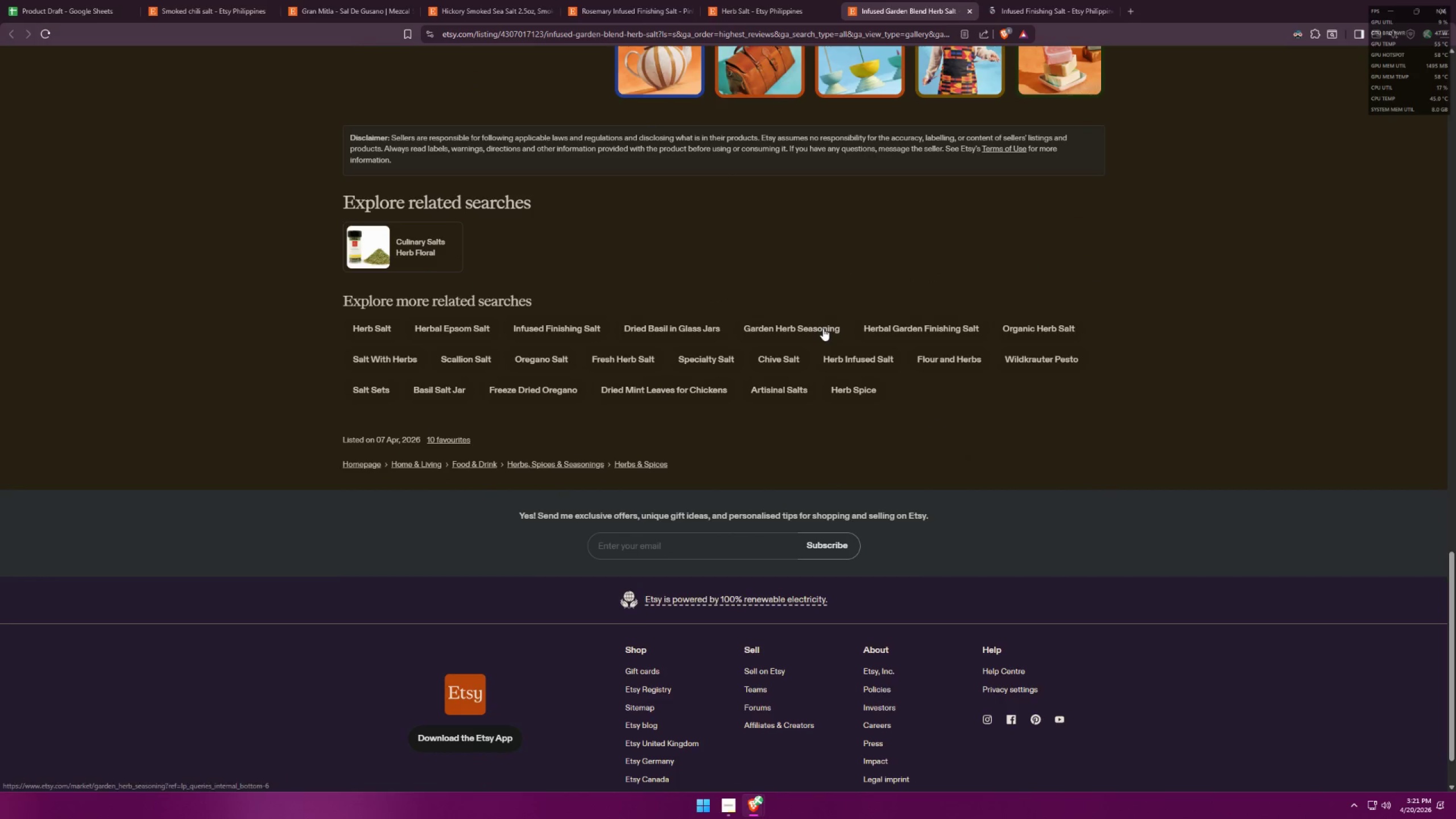 
middle_click([823, 328])
 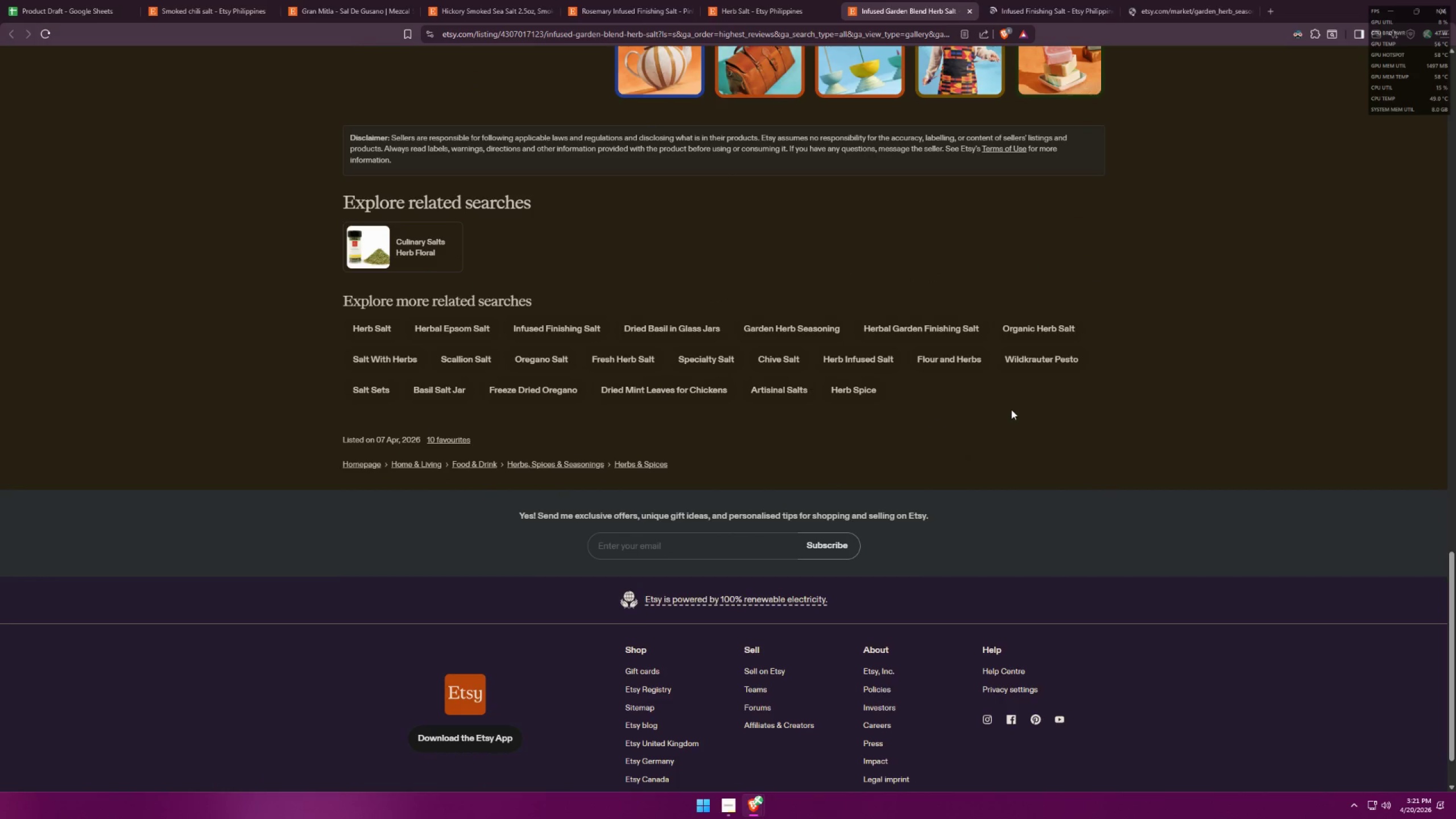 
middle_click([1027, 328])
 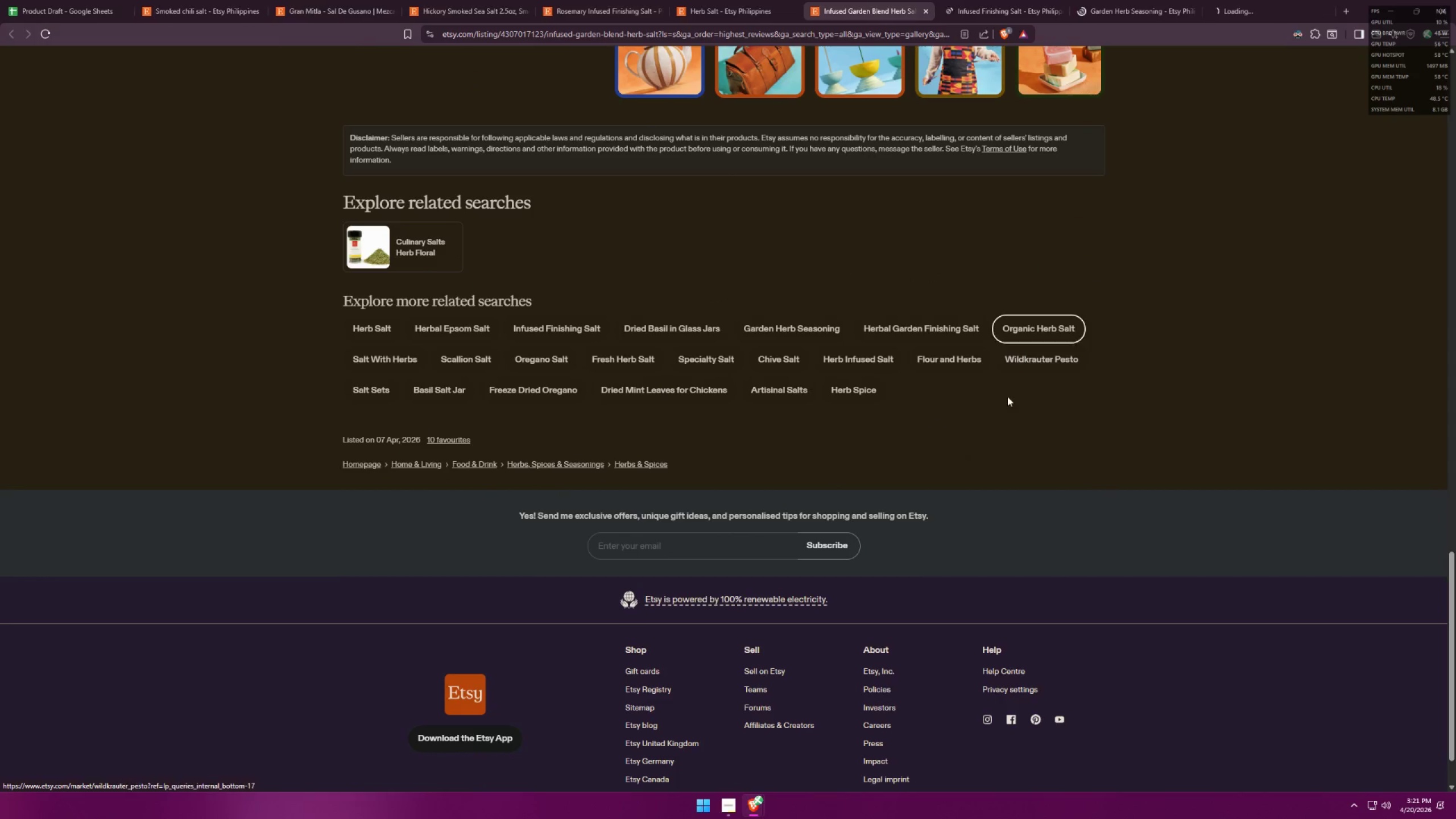 
left_click([1002, 420])
 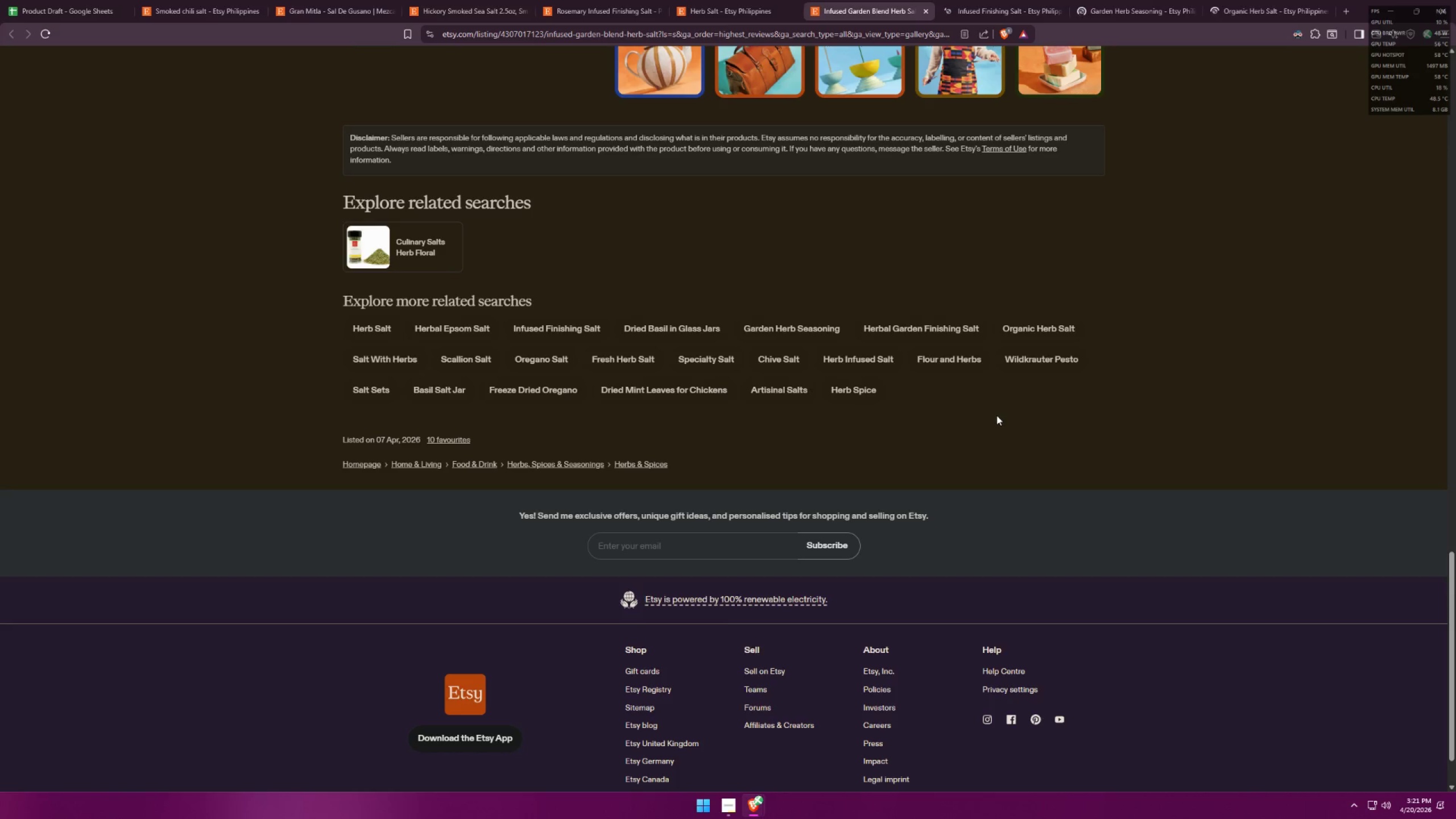 
scroll: coordinate [995, 415], scroll_direction: up, amount: 1.0
 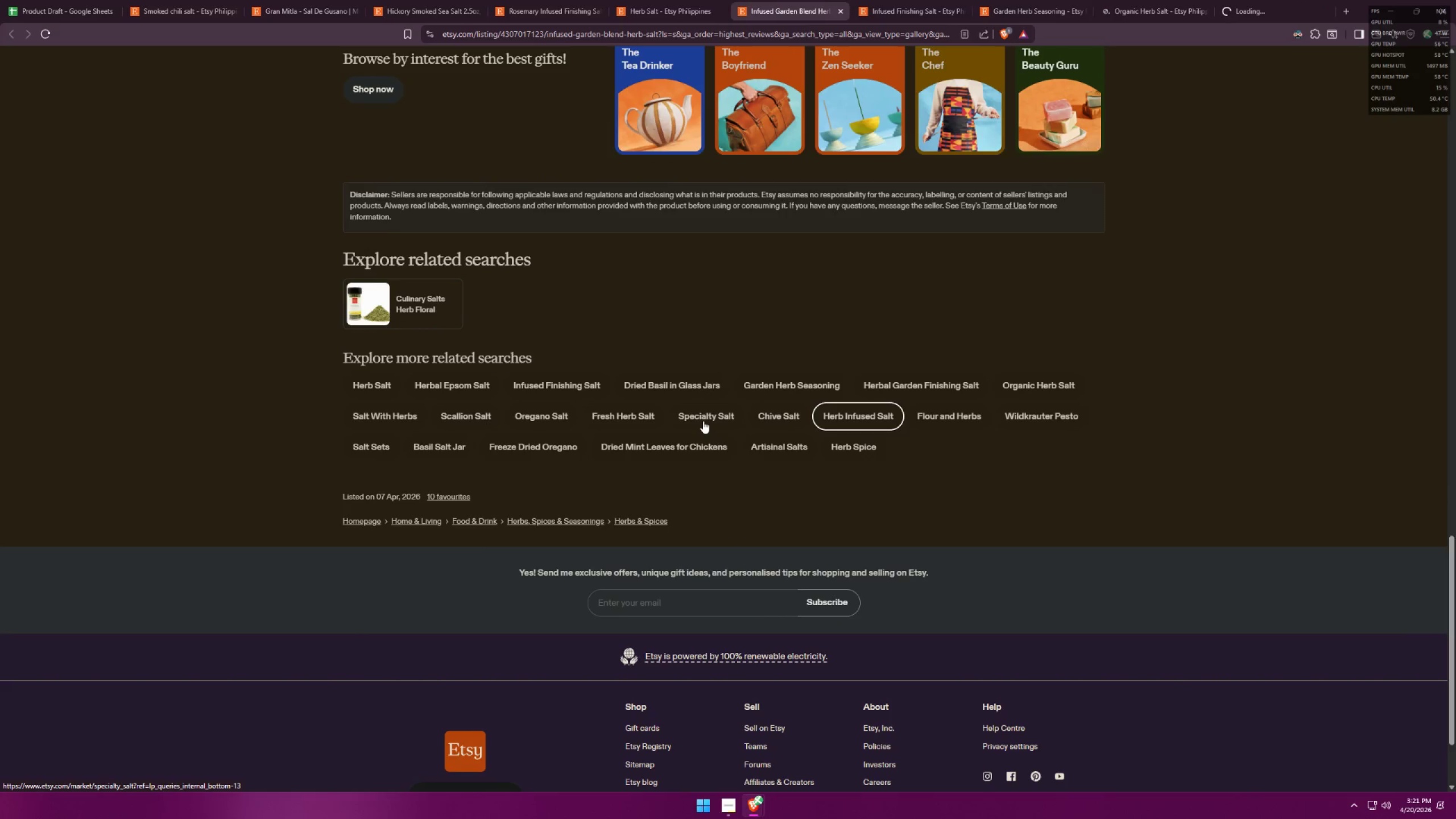 
middle_click([633, 416])
 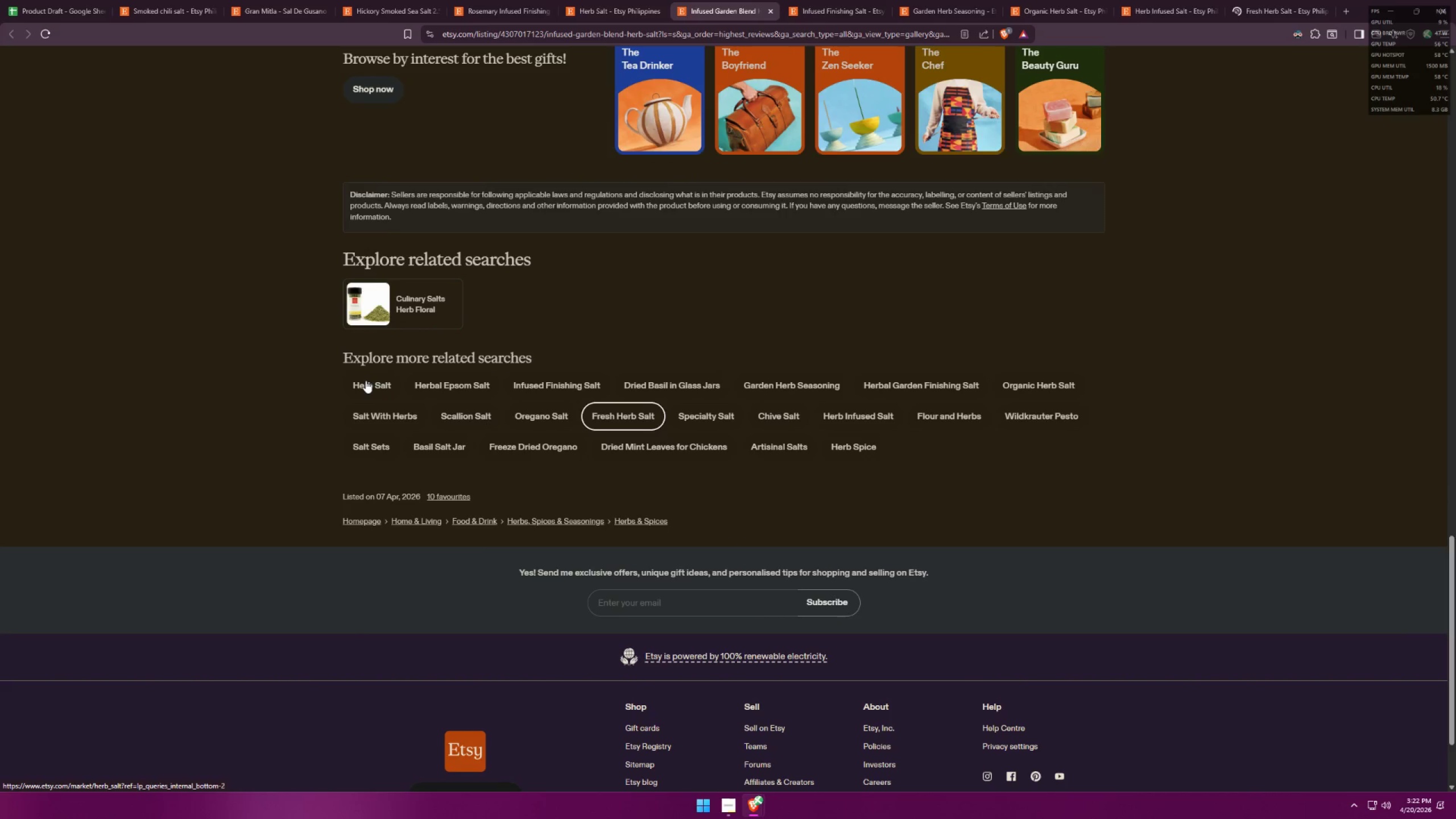 
wait(8.66)
 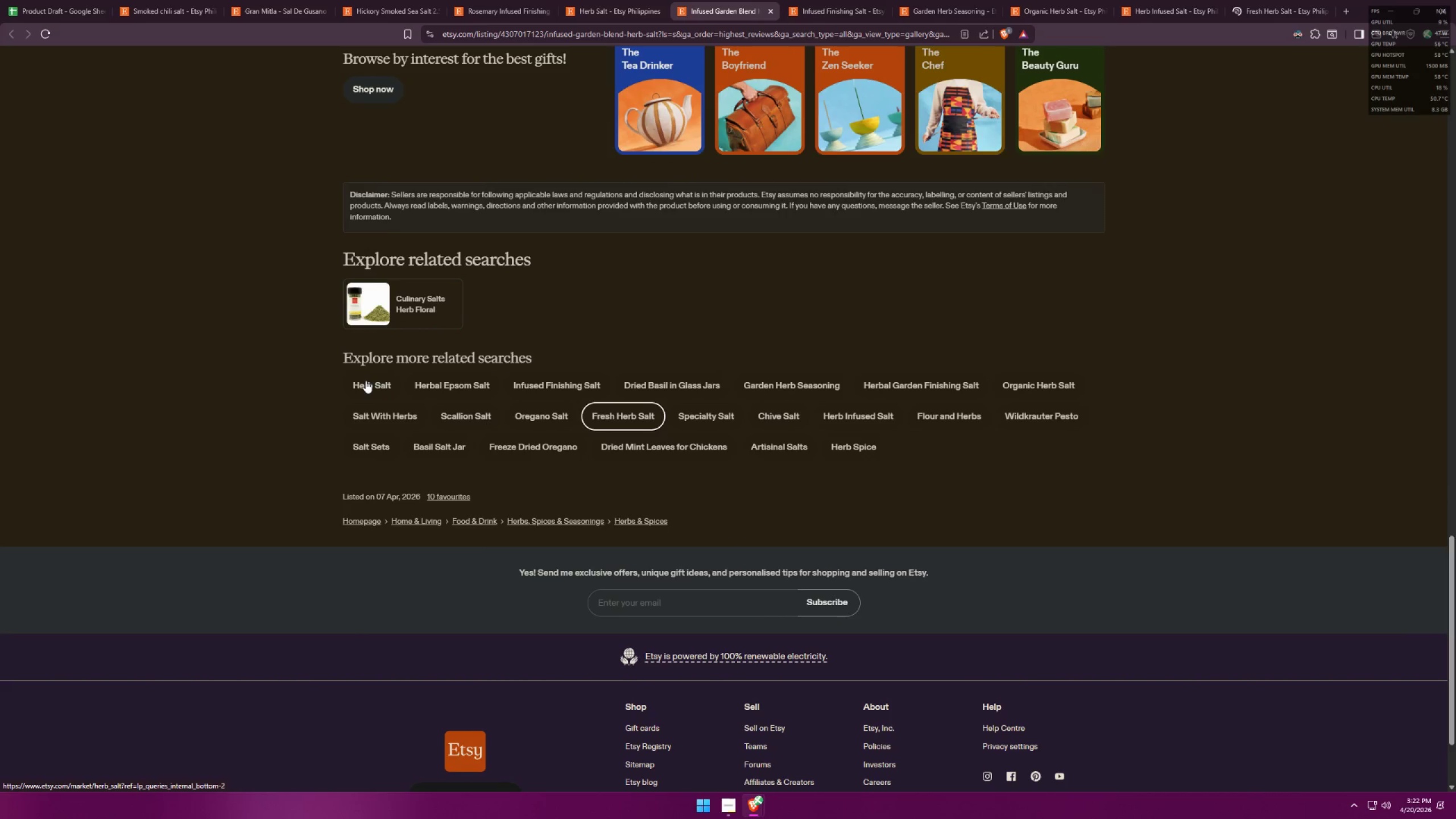 
middle_click([373, 385])
 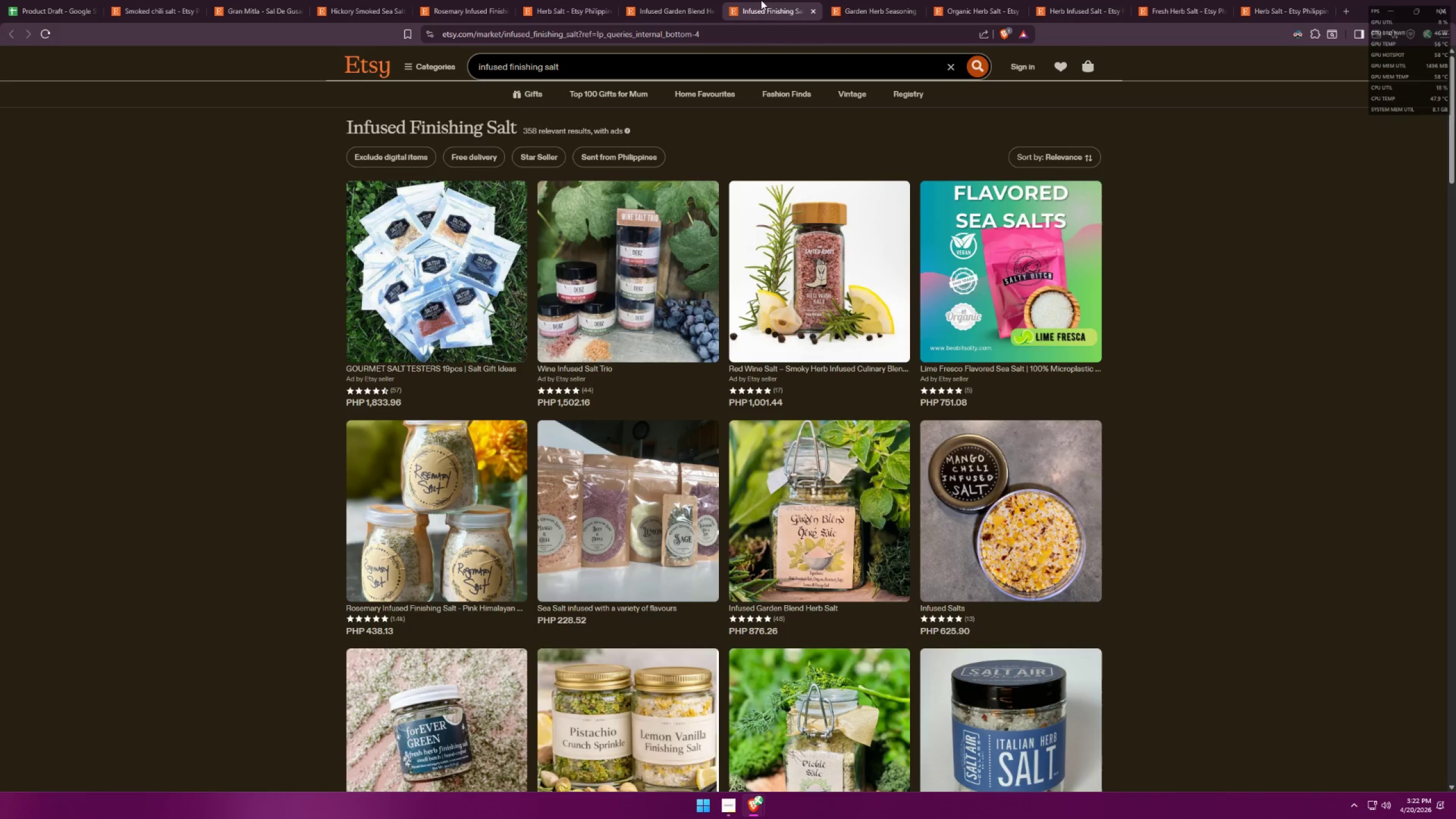 
key(Alt+AltLeft)
 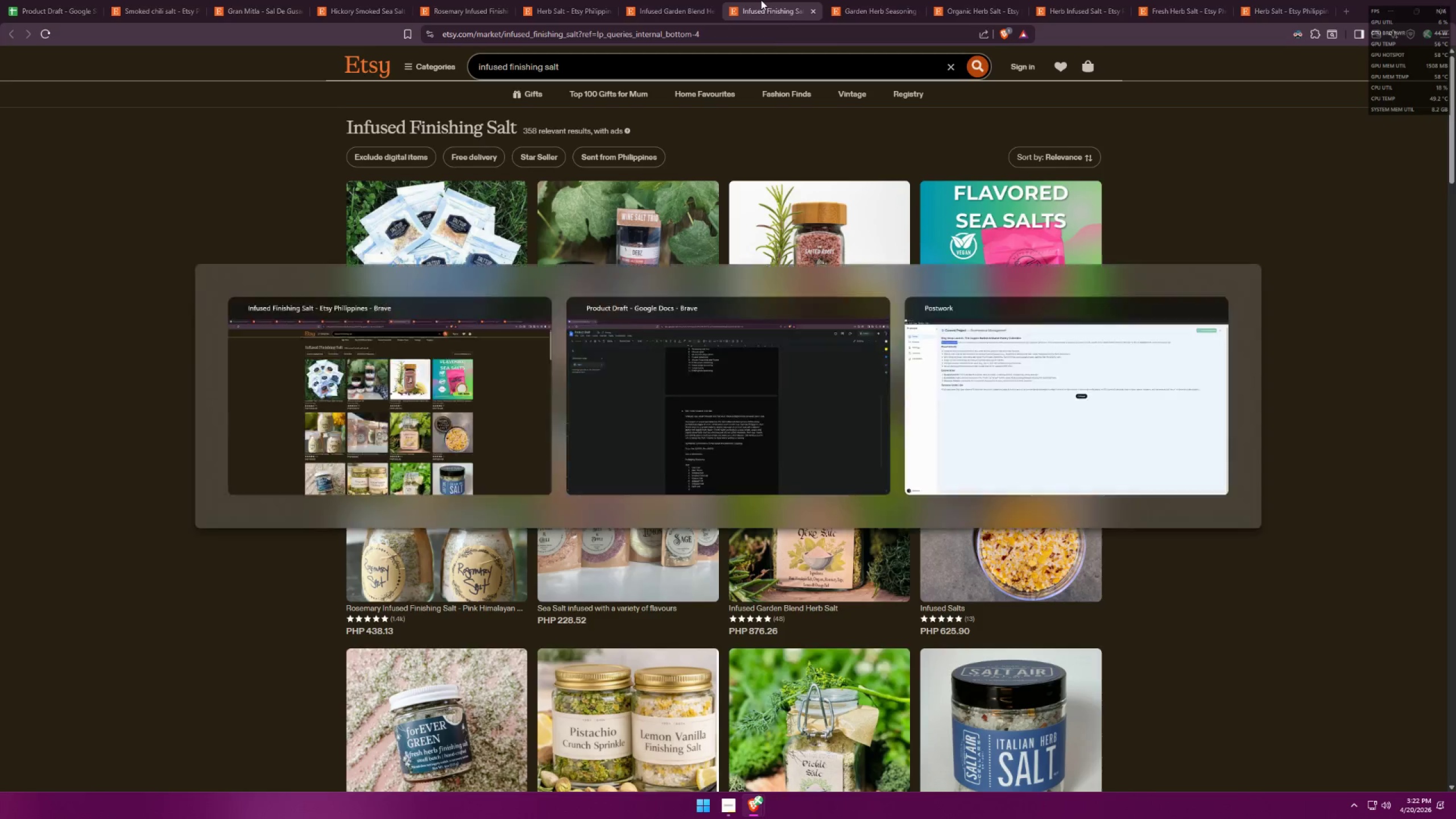 
key(Alt+Tab)
 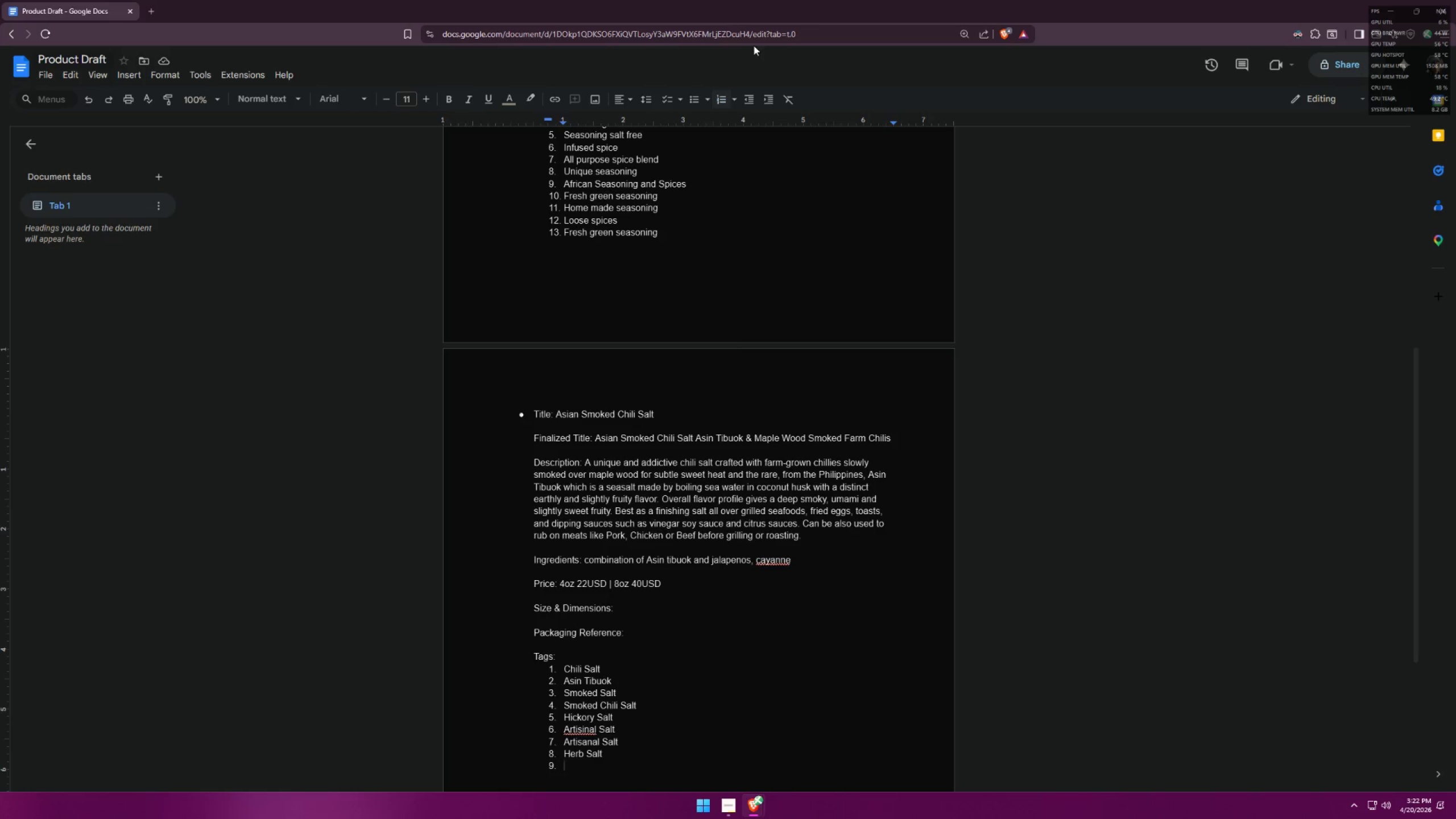 
type(Infused finishing salt)
 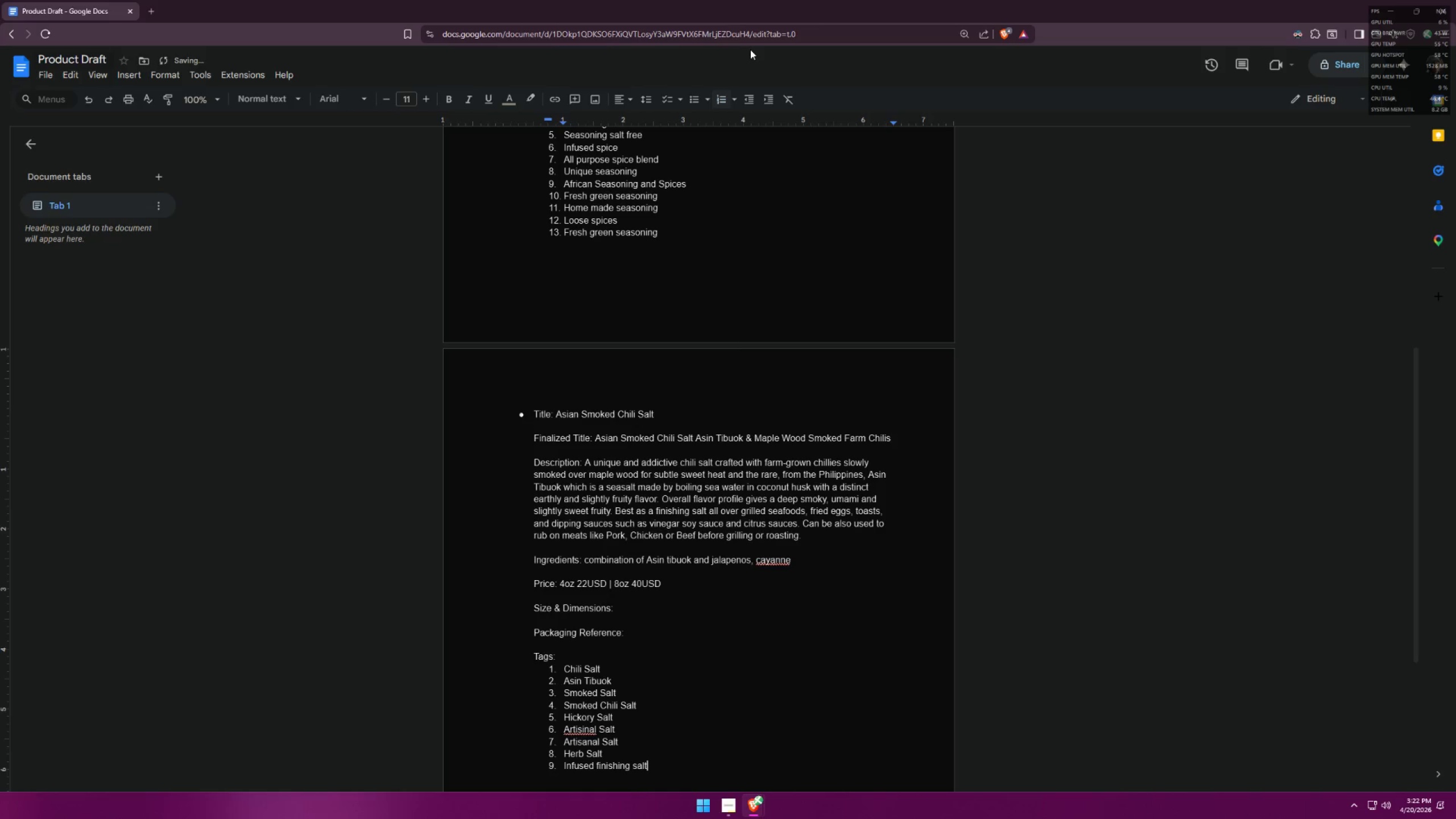 
key(Enter)
 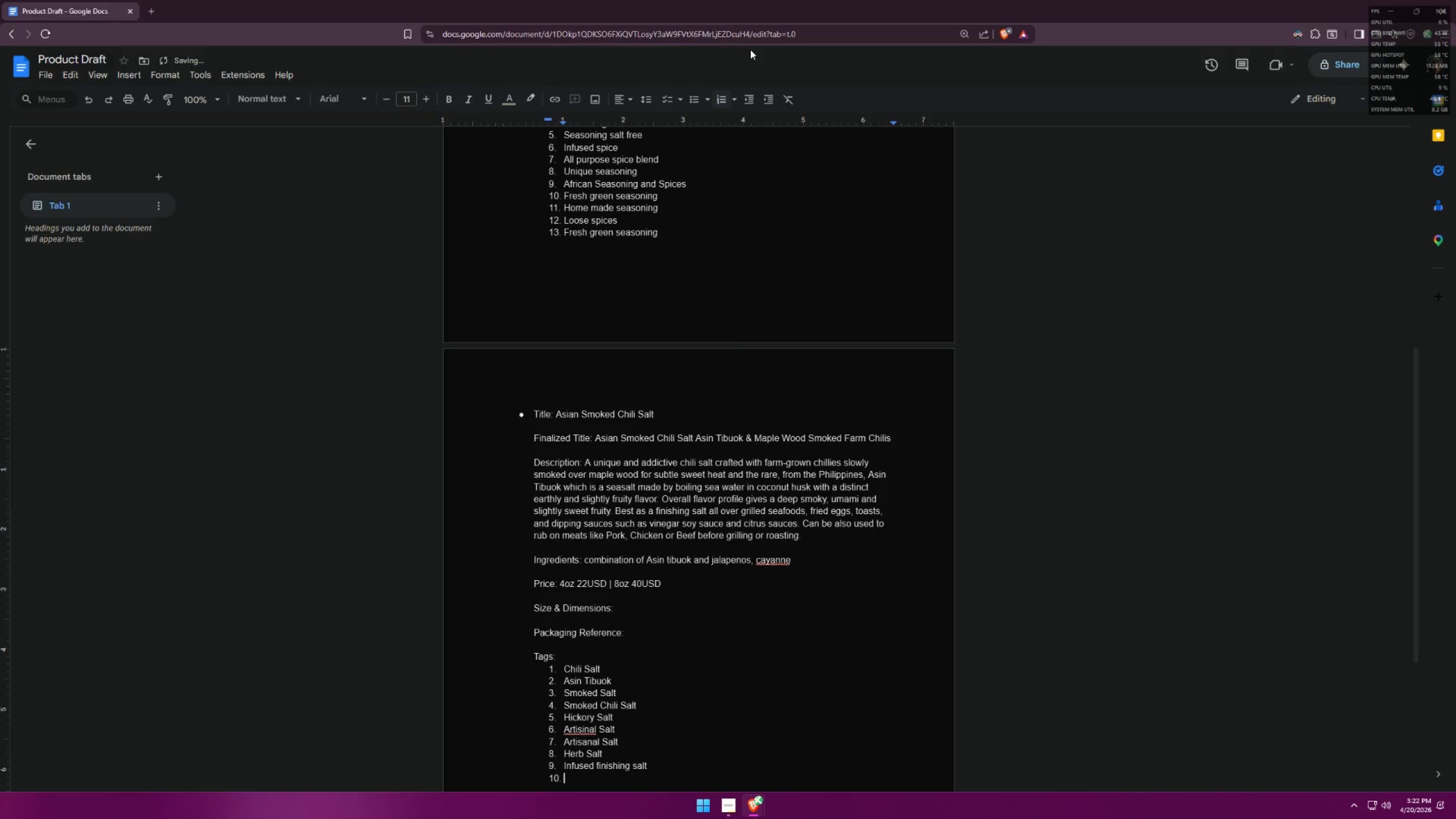 
key(Alt+AltLeft)
 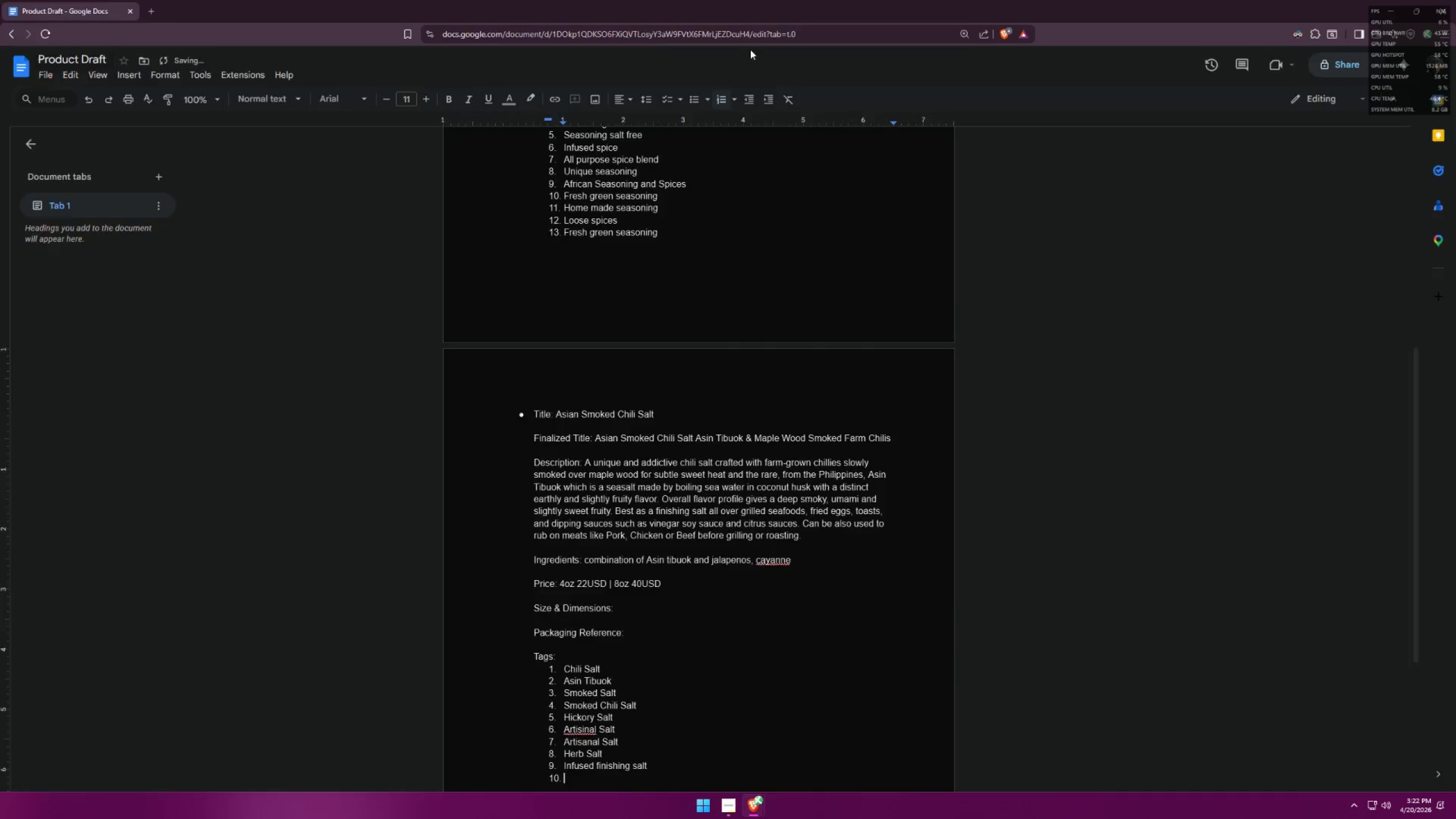 
key(Alt+Tab)
 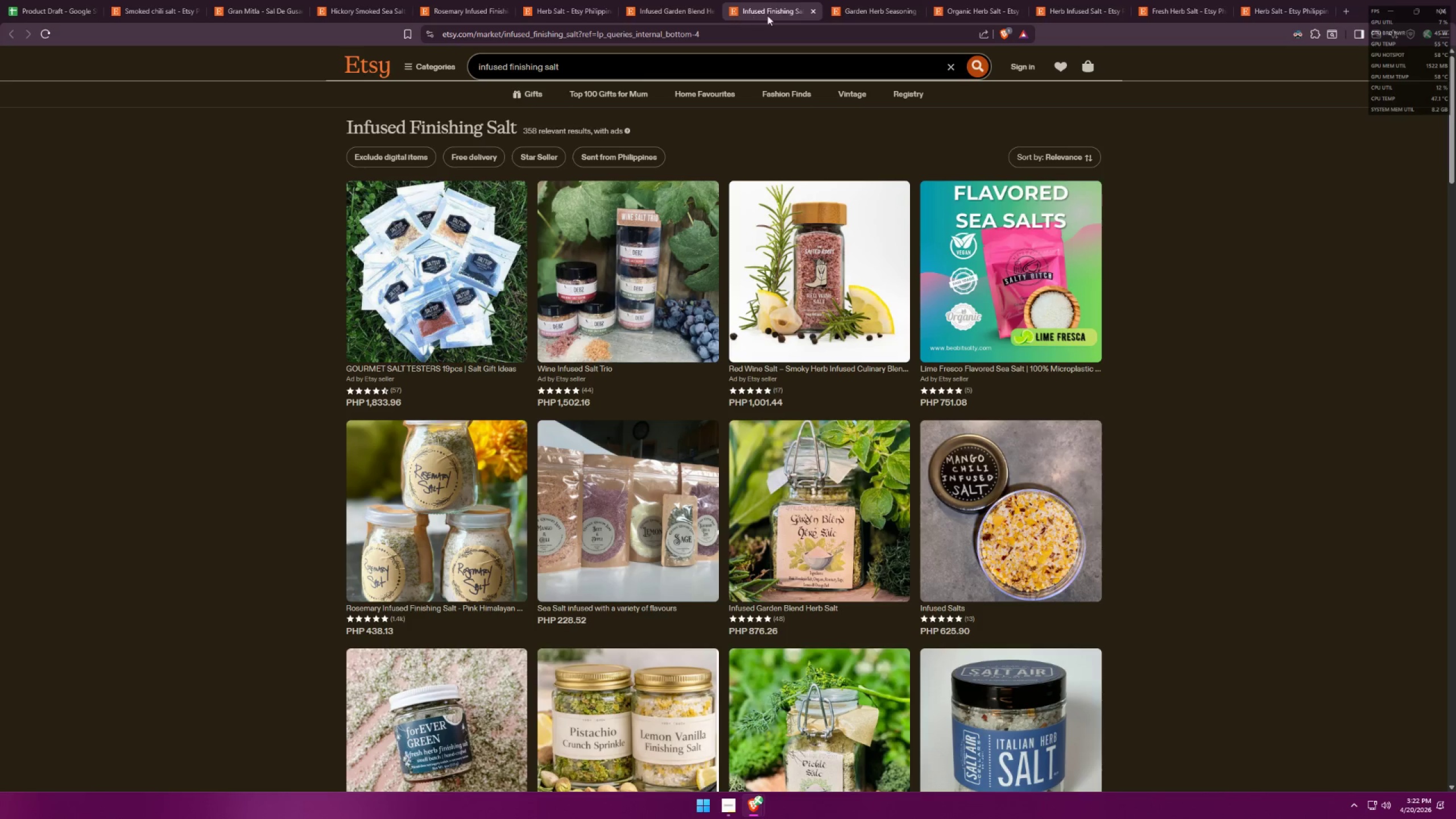 
left_click([814, 13])
 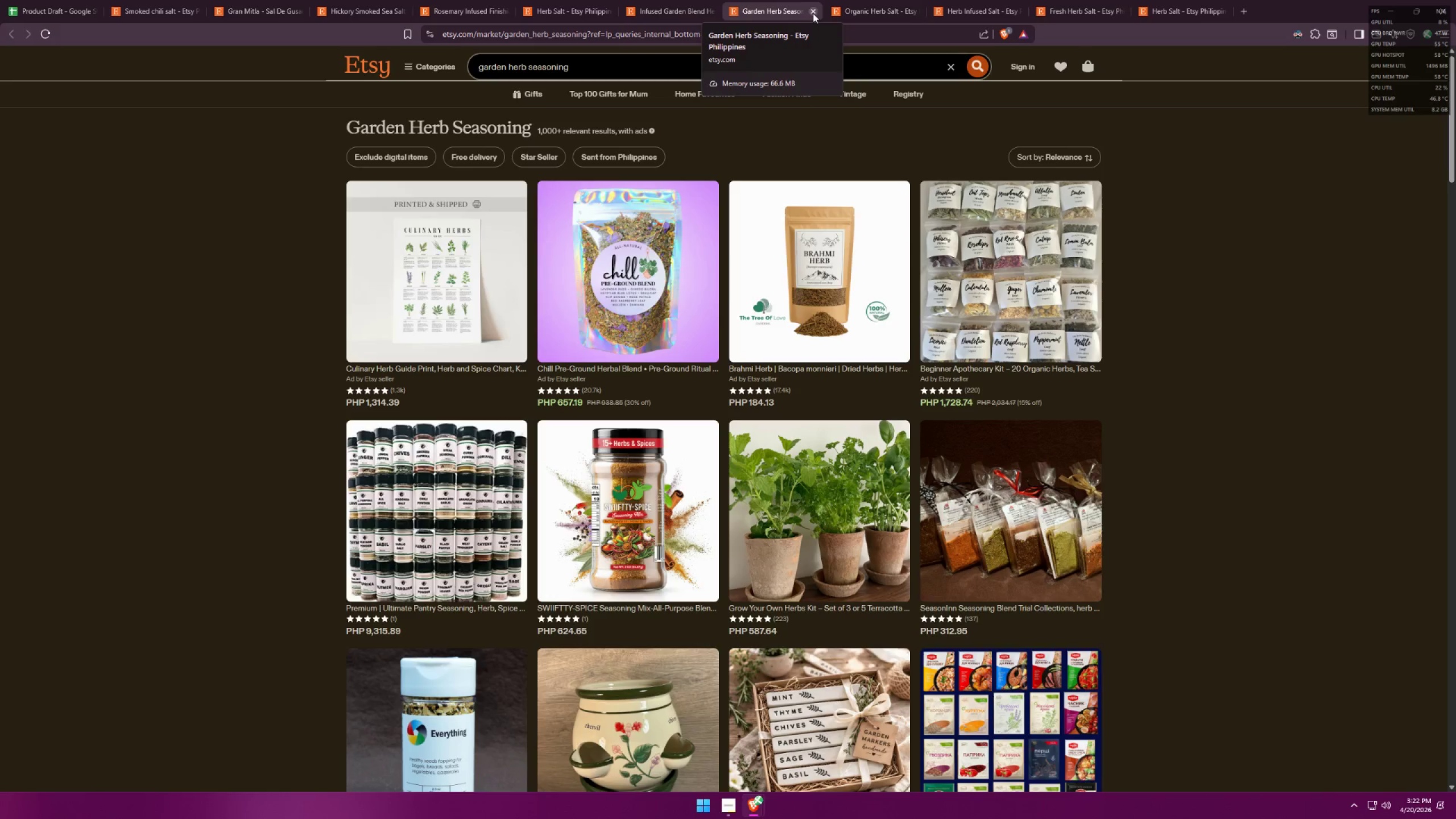 
hold_key(key=AltLeft, duration=0.38)
 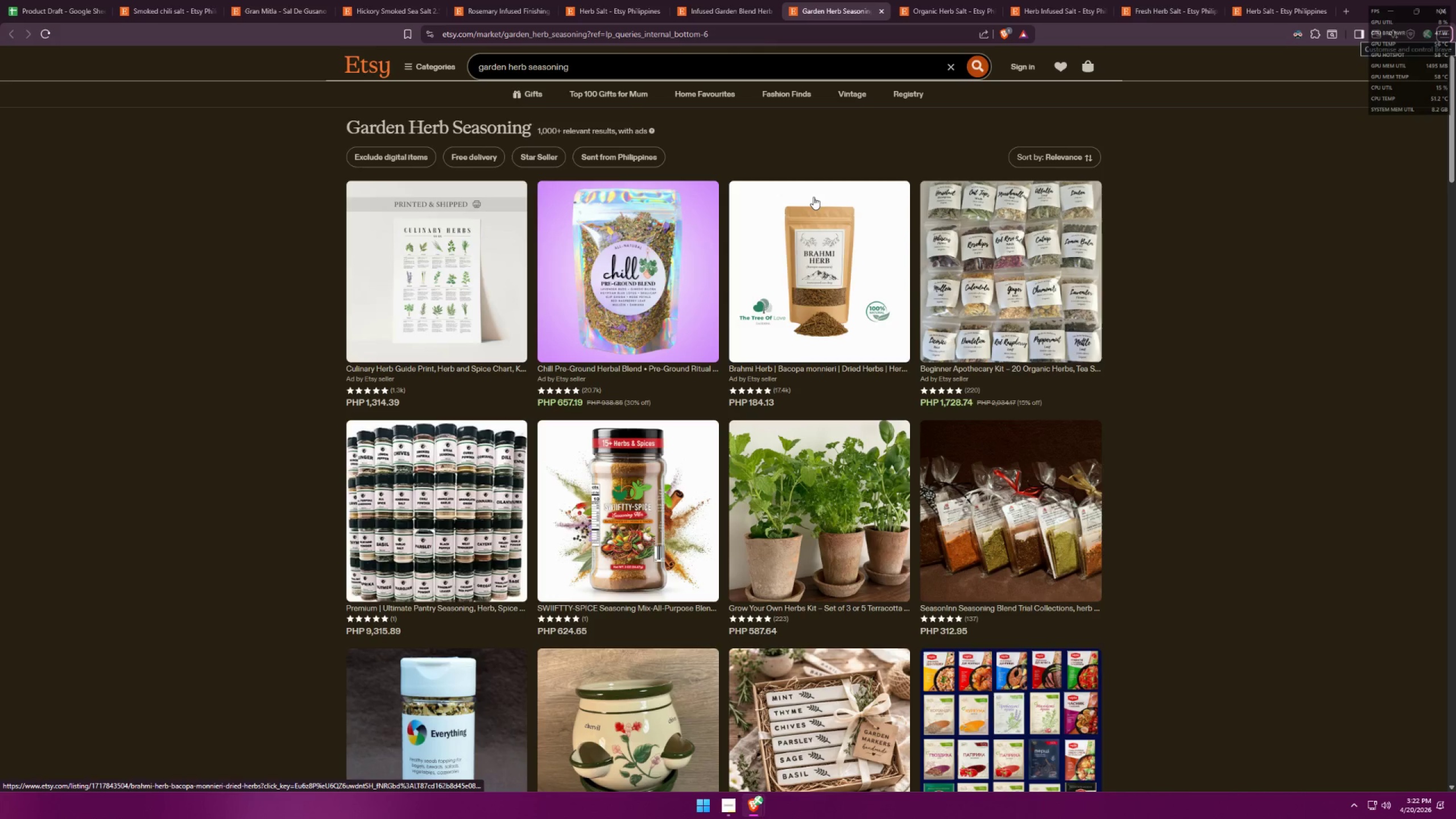 
scroll: coordinate [1058, 313], scroll_direction: down, amount: 7.0
 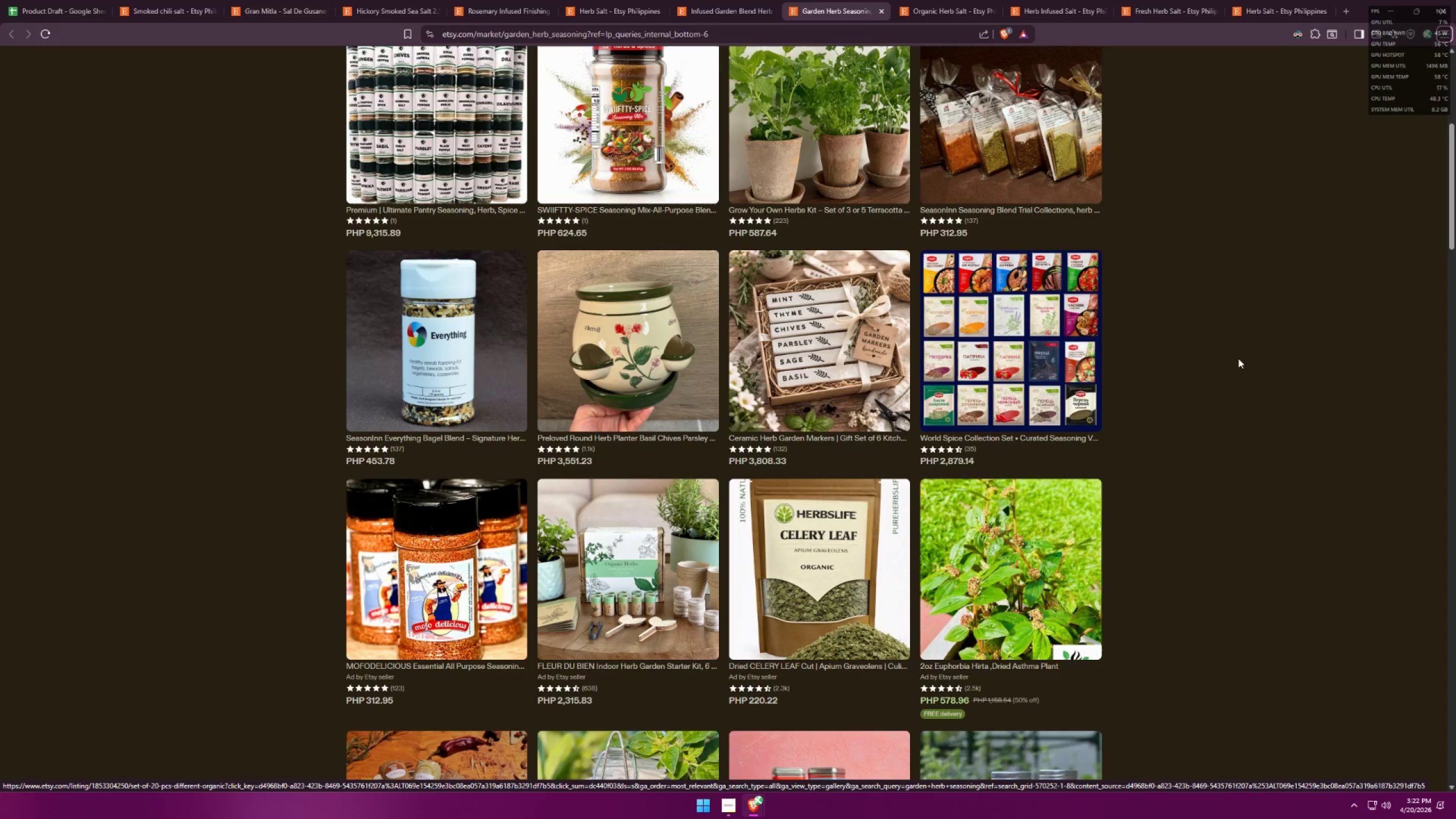 
left_click([1239, 358])
 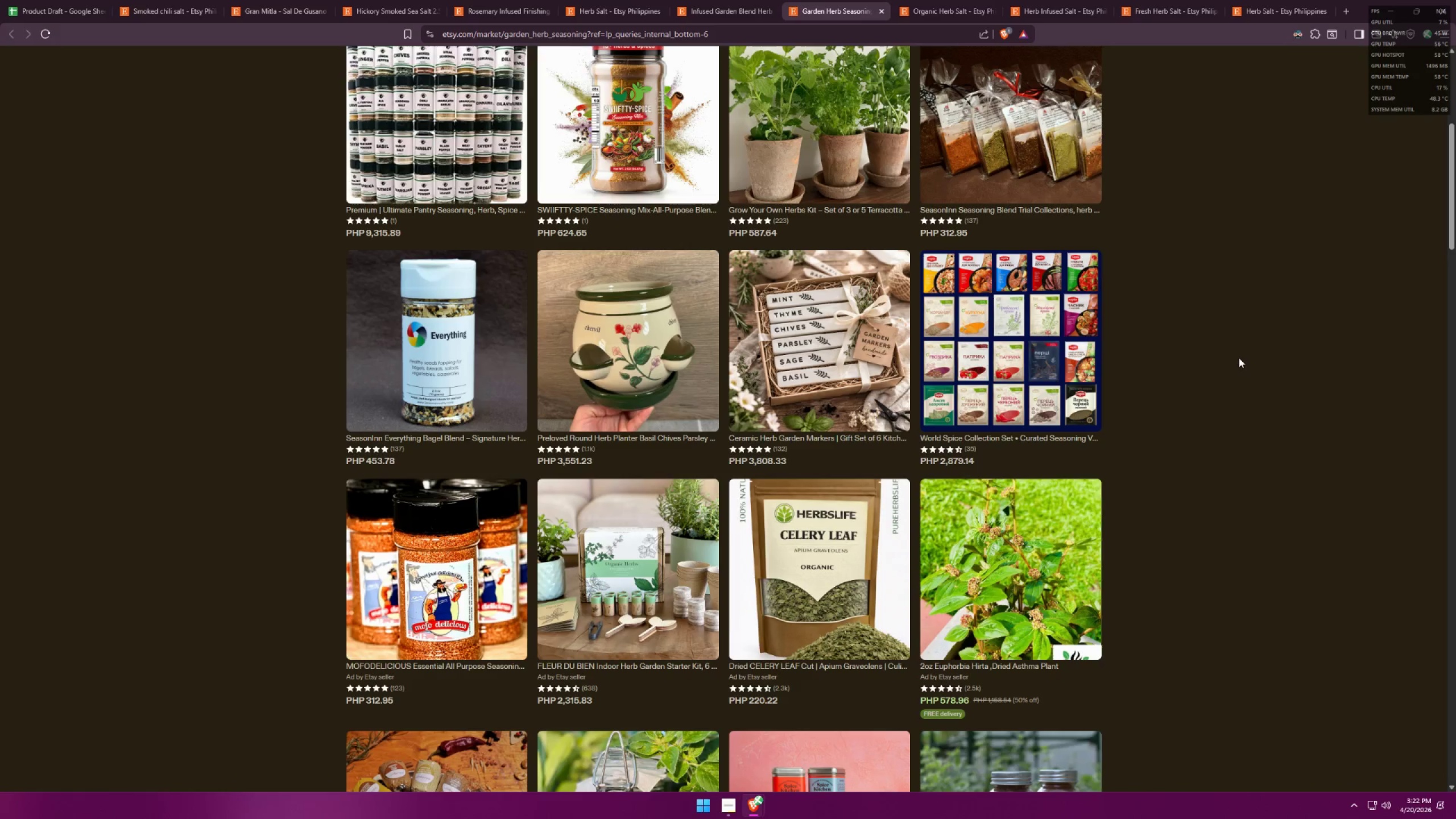 
key(Alt+AltLeft)
 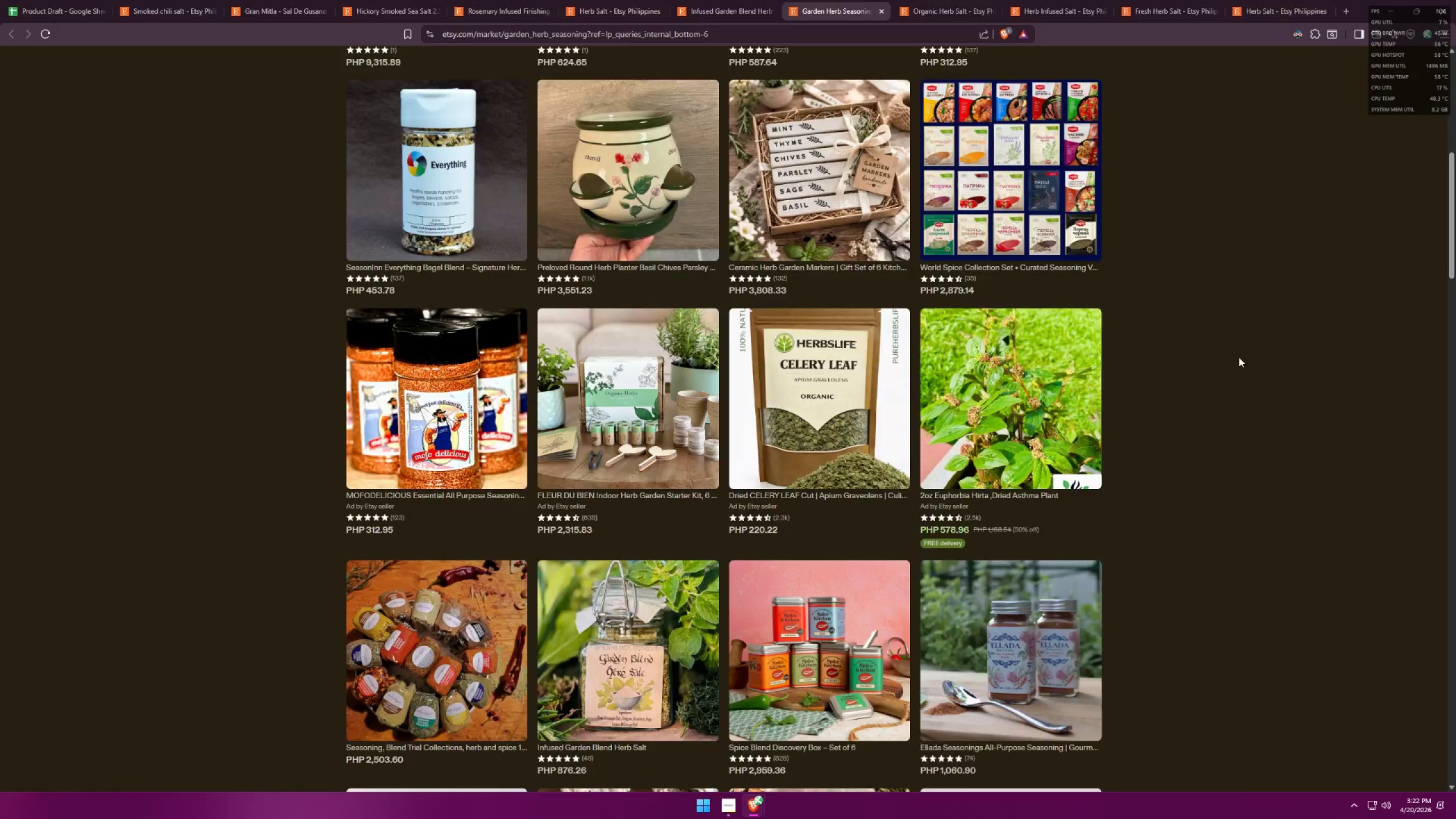 
key(Alt+Tab)
 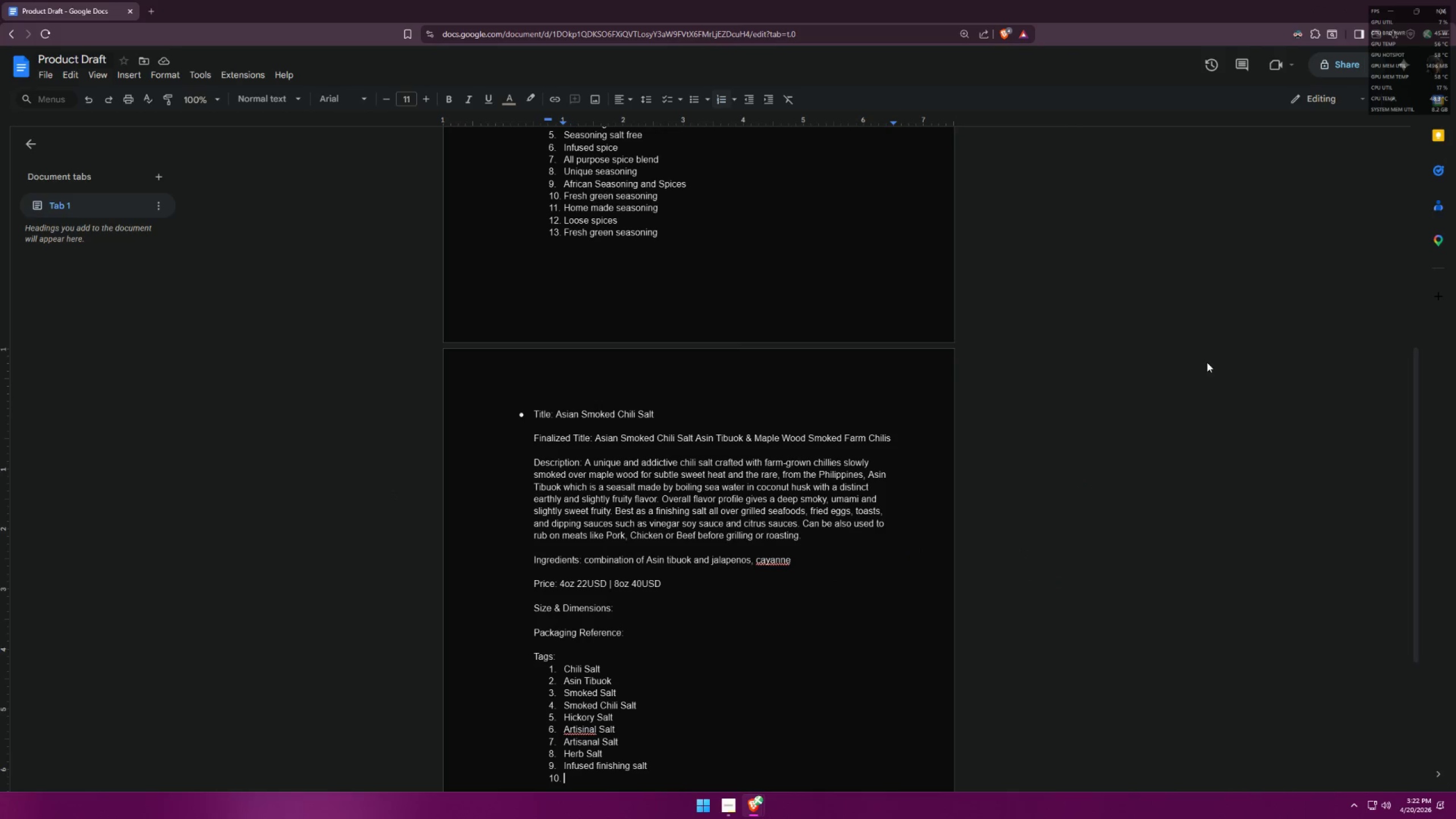 
scroll: coordinate [1239, 358], scroll_direction: down, amount: 3.0
 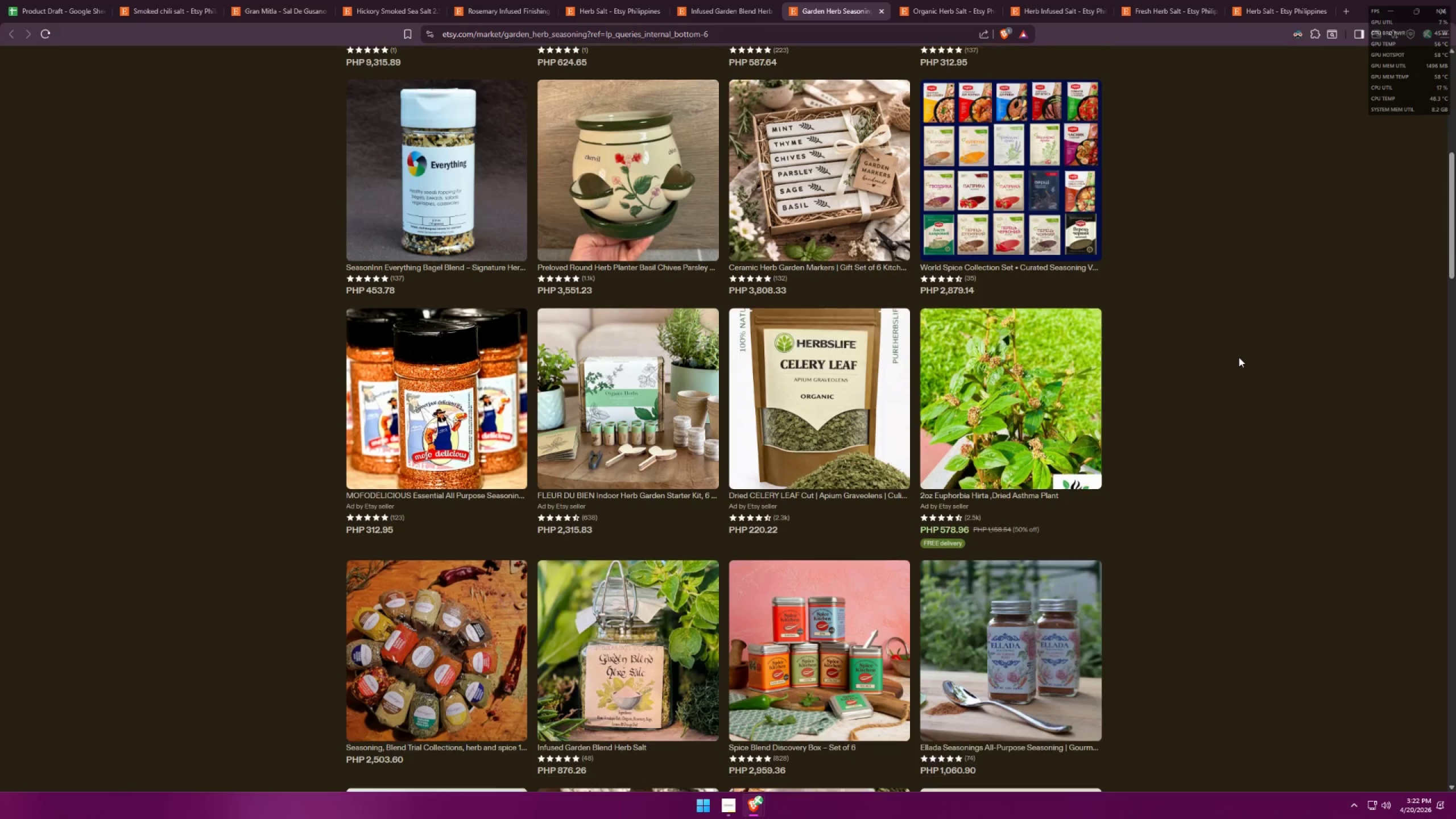 
type(Garden herb seas)
 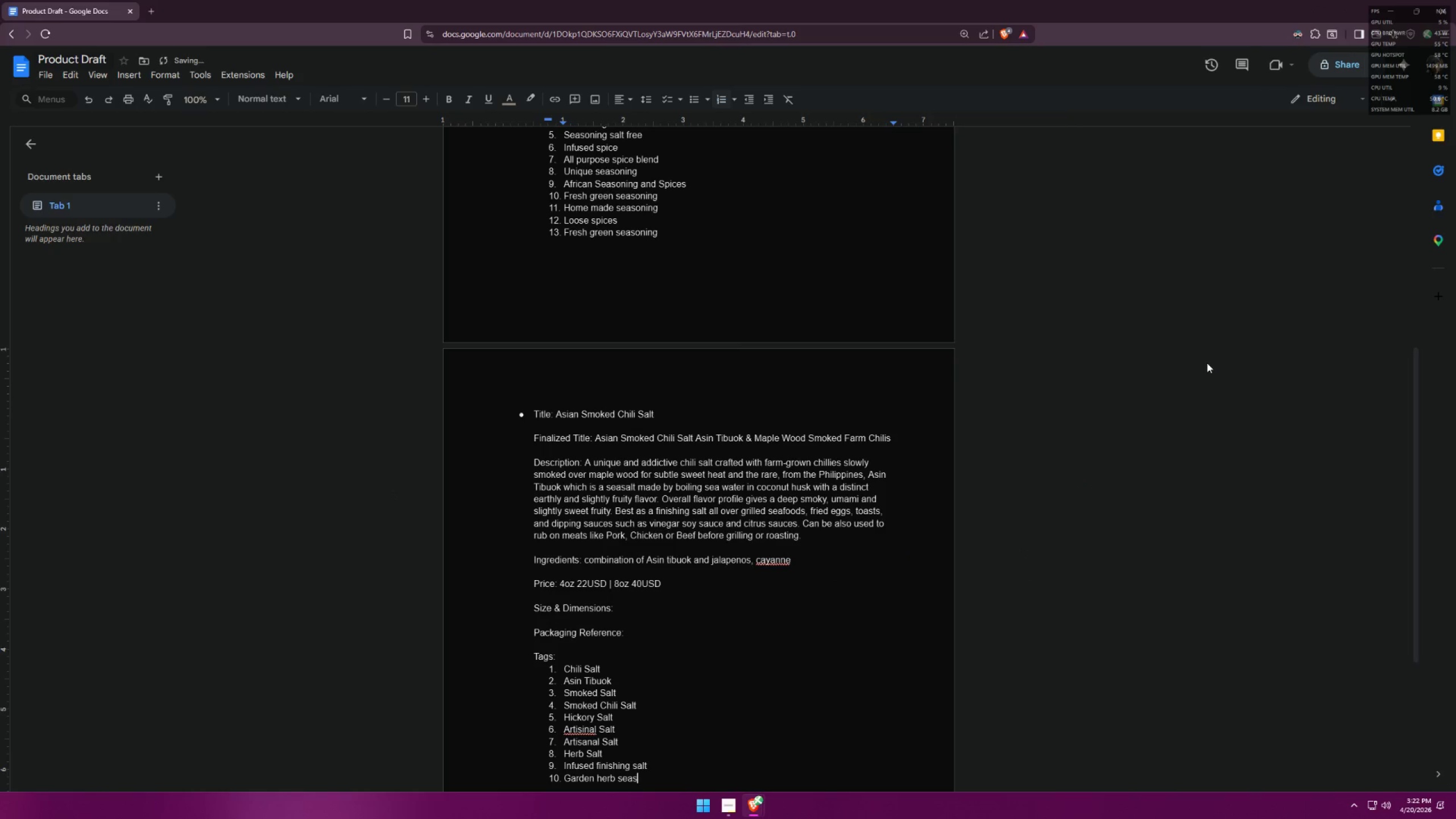 
type(oning)
 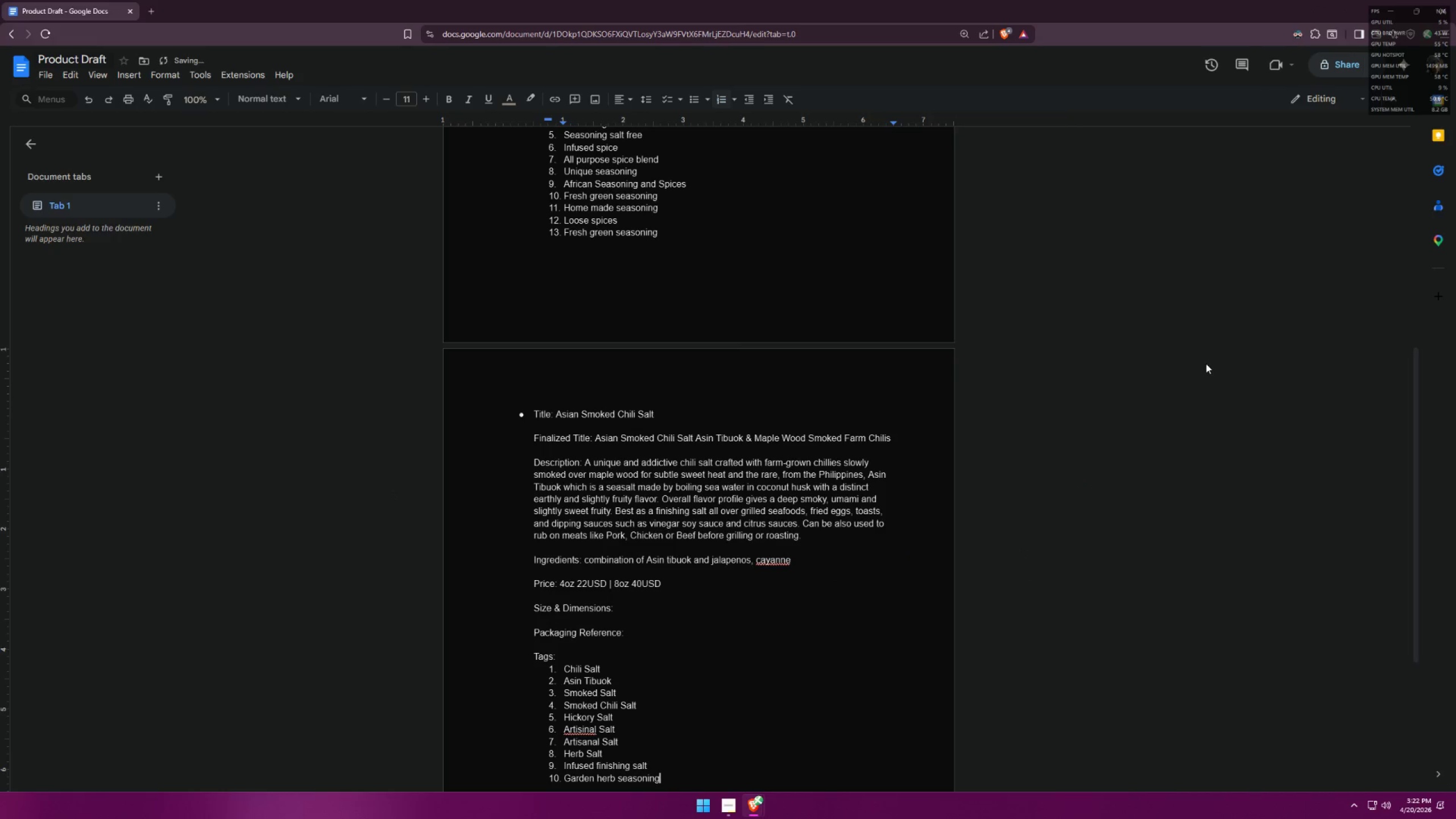 
key(Alt+AltLeft)
 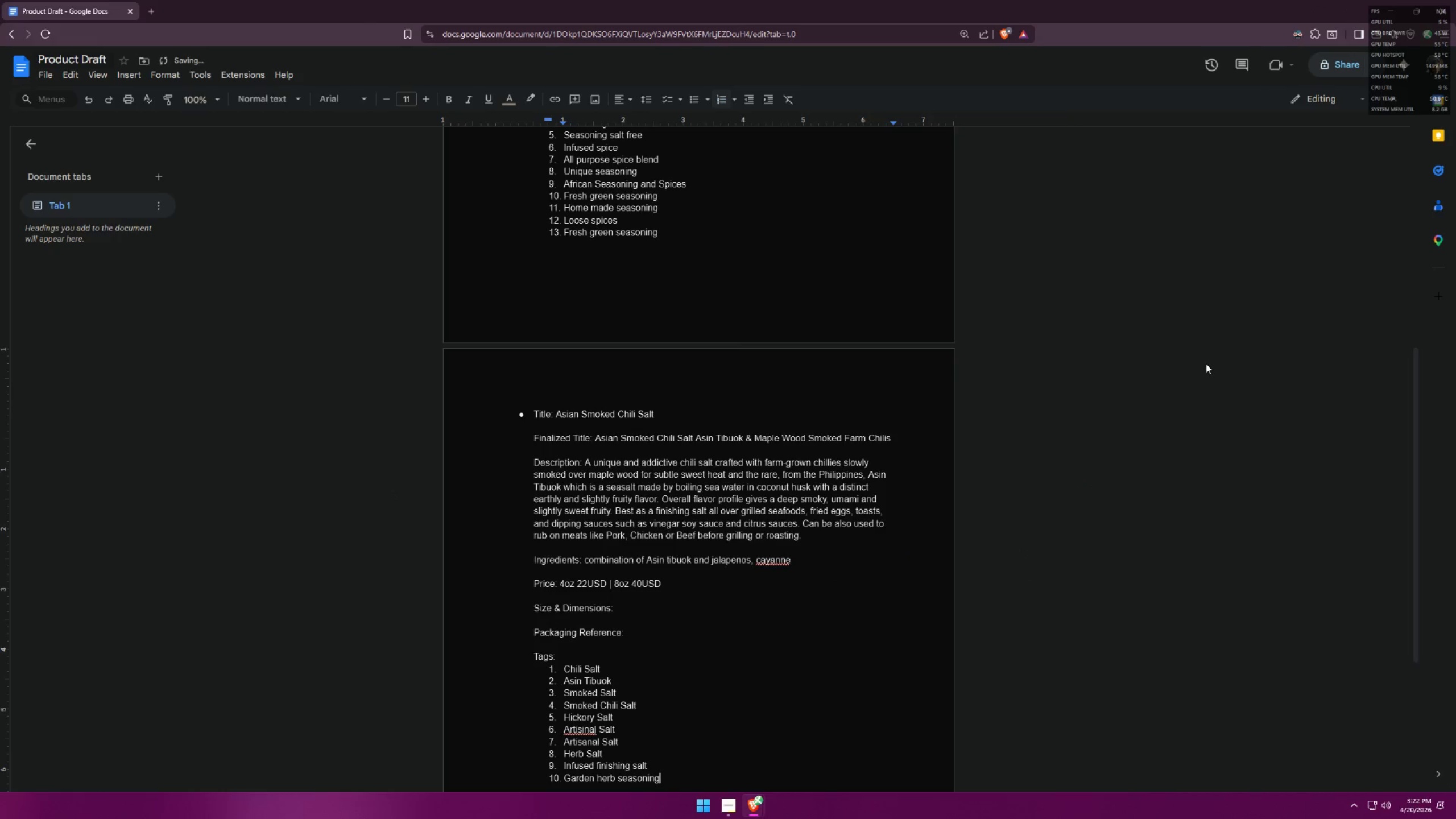 
key(Alt+Tab)
 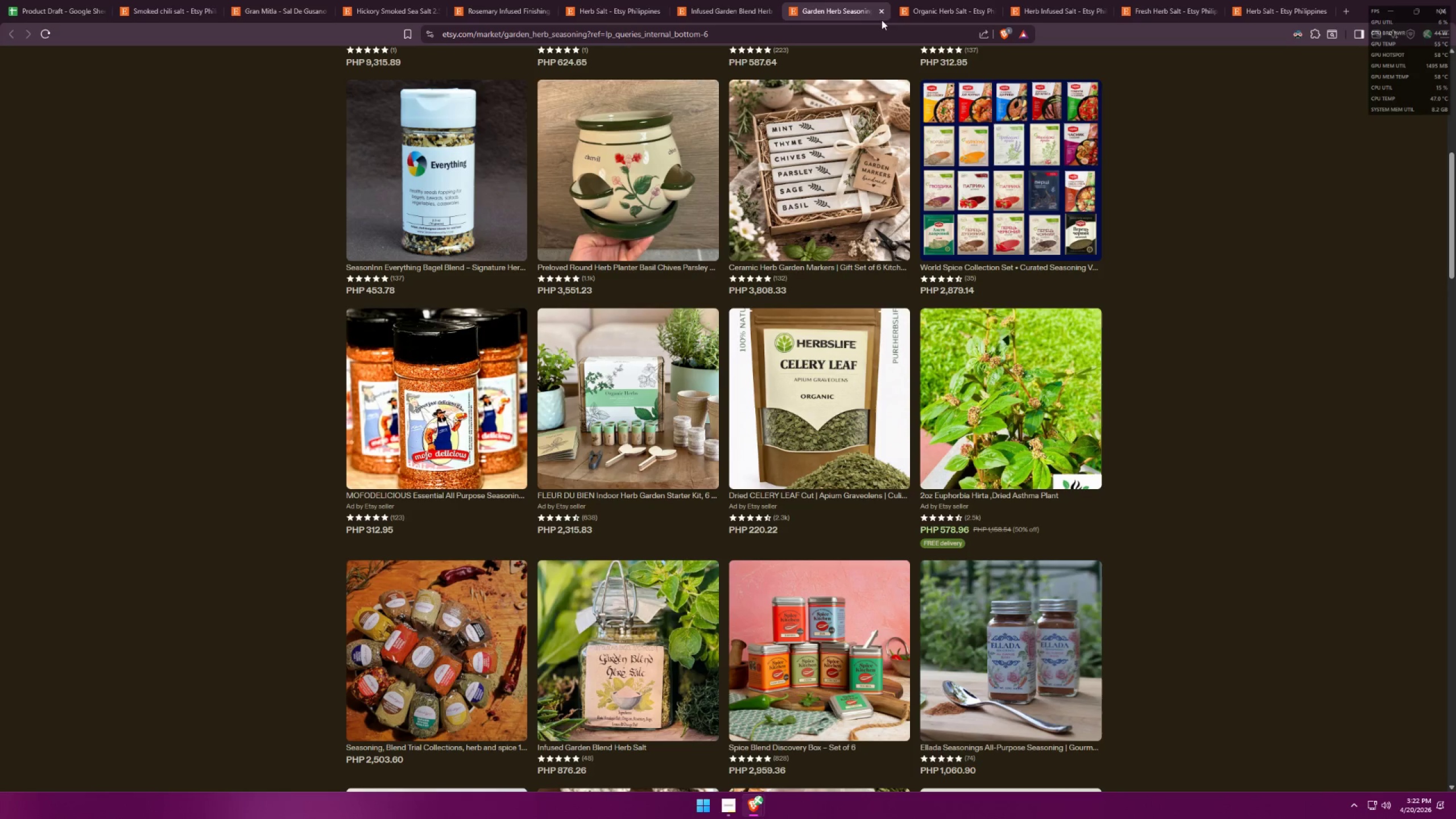 
scroll: coordinate [1105, 284], scroll_direction: up, amount: 18.0
 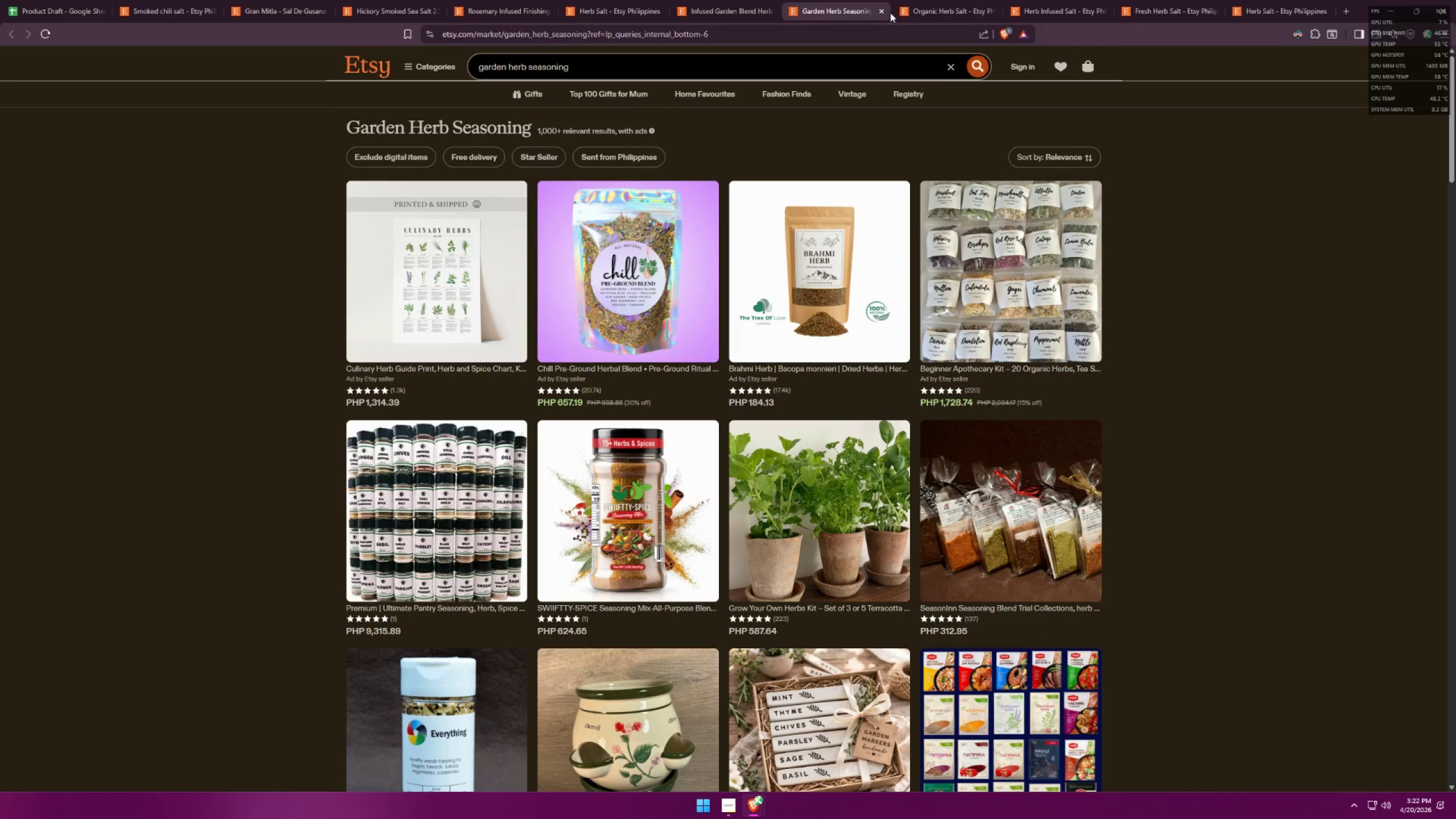 
left_click([883, 13])
 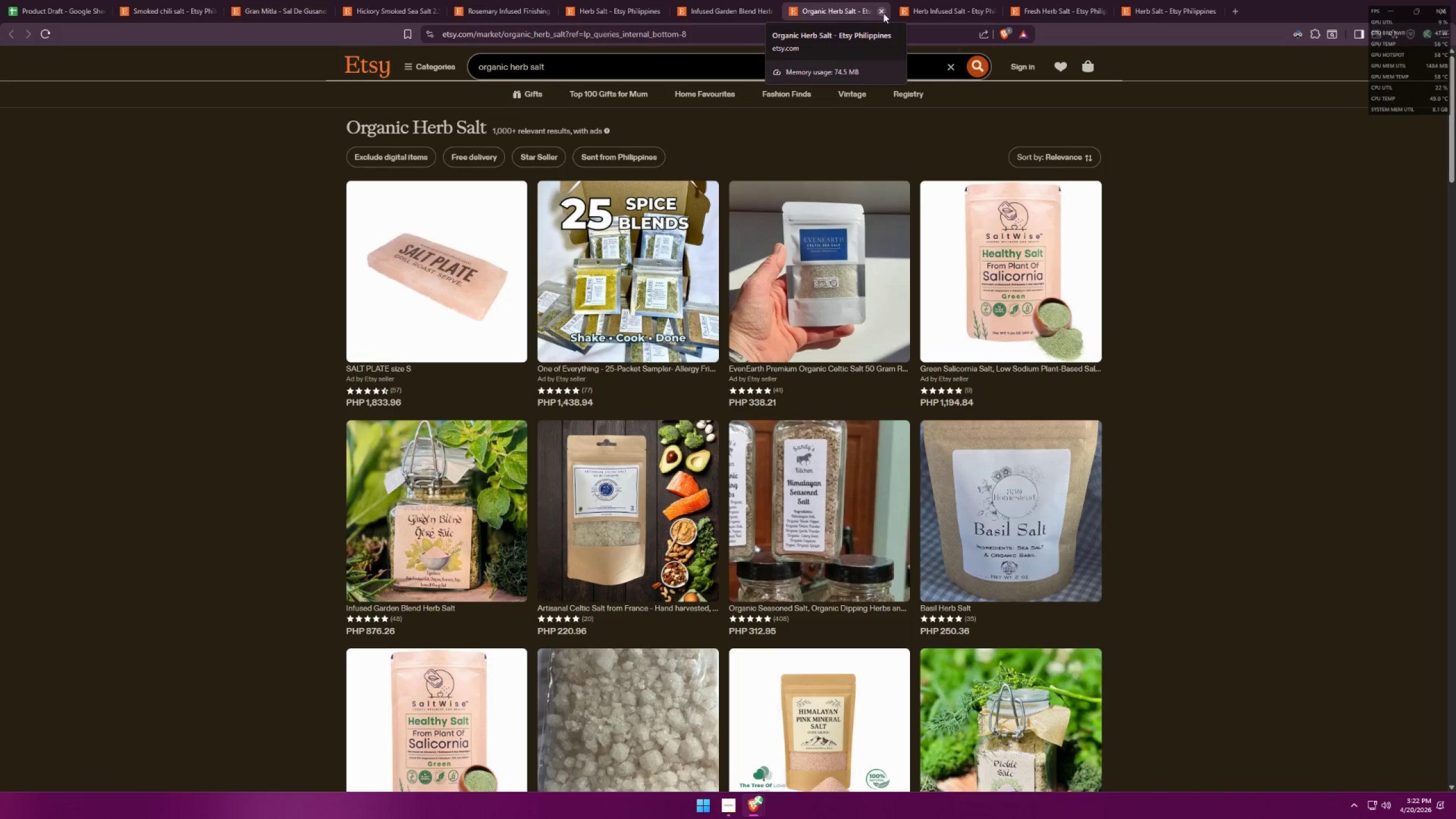 
key(Alt+AltLeft)
 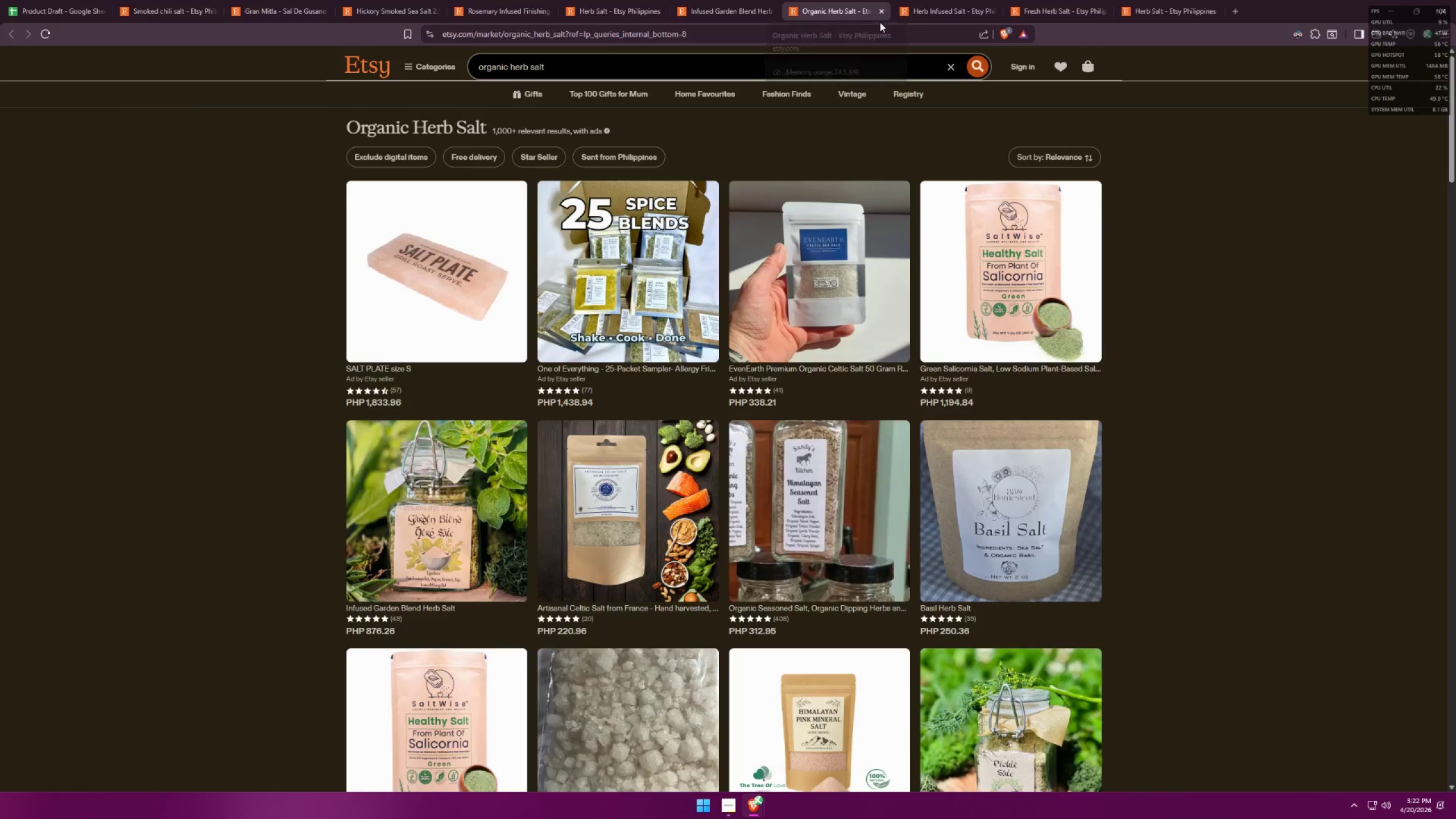 
key(Alt+Tab)
 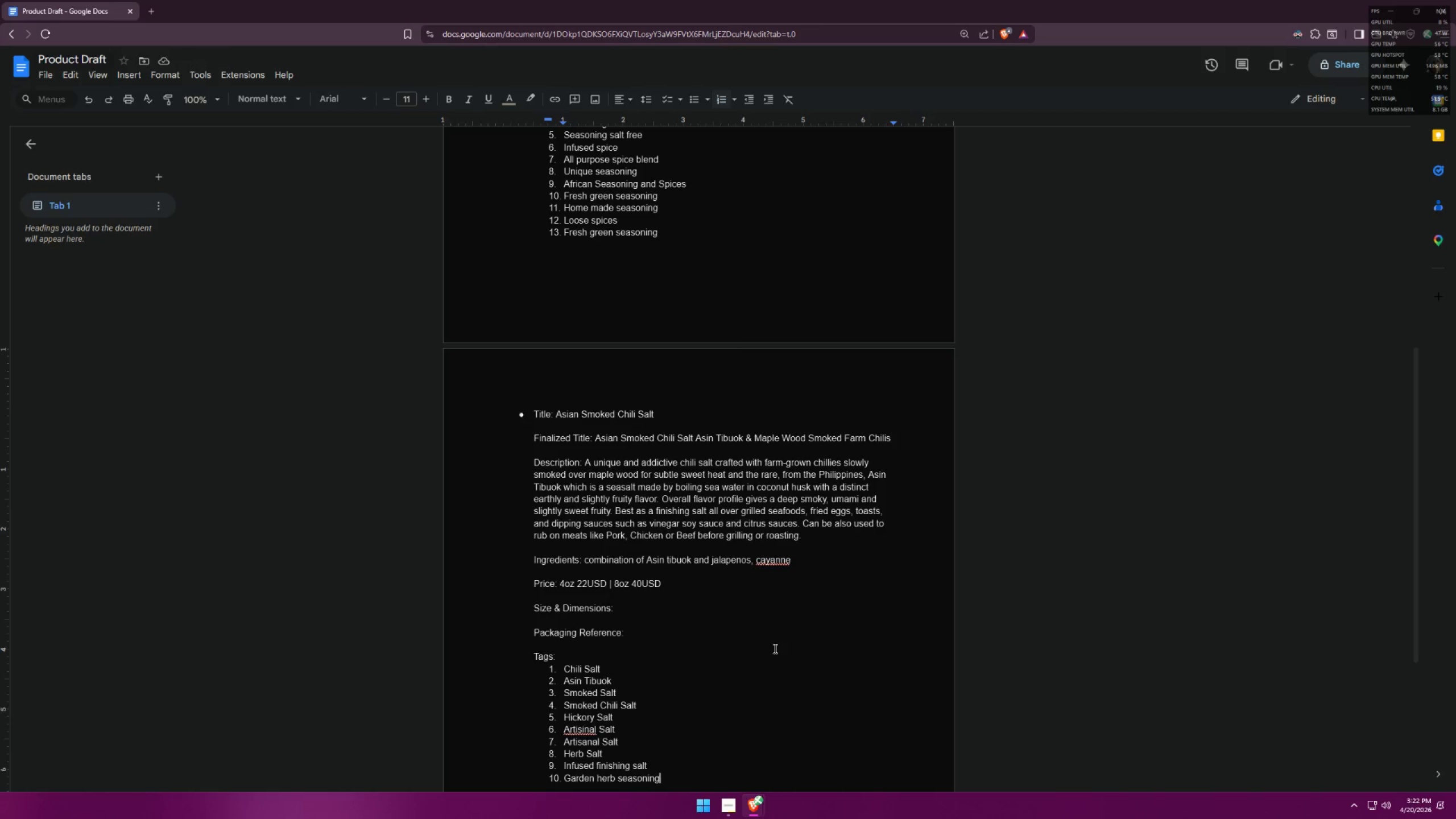 
scroll: coordinate [772, 651], scroll_direction: down, amount: 1.0
 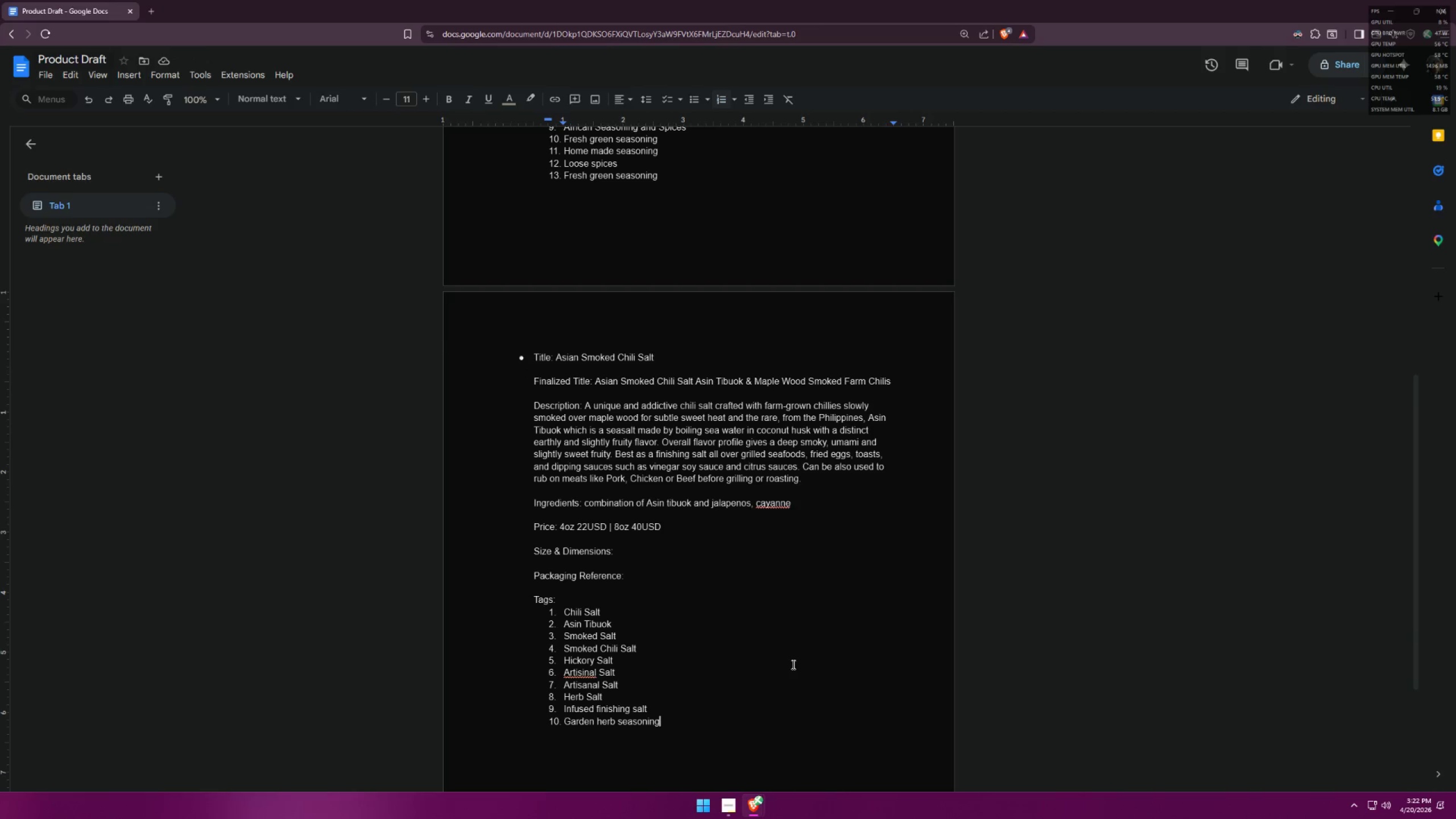 
key(Enter)
 